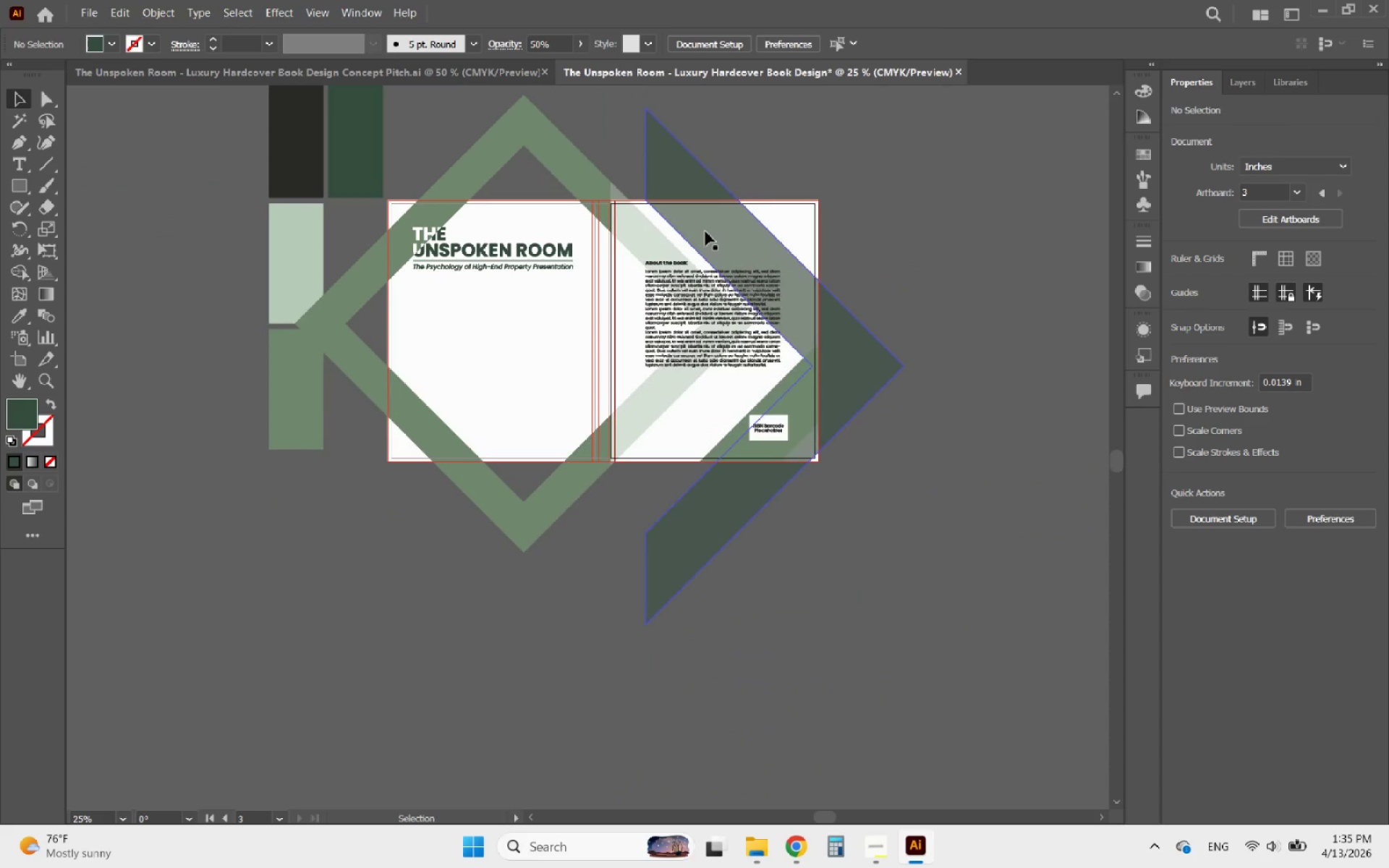 
left_click([705, 231])
 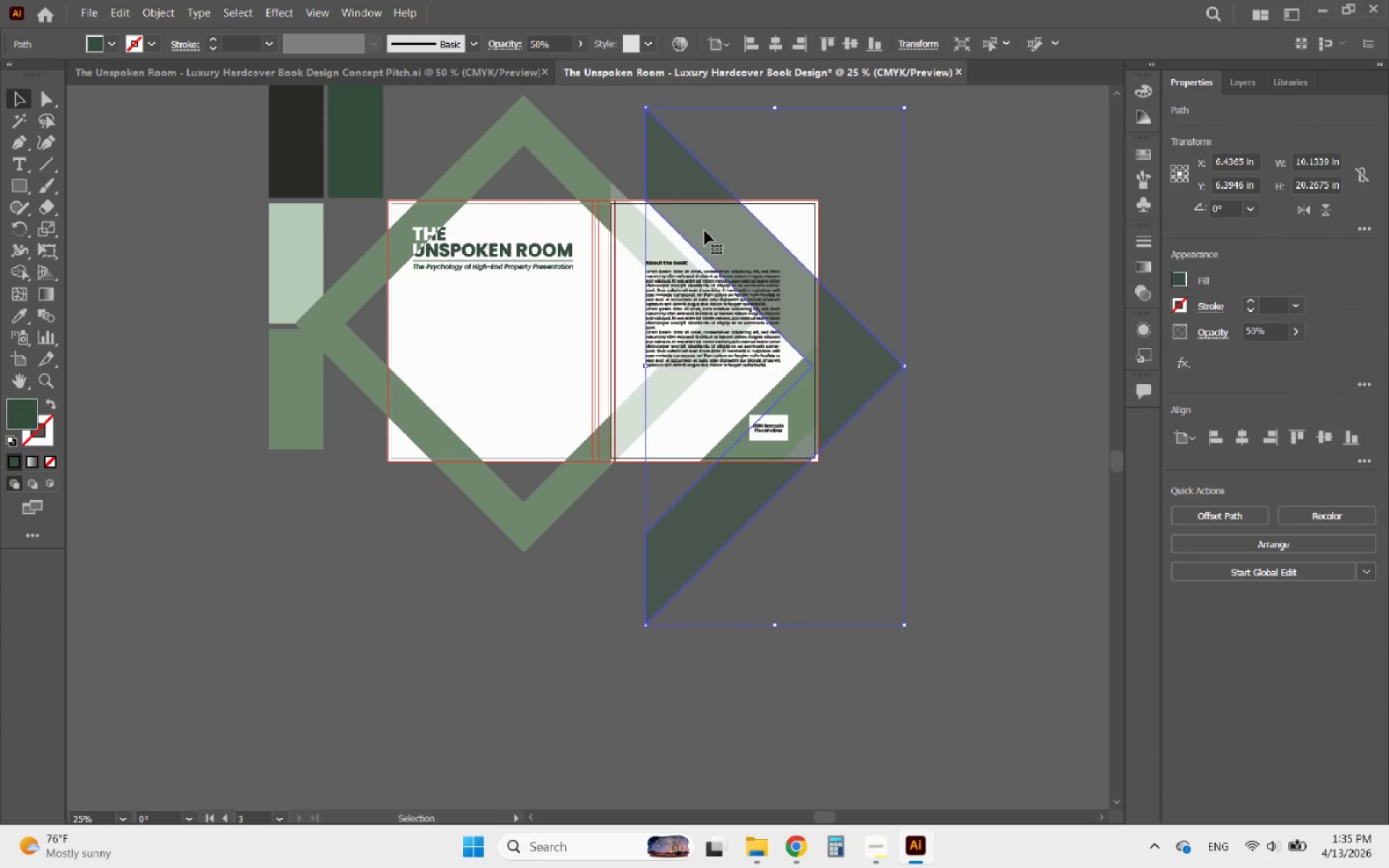 
key(Delete)
 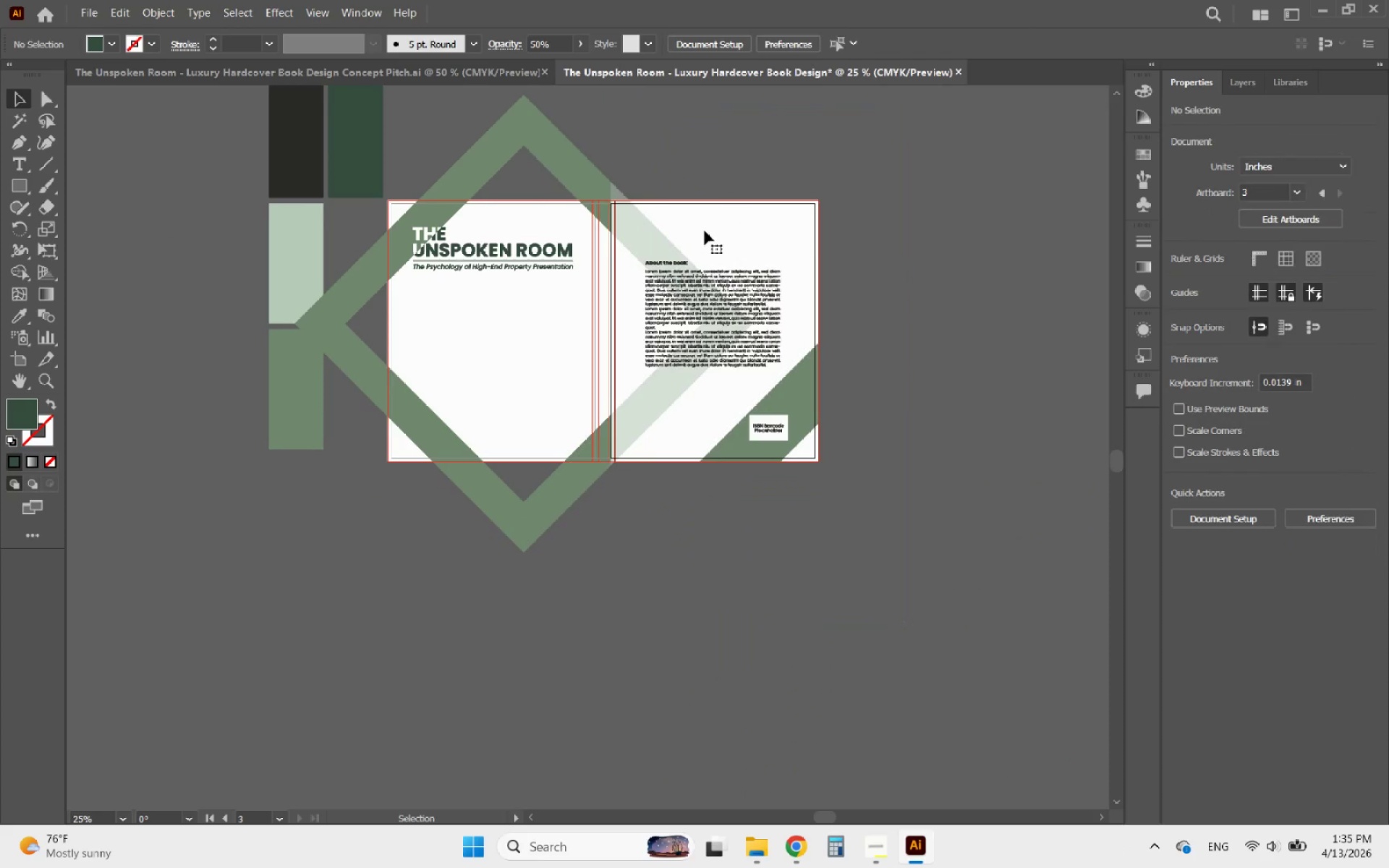 
hold_key(key=AltLeft, duration=1.17)
scroll: coordinate [716, 231], scroll_direction: up, amount: 2.0
 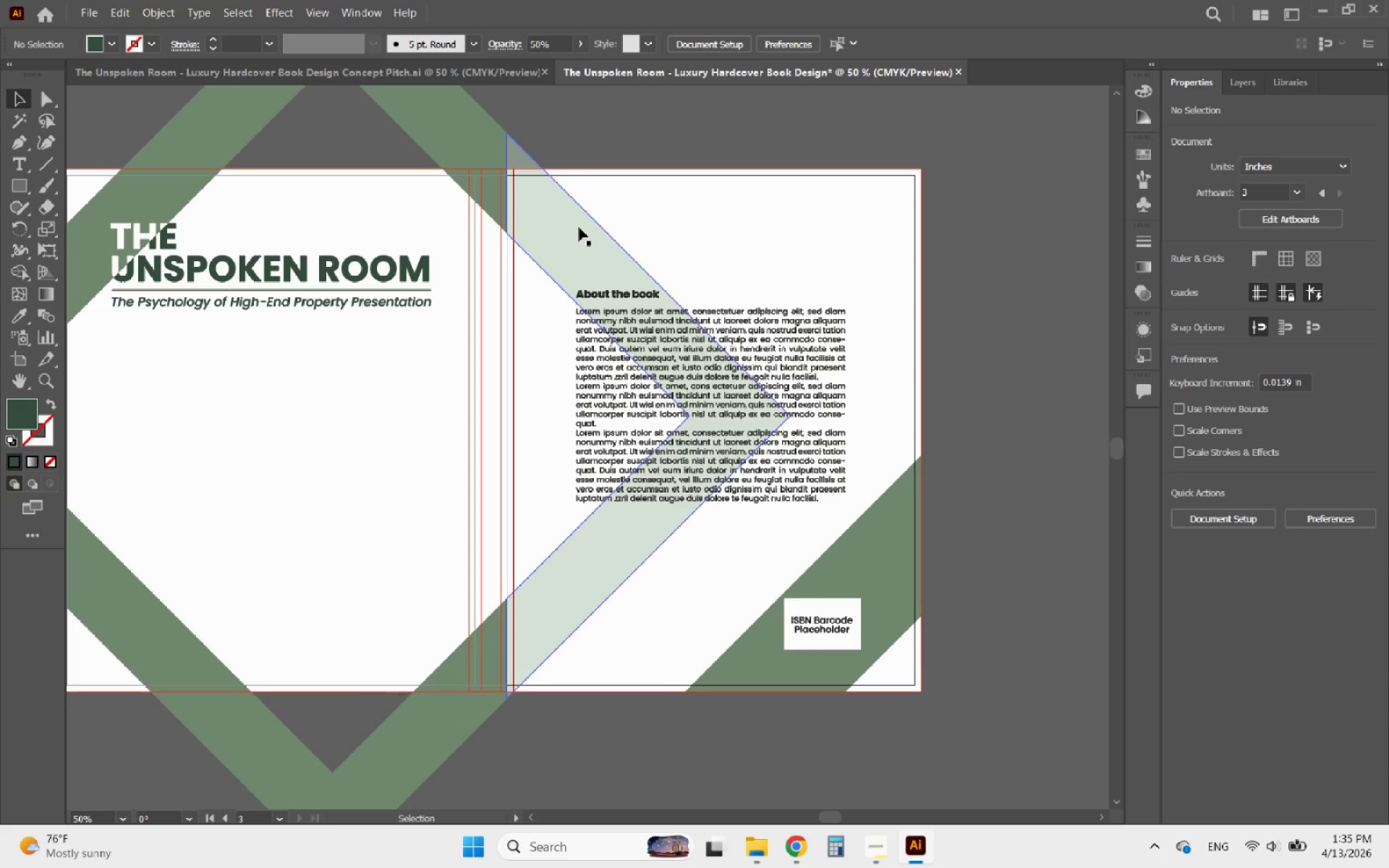 
hold_key(key=AltLeft, duration=2.73)
scroll: coordinate [1080, 404], scroll_direction: down, amount: 2.0
 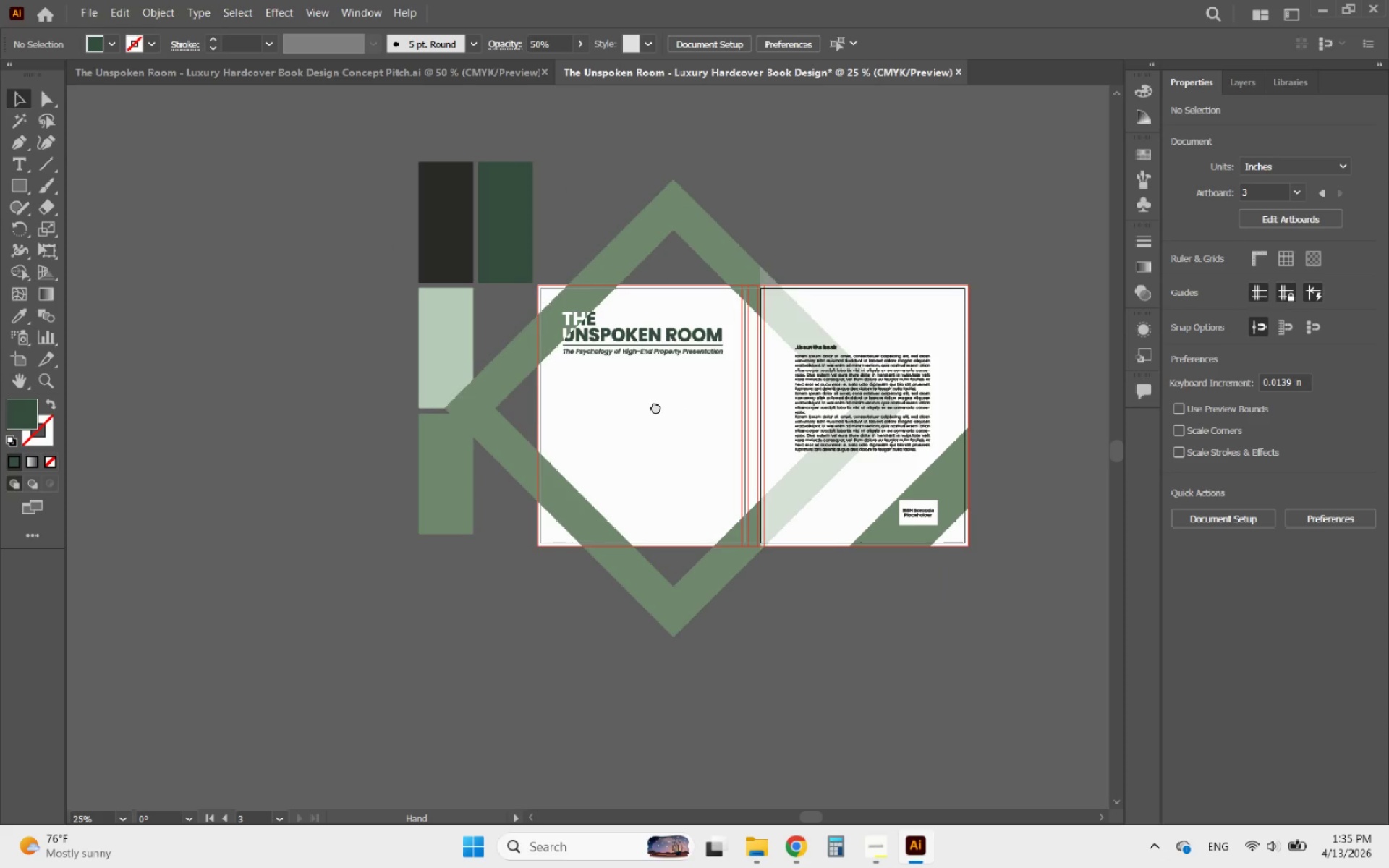 
hold_key(key=AltLeft, duration=0.53)
scroll: coordinate [660, 407], scroll_direction: up, amount: 2.0
 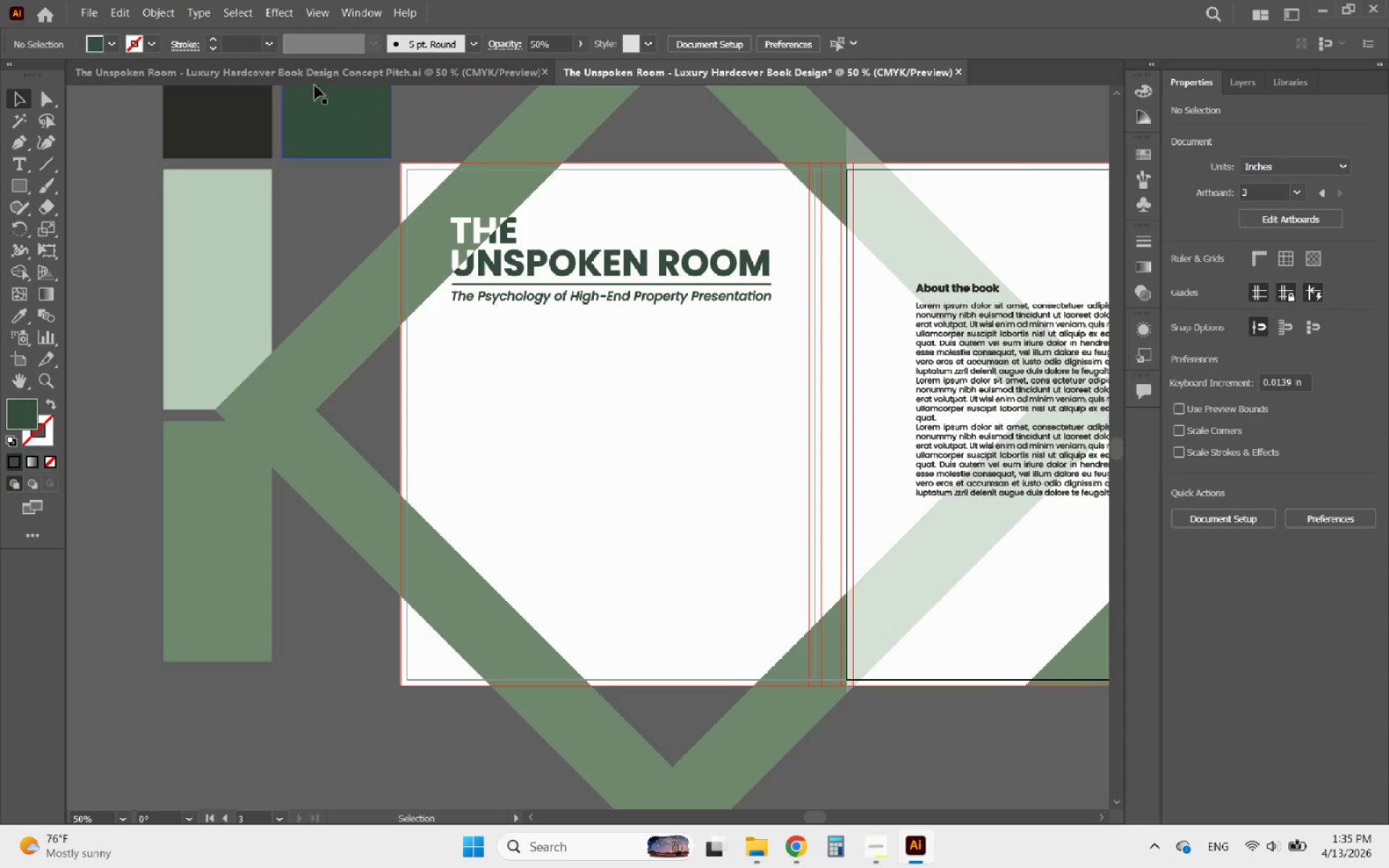 
left_click([303, 77])
 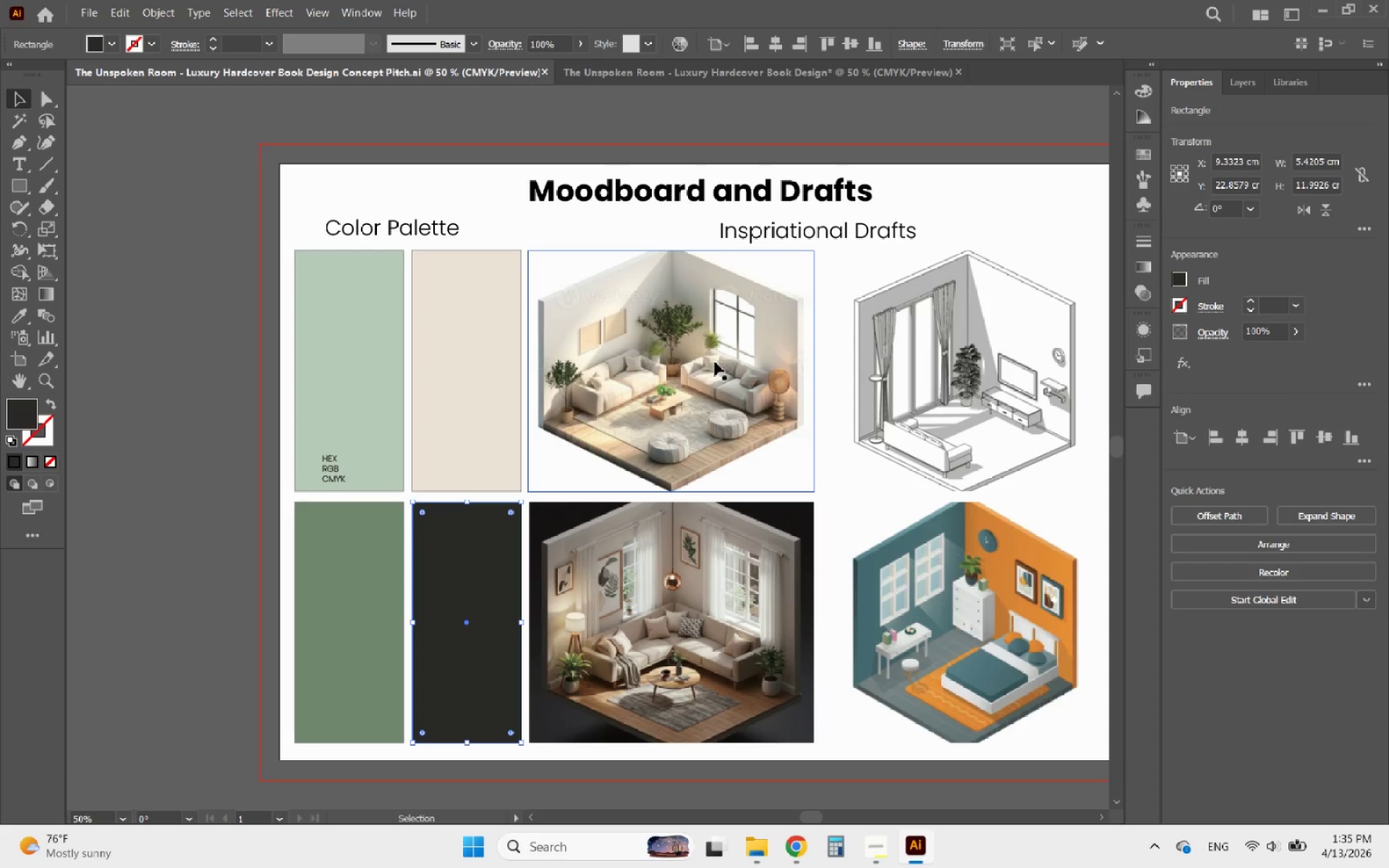 
hold_key(key=AltLeft, duration=1.61)
scroll: coordinate [689, 343], scroll_direction: down, amount: 1.0
 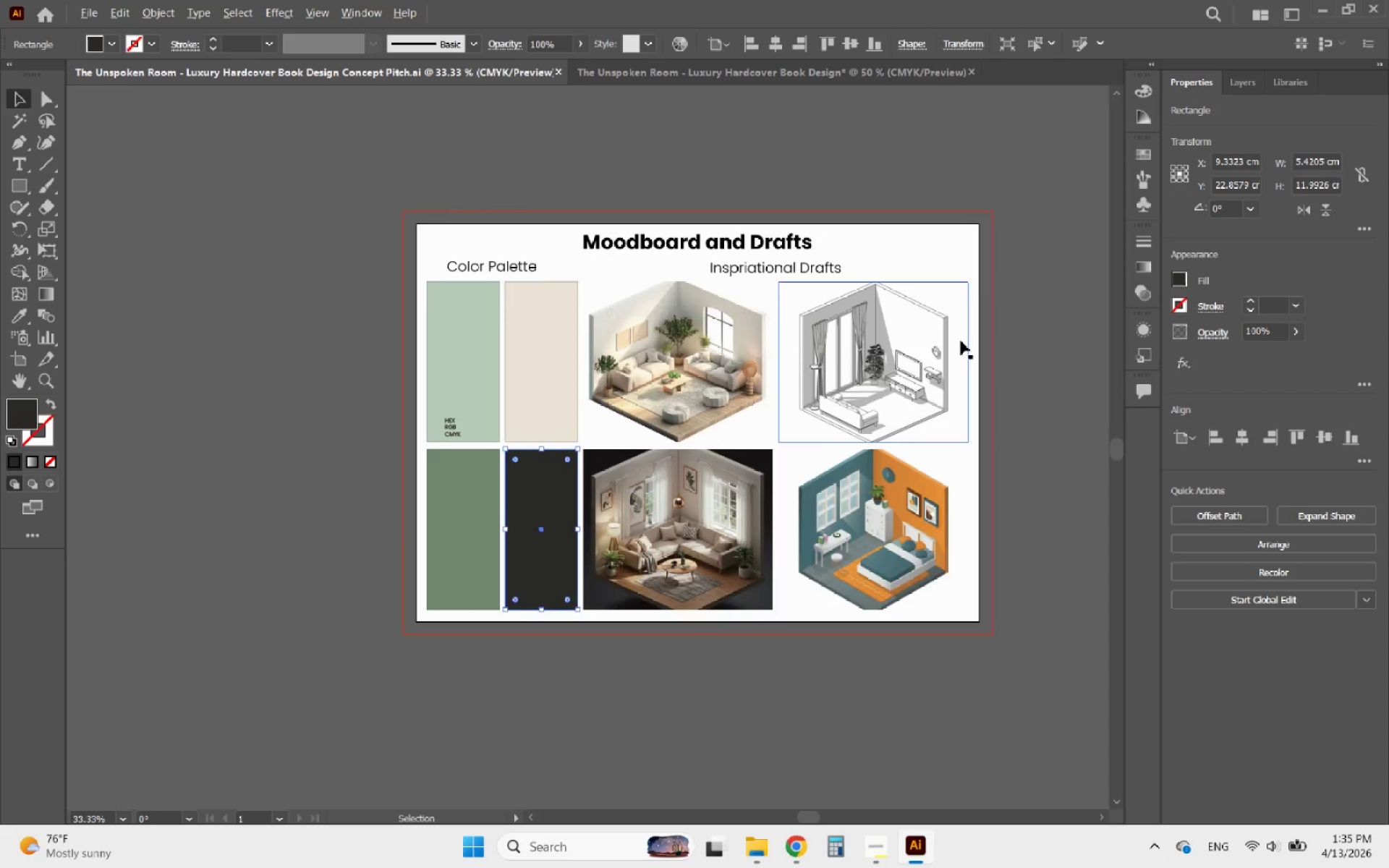 
scroll: coordinate [961, 341], scroll_direction: up, amount: 2.0
 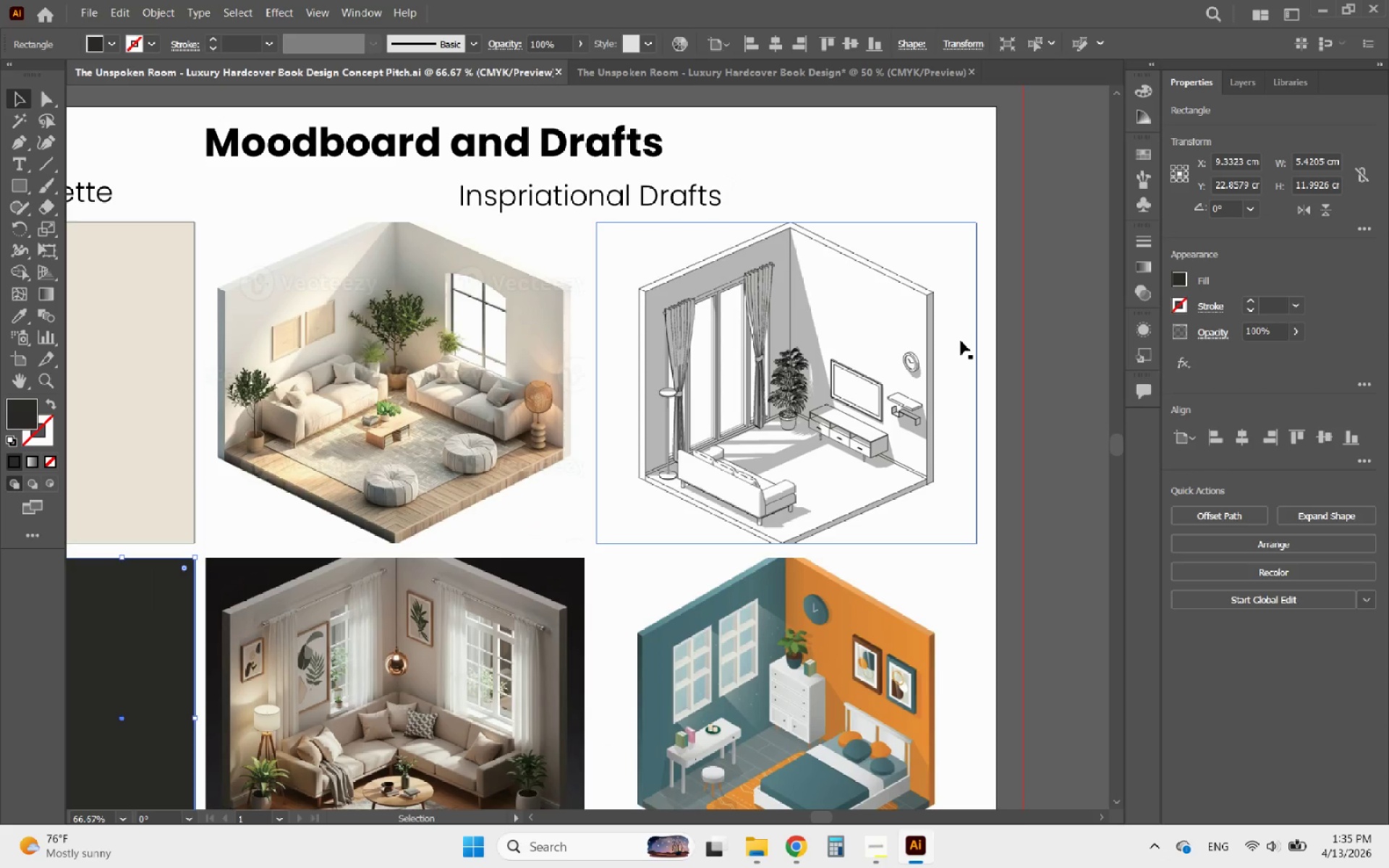 
hold_key(key=AltLeft, duration=1.08)
scroll: coordinate [961, 341], scroll_direction: up, amount: 1.0
 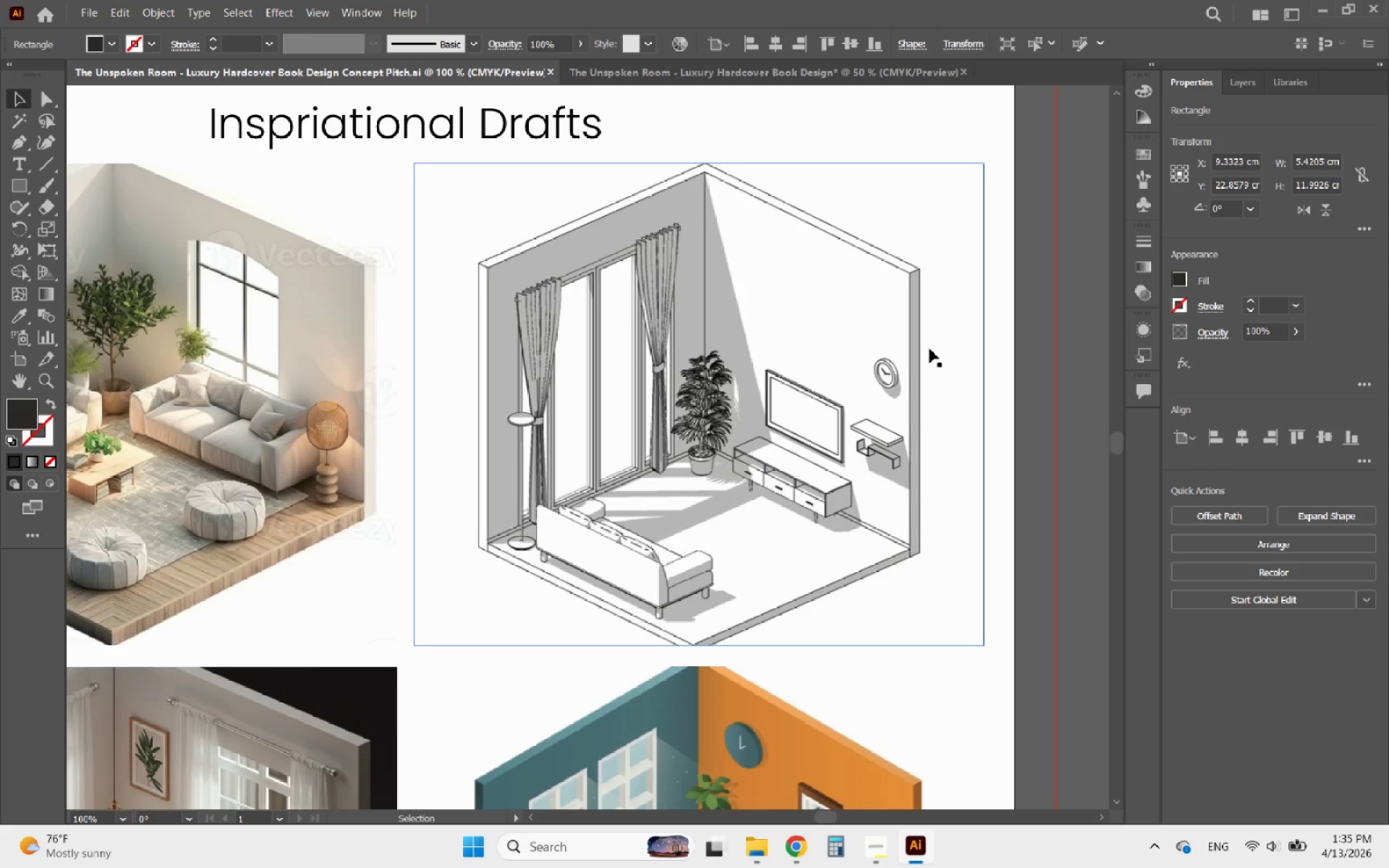 
hold_key(key=AltLeft, duration=3.02)
scroll: coordinate [830, 284], scroll_direction: down, amount: 3.0
 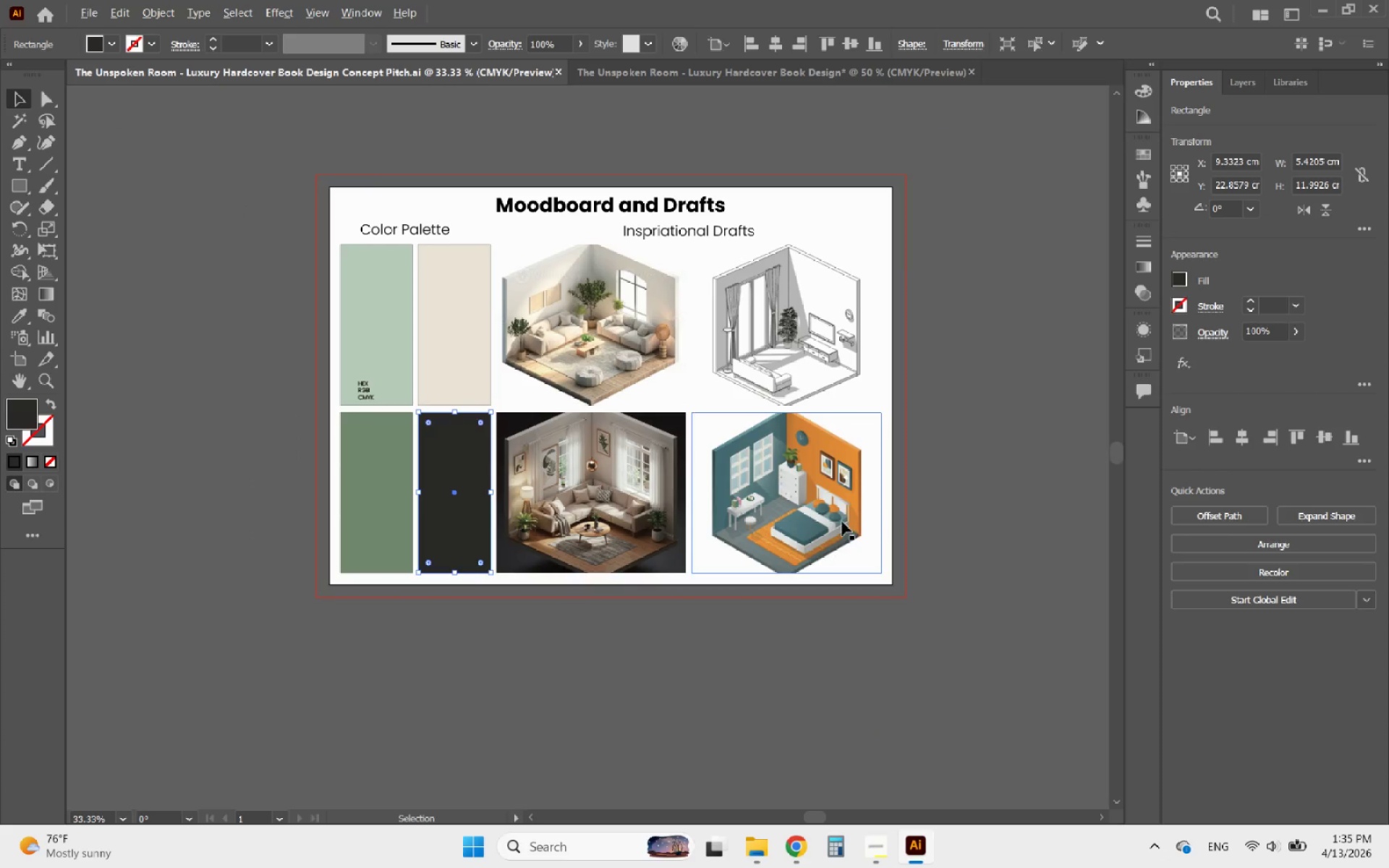 
scroll: coordinate [557, 563], scroll_direction: up, amount: 3.0
 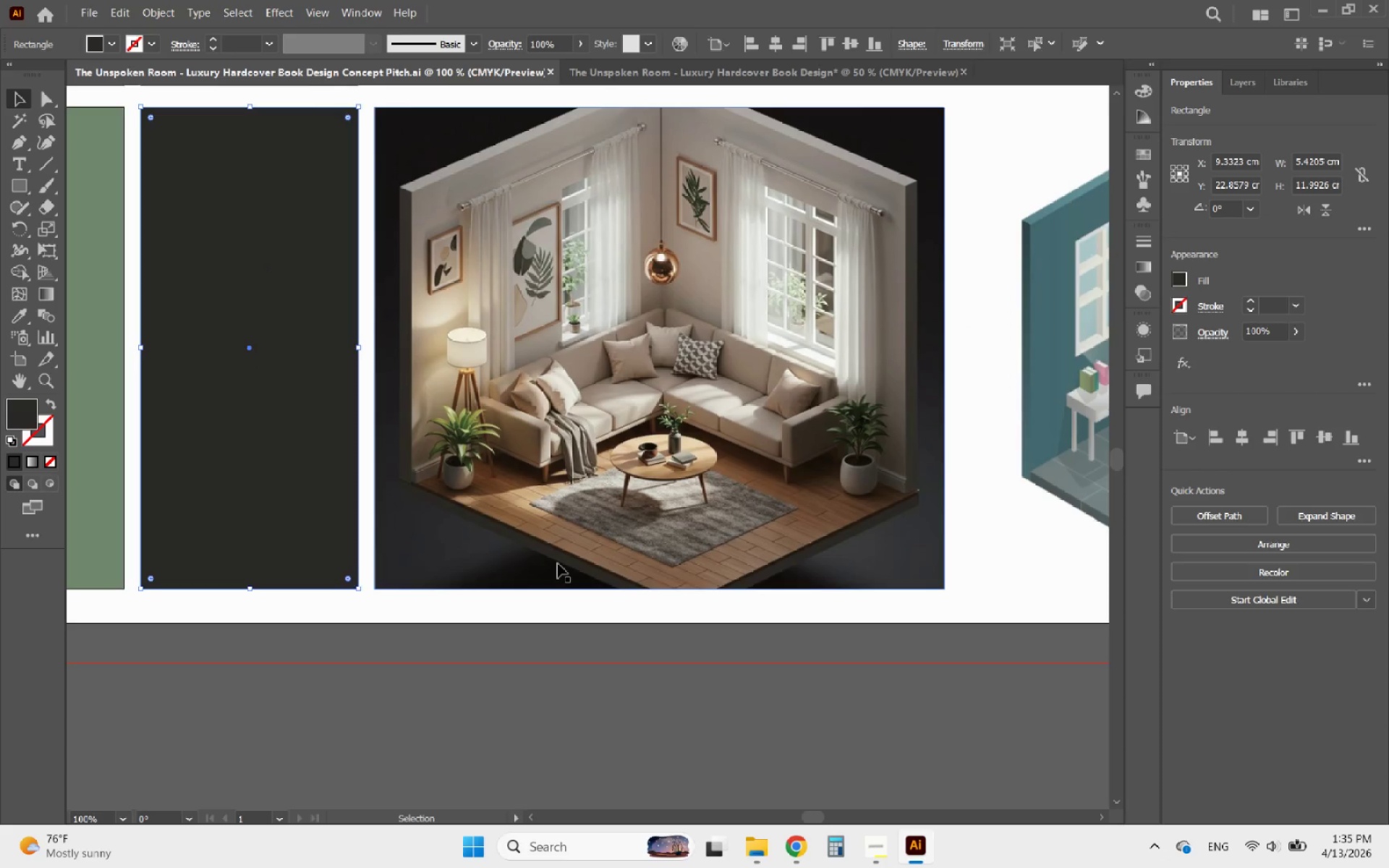 
hold_key(key=AltLeft, duration=0.88)
scroll: coordinate [481, 519], scroll_direction: down, amount: 3.0
 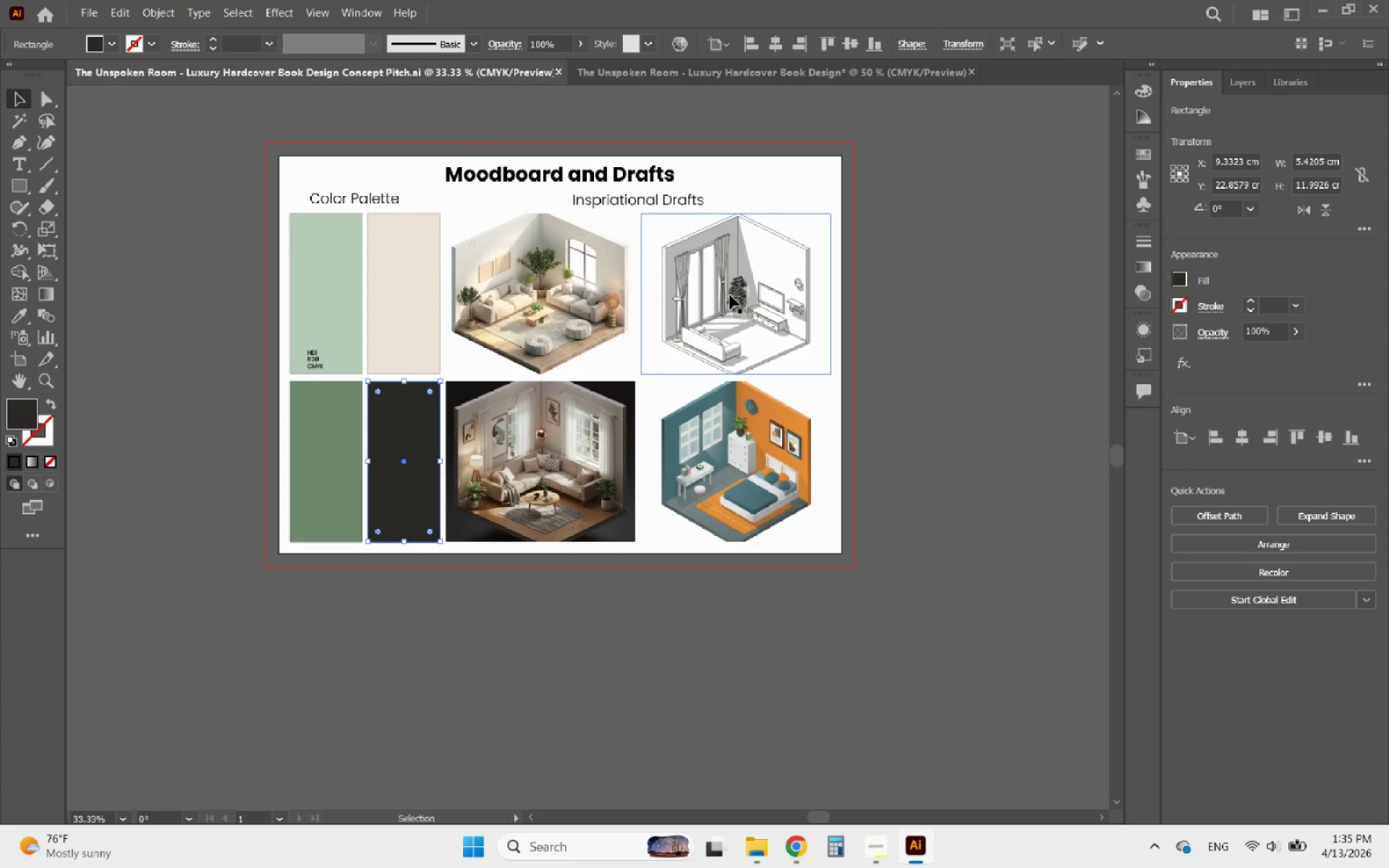 
left_click([730, 295])
 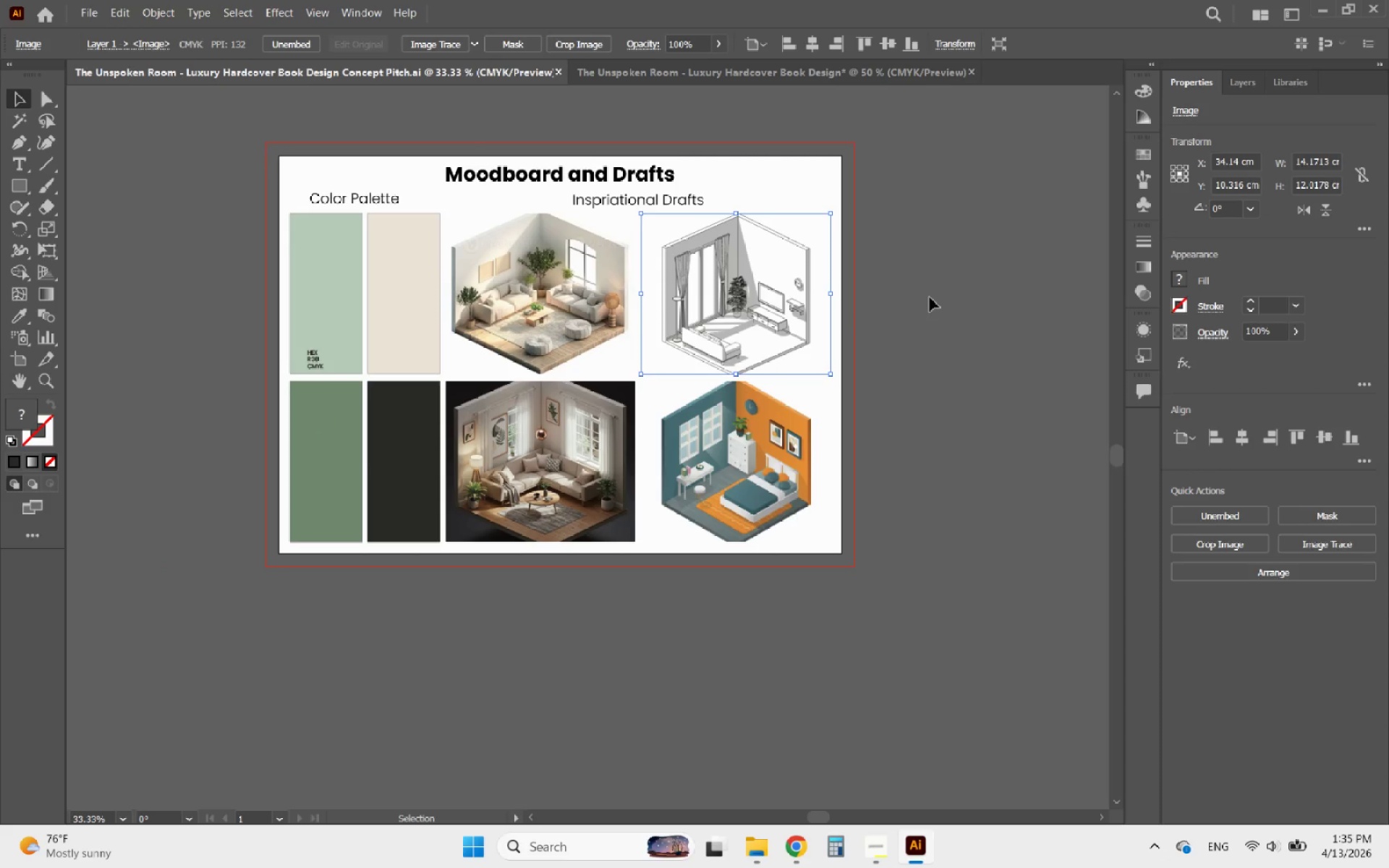 
key(Control+C)
 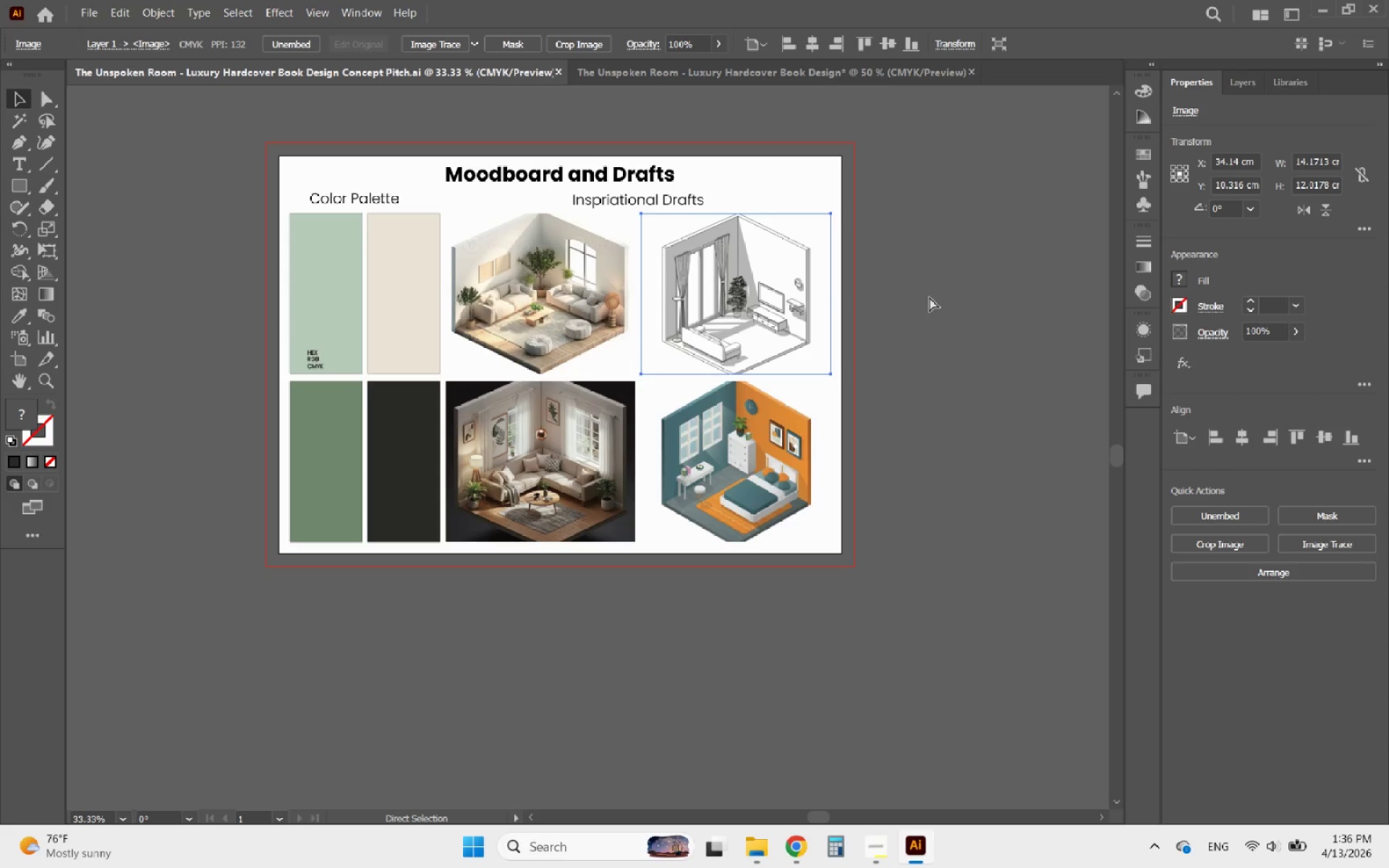 
key(Control+C)
 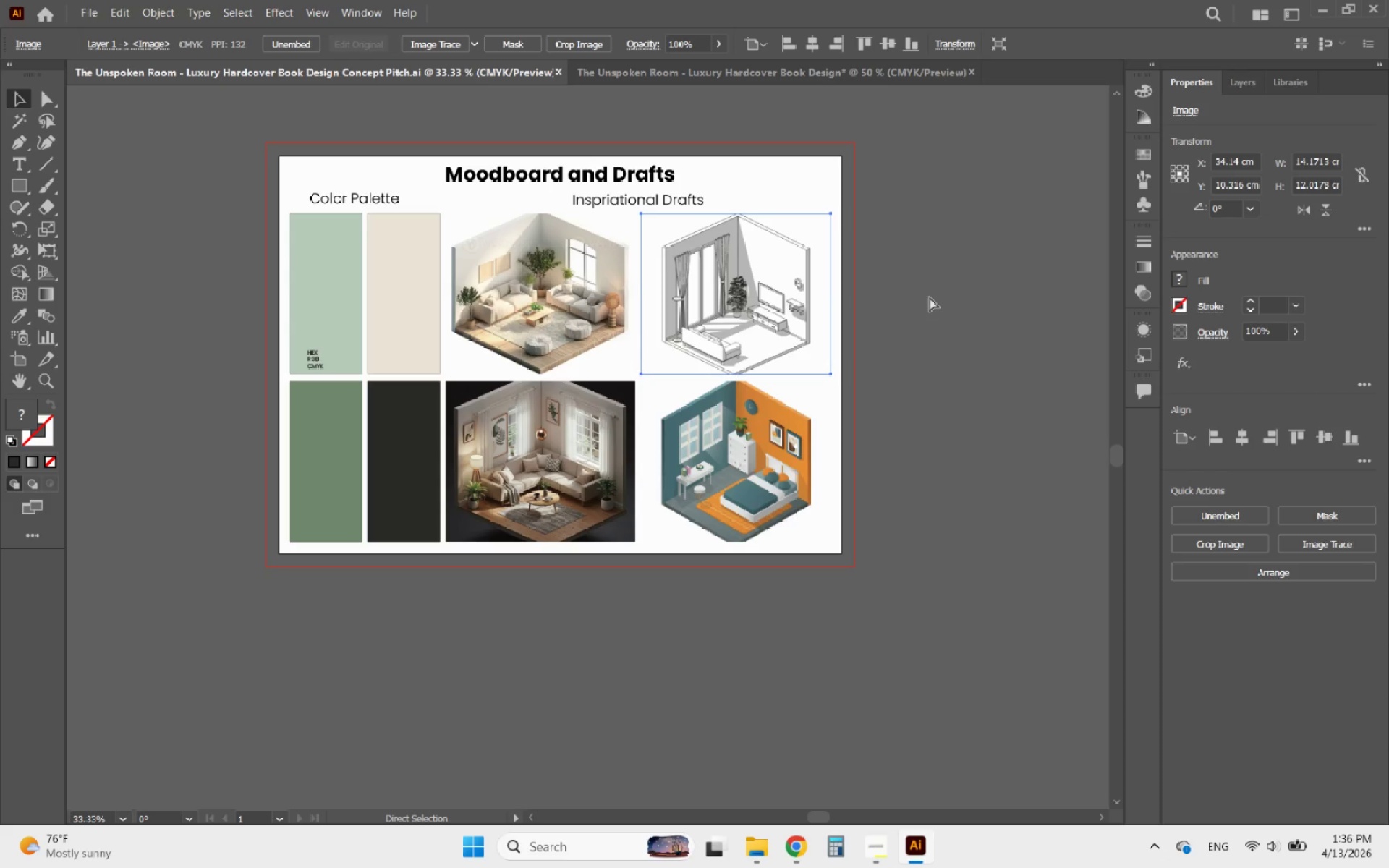 
key(Control+C)
 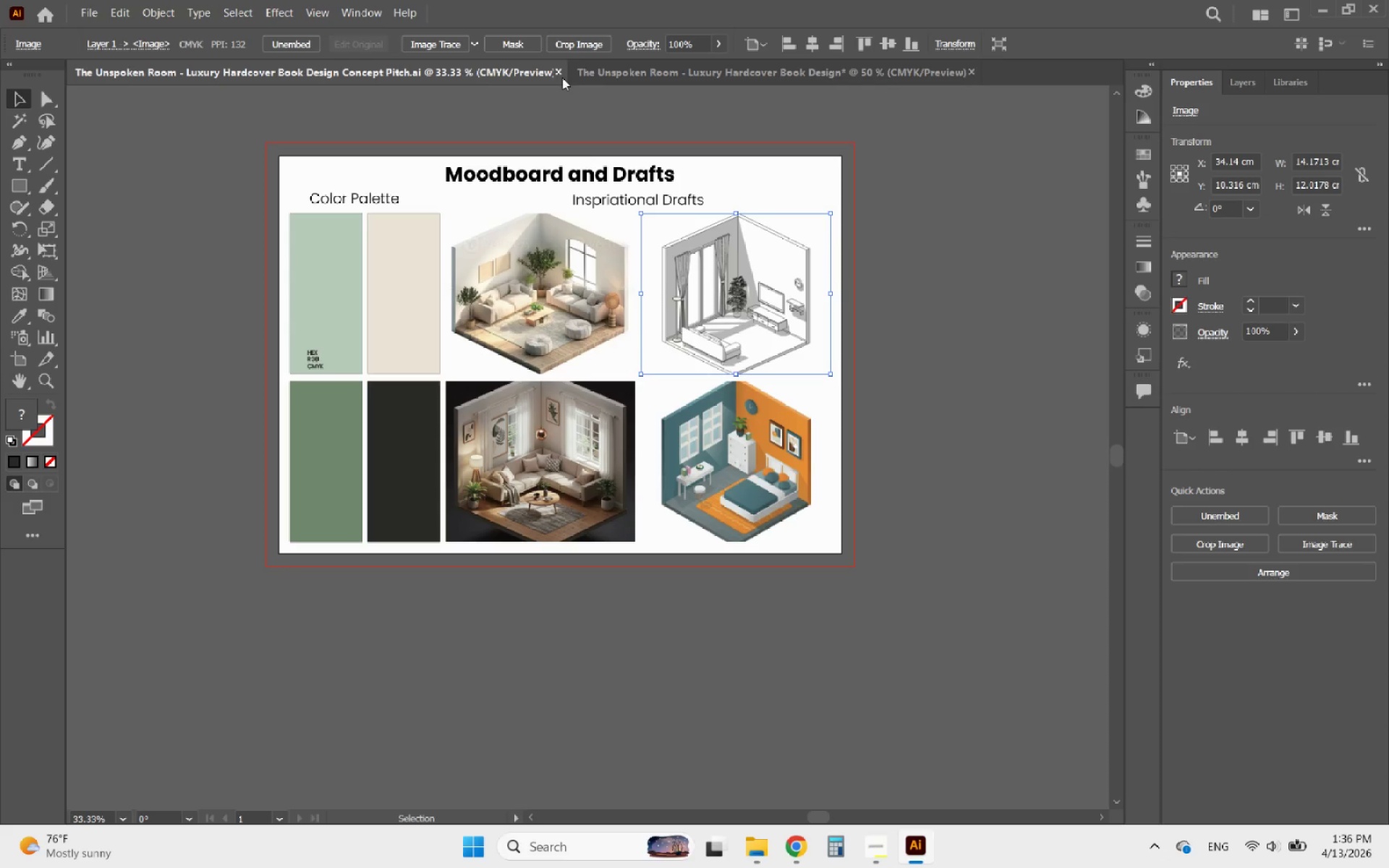 
left_click([603, 76])
 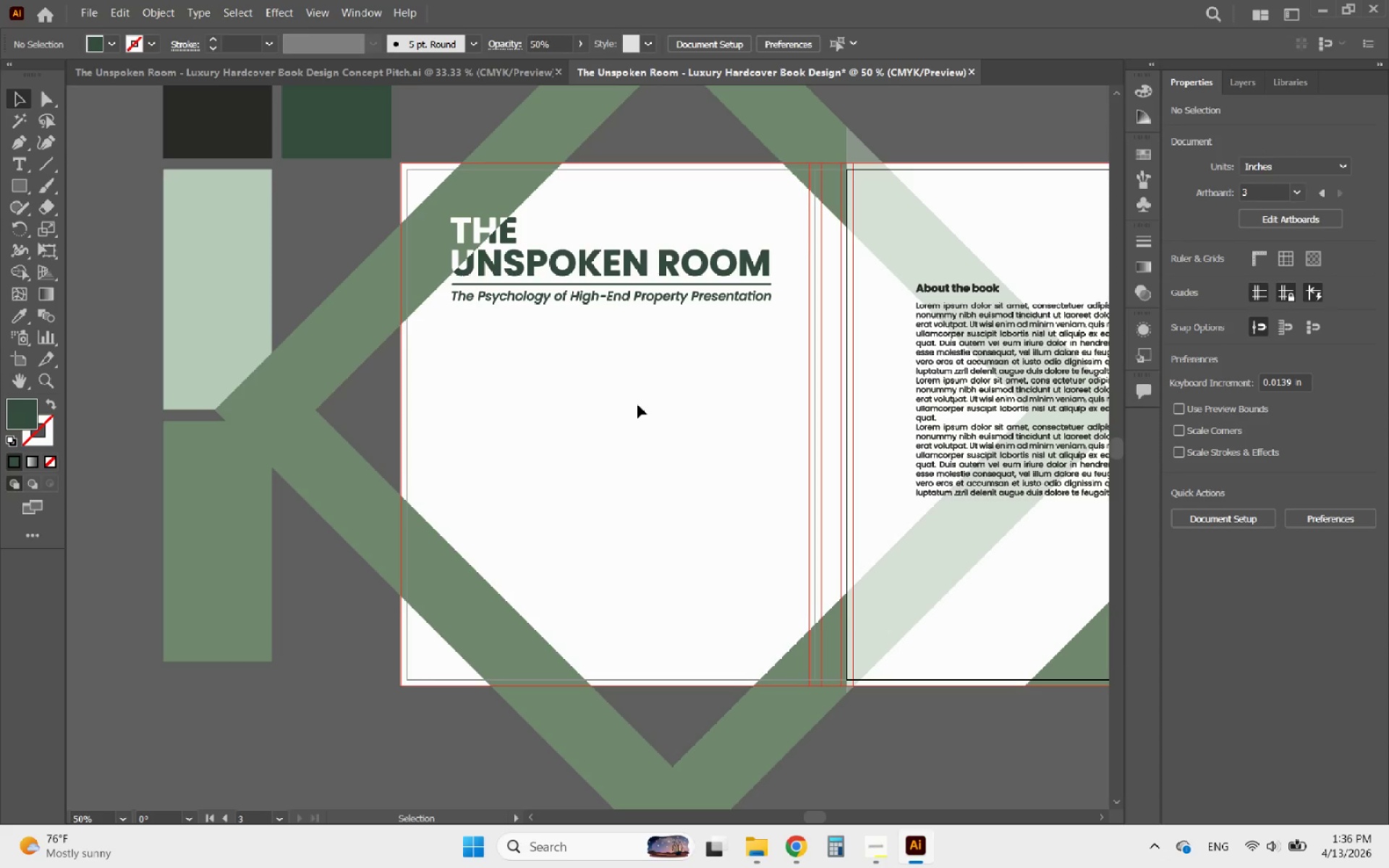 
key(Alt+AltLeft)
 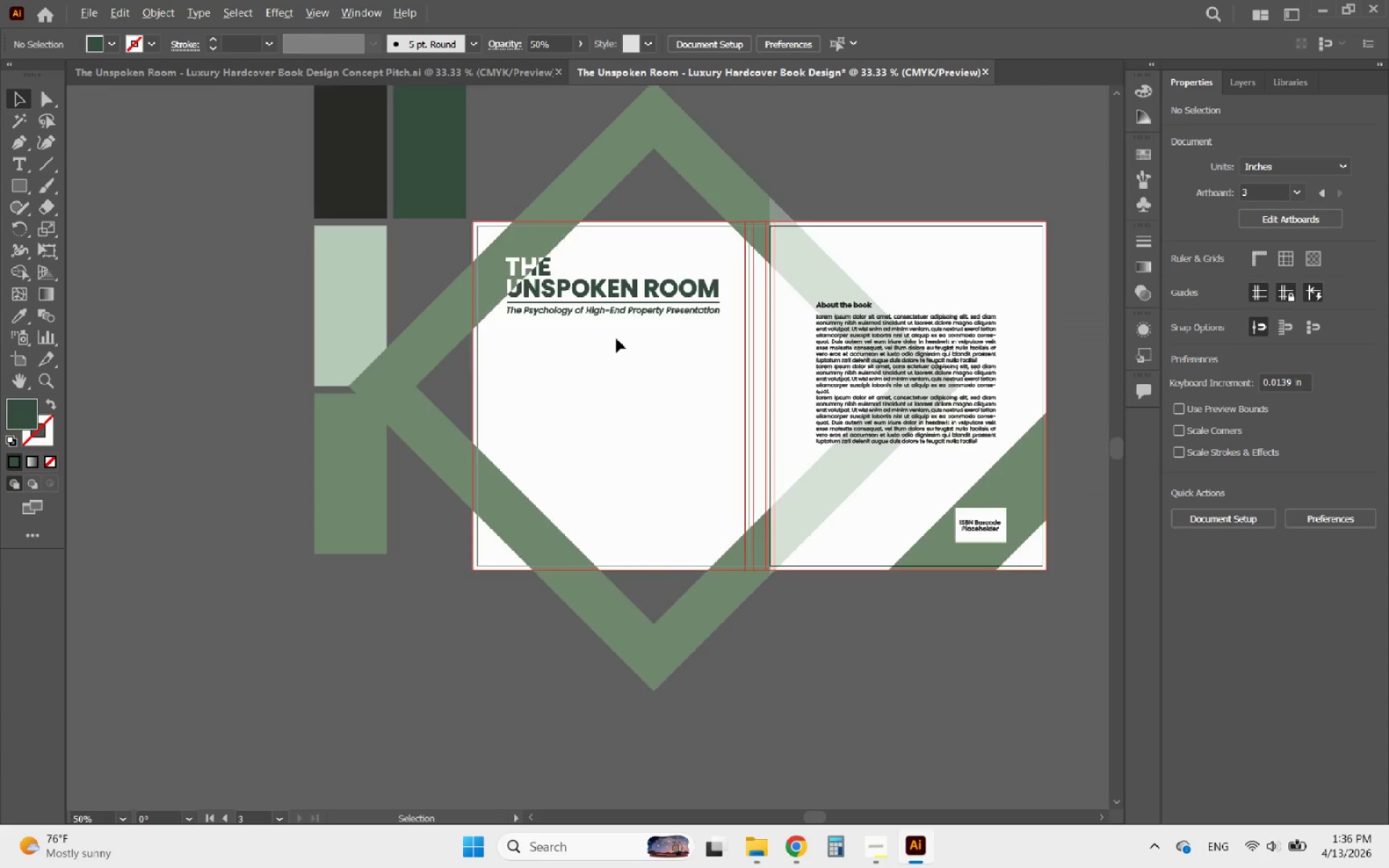 
left_click([640, 417])
 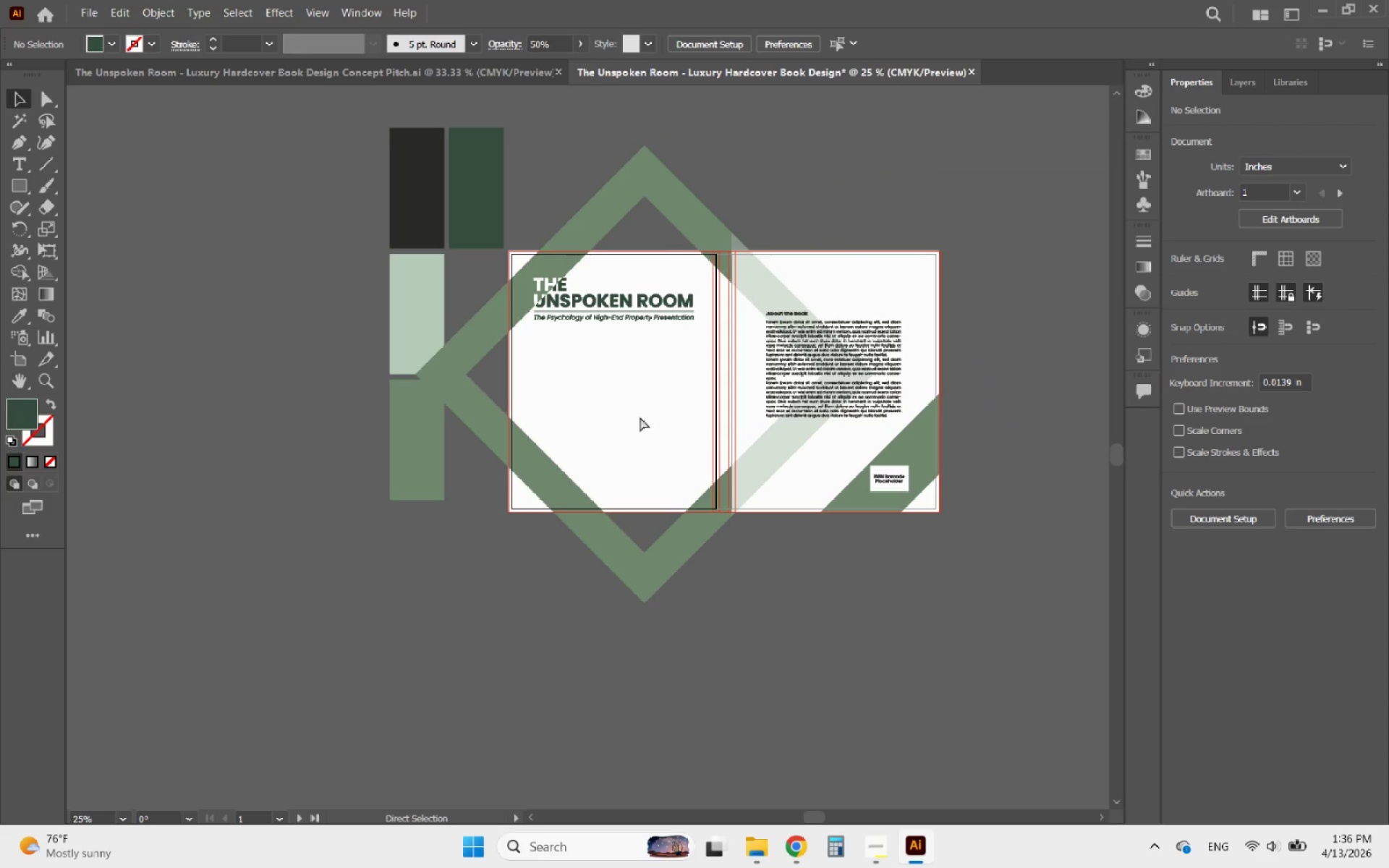 
scroll: coordinate [616, 339], scroll_direction: down, amount: 2.0
 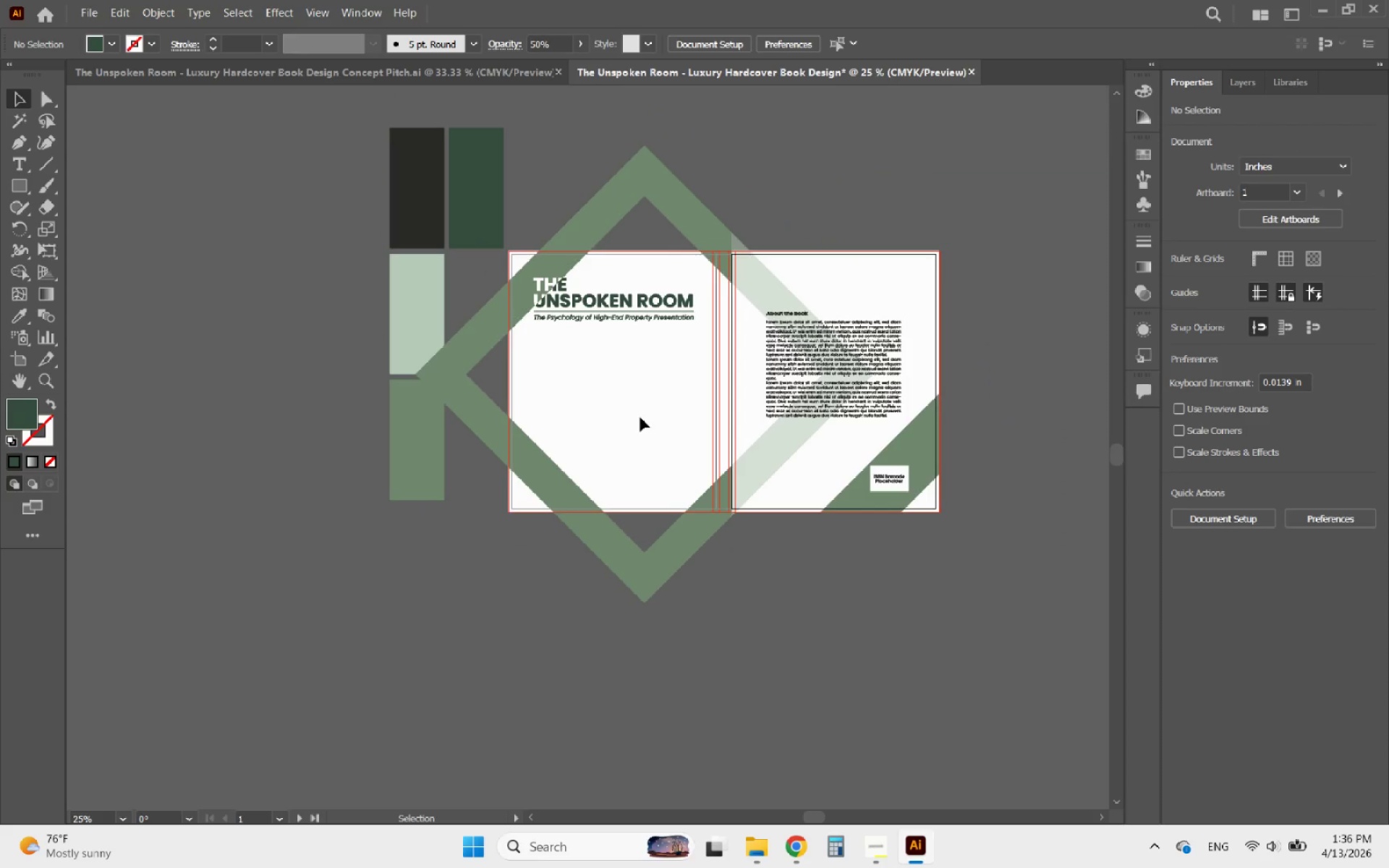 
key(Control+V)
 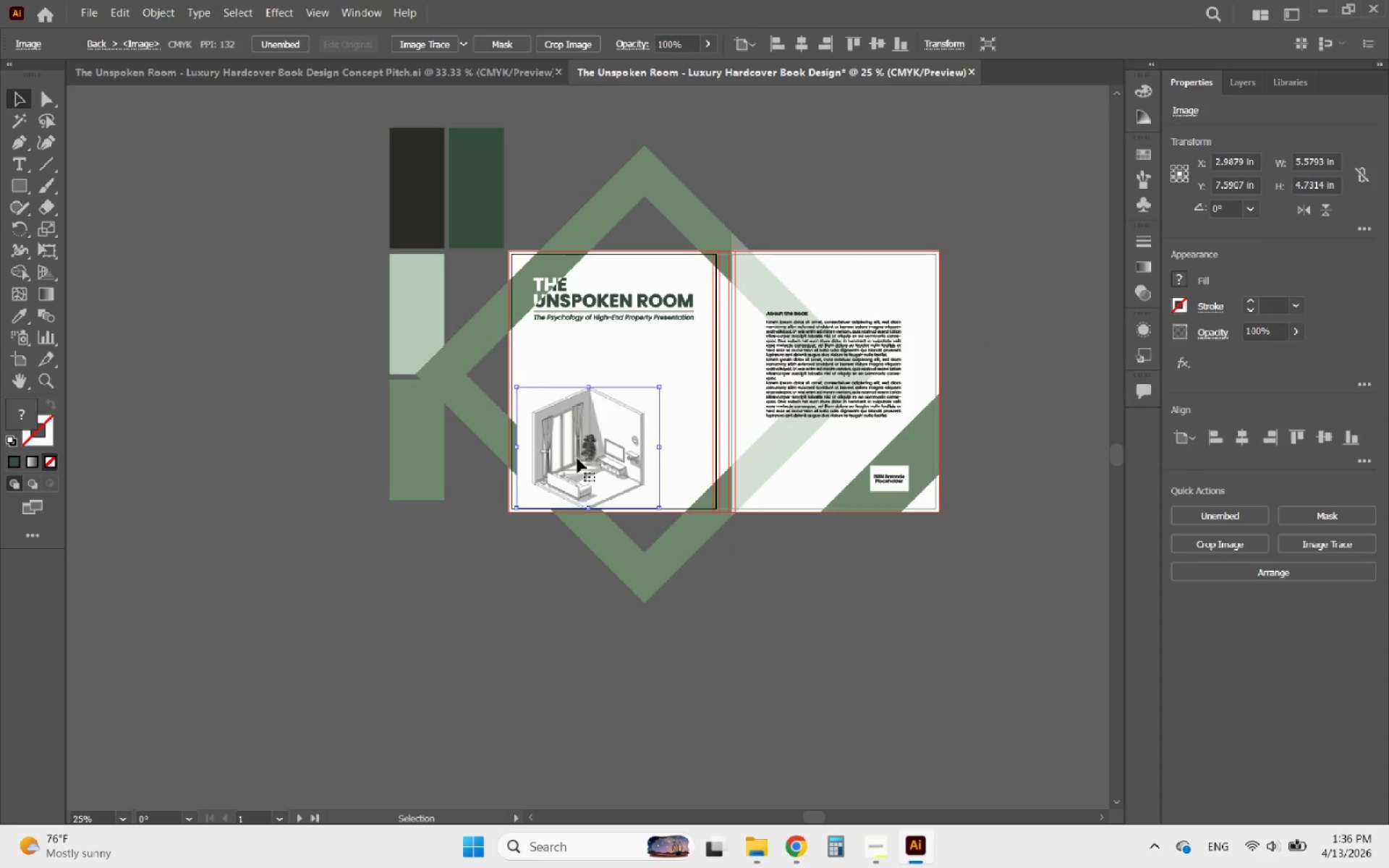 
left_click_drag(start_coordinate=[588, 453], to_coordinate=[616, 404])
 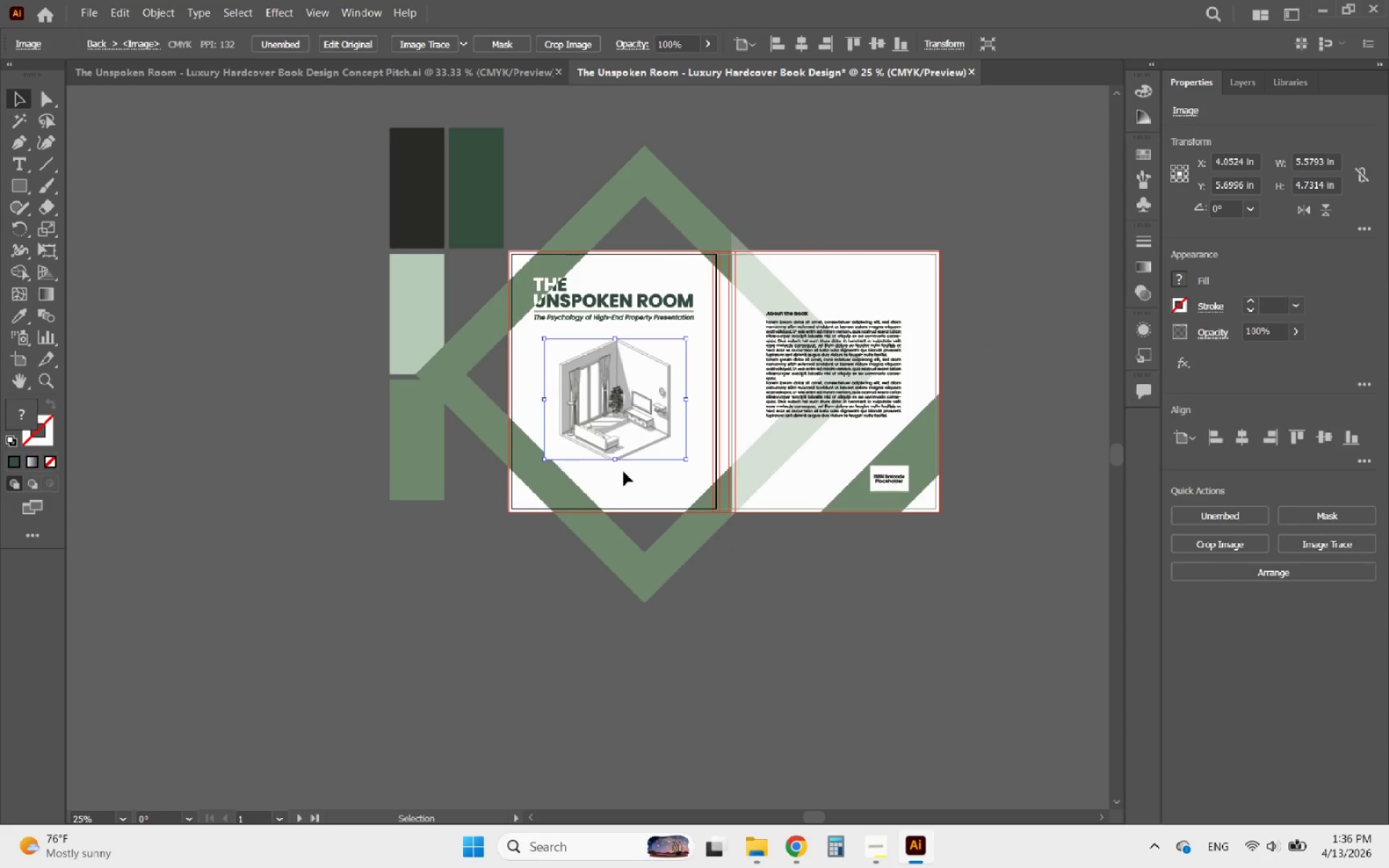 
hold_key(key=ShiftLeft, duration=1.45)
left_click_drag(start_coordinate=[615, 460], to_coordinate=[615, 424])
 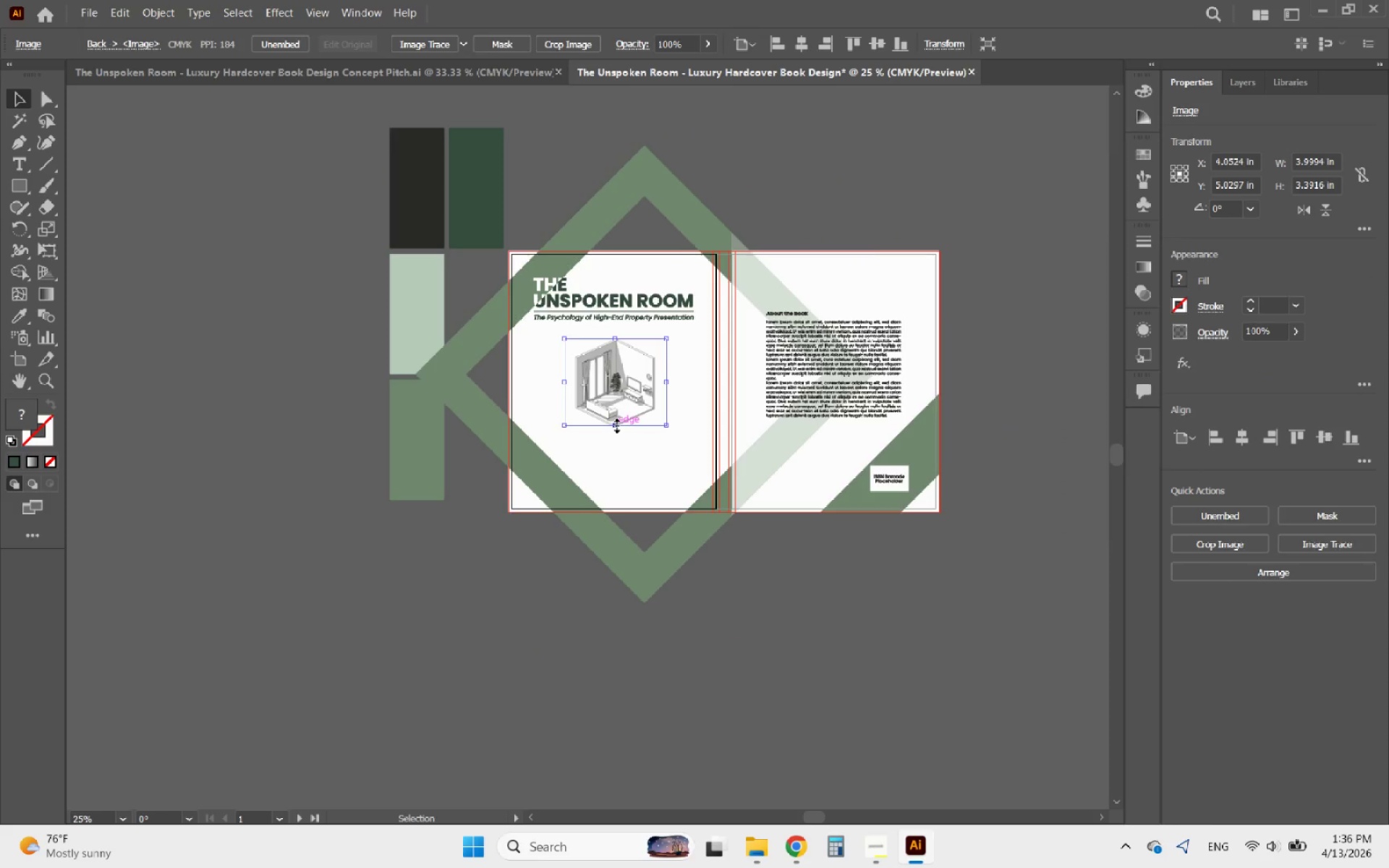 
hold_key(key=AltLeft, duration=0.64)
scroll: coordinate [603, 404], scroll_direction: up, amount: 4.0
 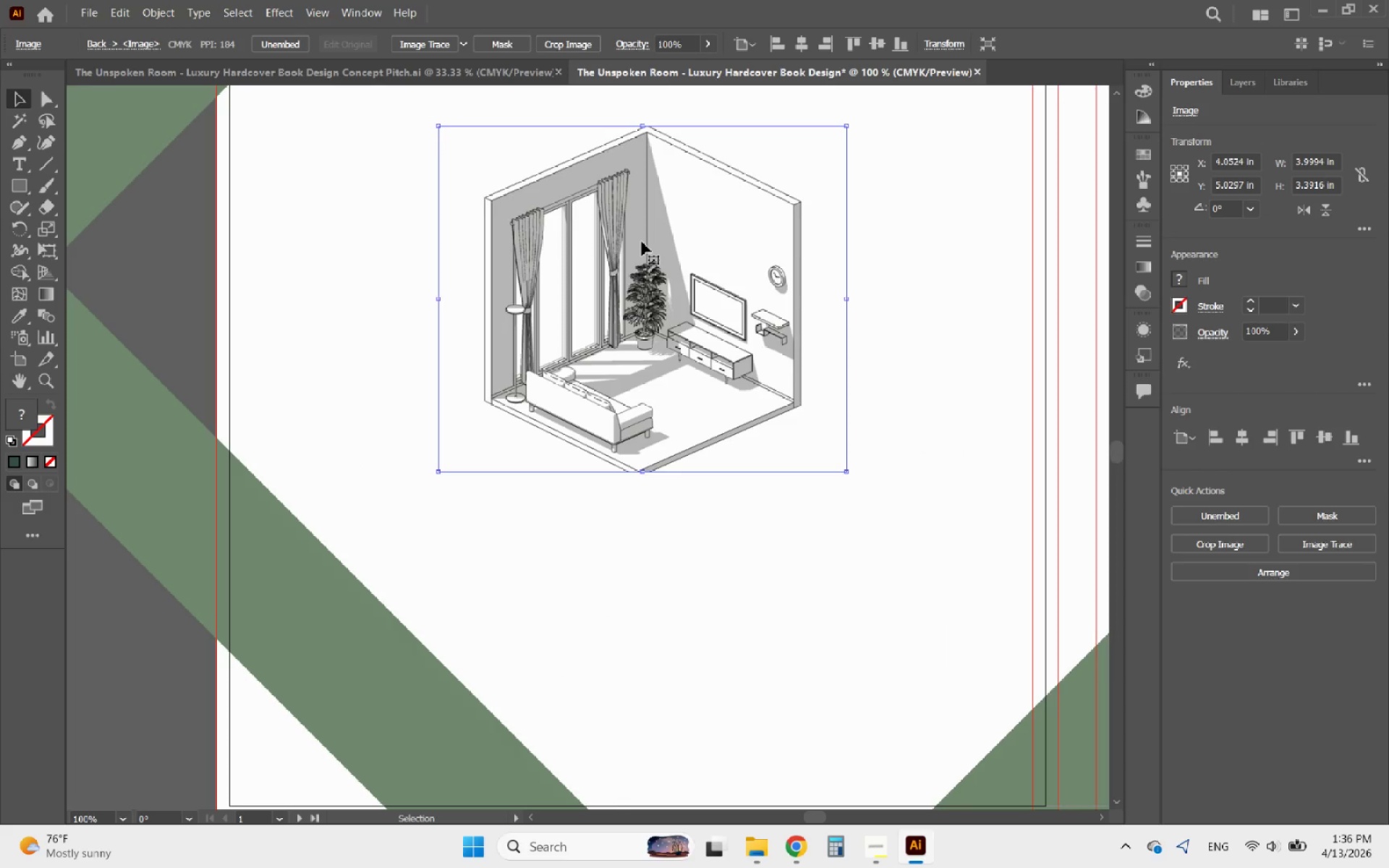 
left_click_drag(start_coordinate=[642, 242], to_coordinate=[633, 330])
 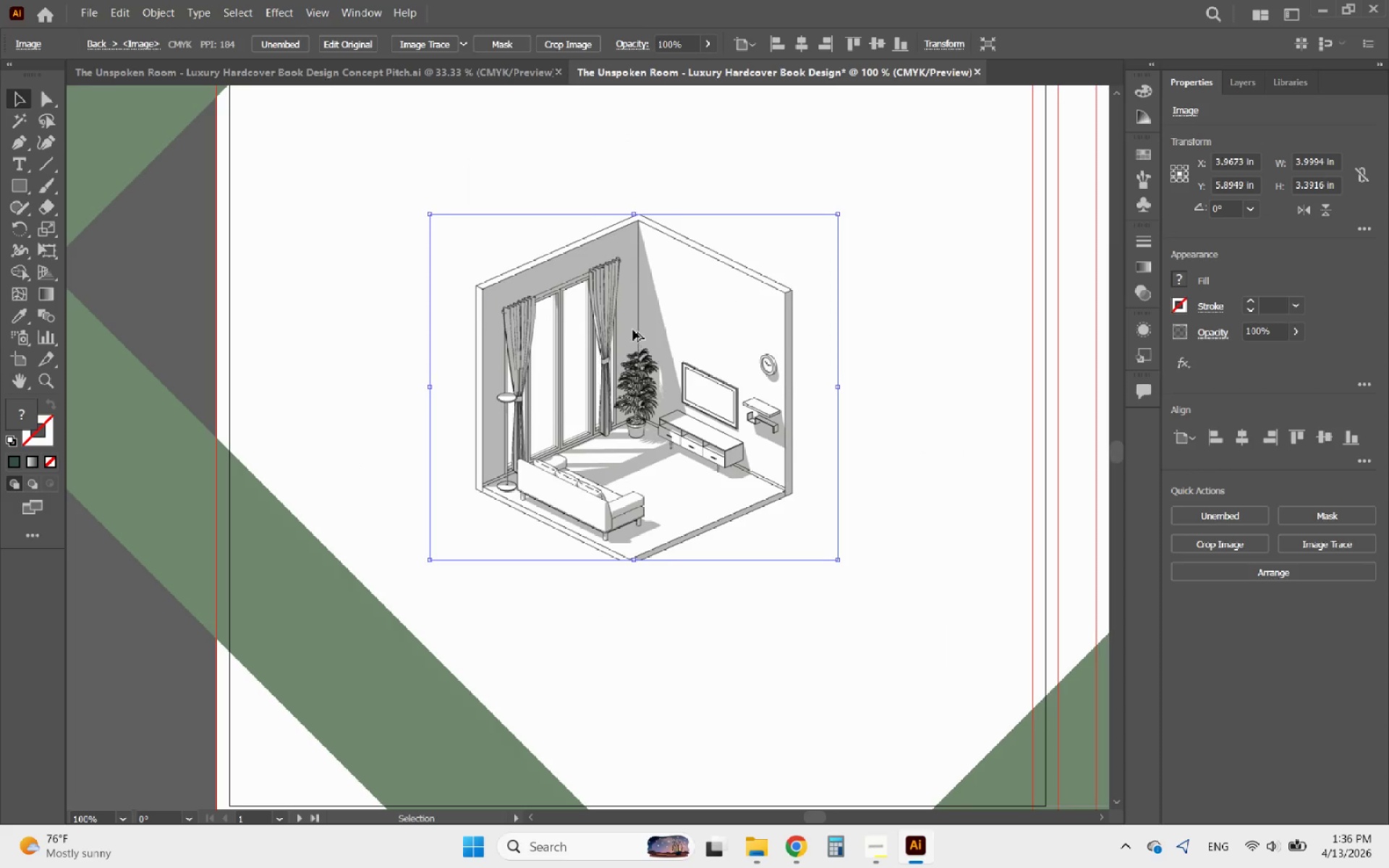 
hold_key(key=AltLeft, duration=1.11)
scroll: coordinate [603, 313], scroll_direction: up, amount: 2.0
 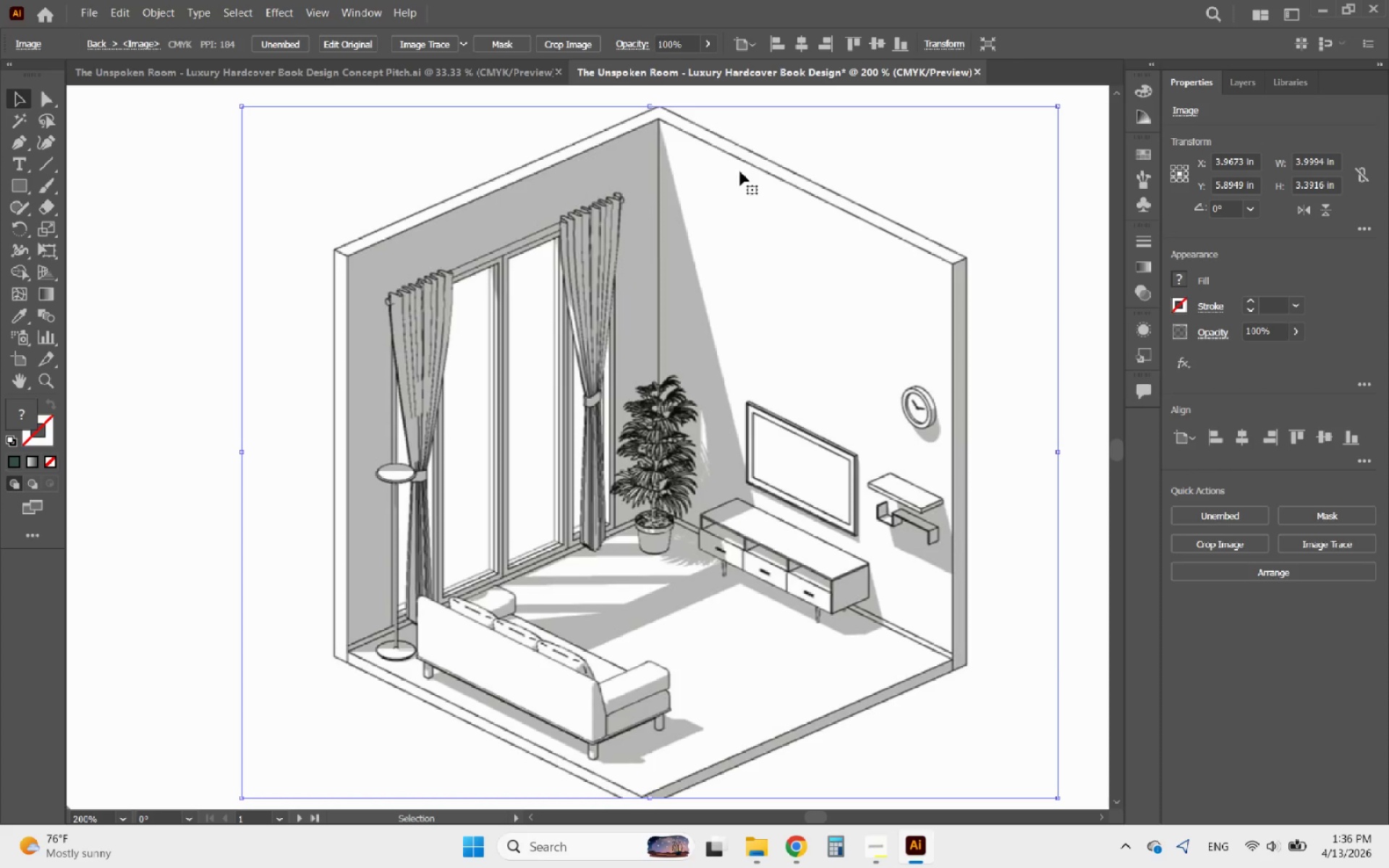 
hold_key(key=AltLeft, duration=0.34)
scroll: coordinate [577, 251], scroll_direction: down, amount: 1.0
 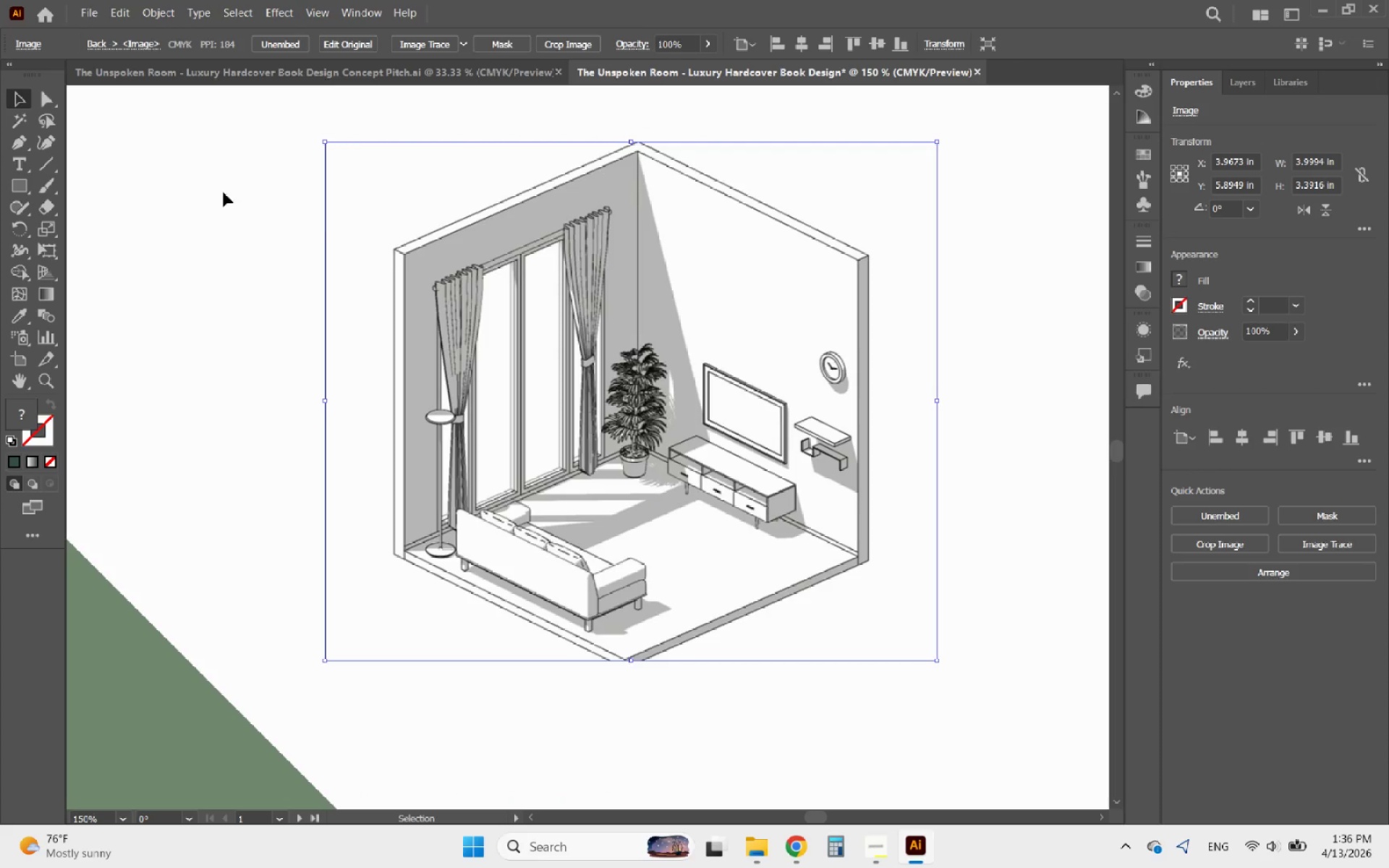 
left_click([223, 192])
 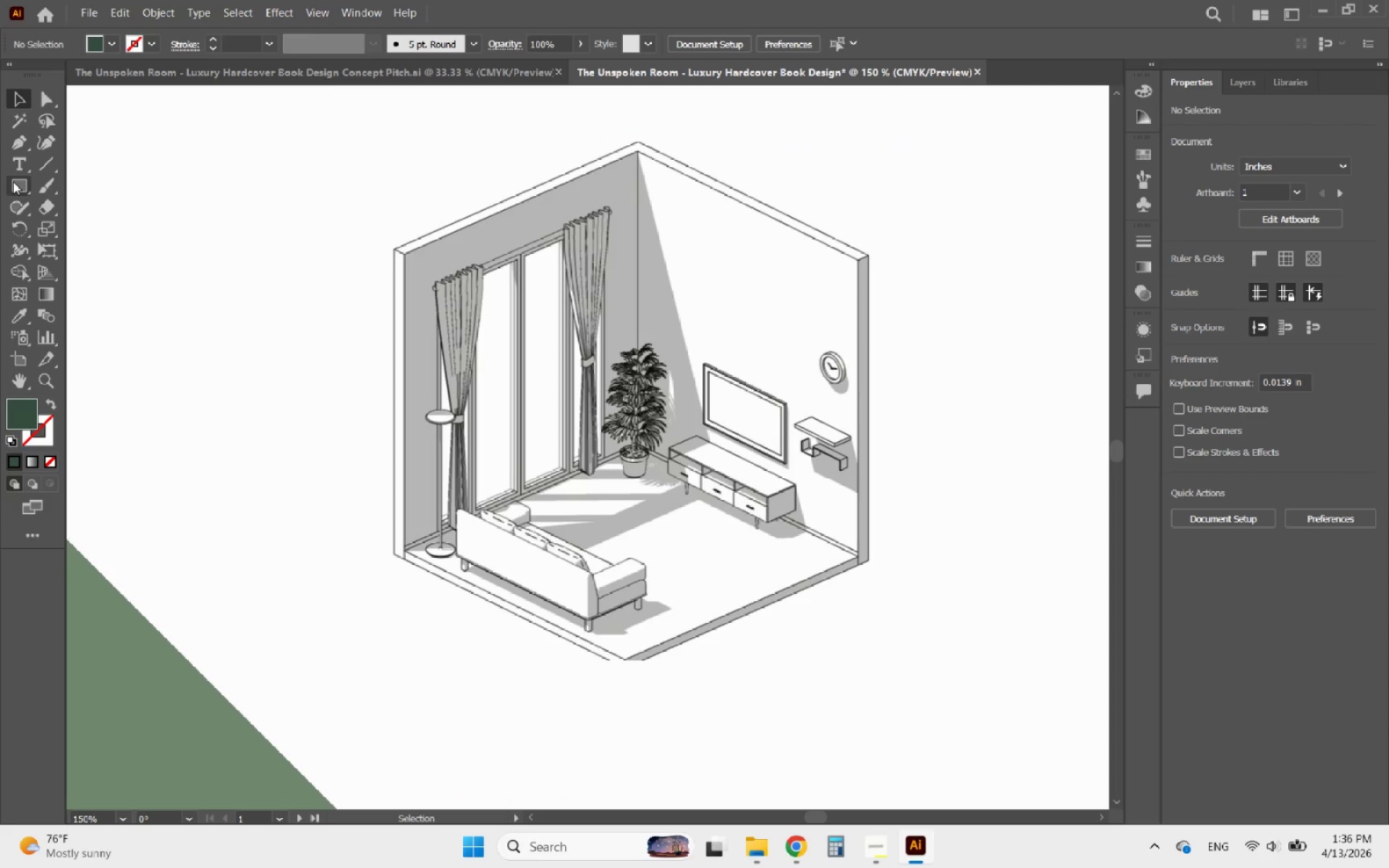 
left_click([10, 182])
 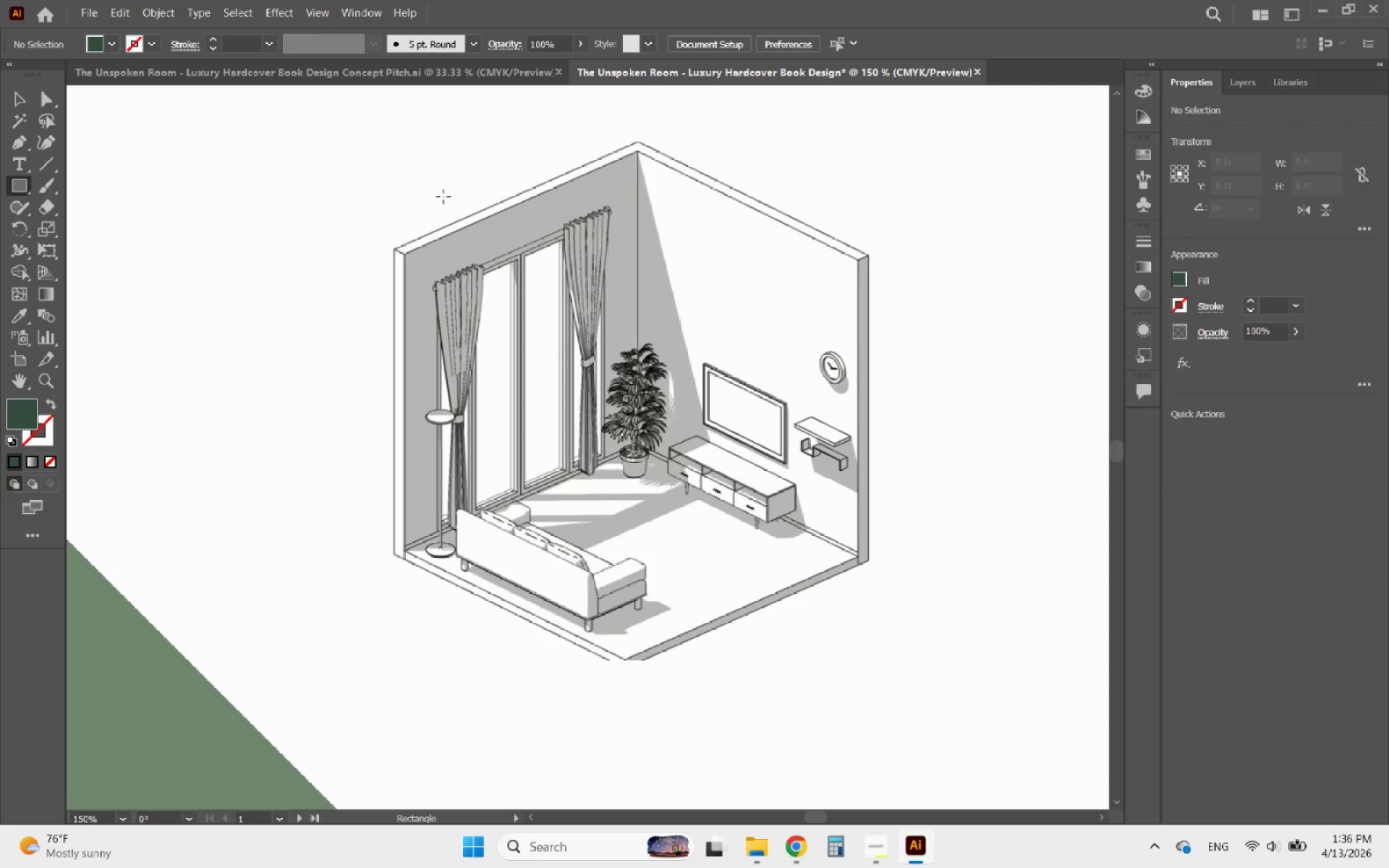 
hold_key(key=AltLeft, duration=0.55)
scroll: coordinate [492, 160], scroll_direction: up, amount: 2.0
 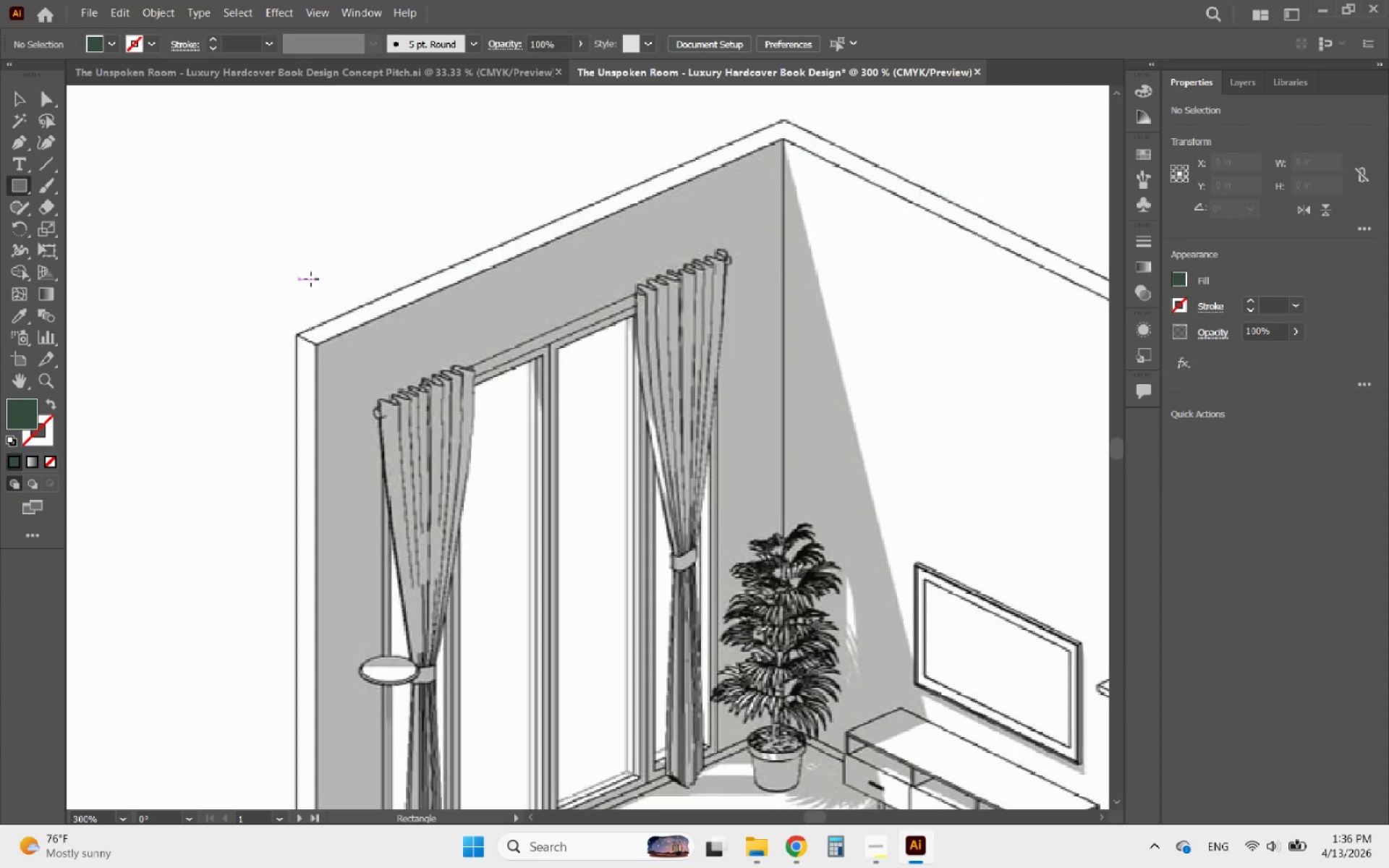 
left_click_drag(start_coordinate=[302, 270], to_coordinate=[1050, 292])
 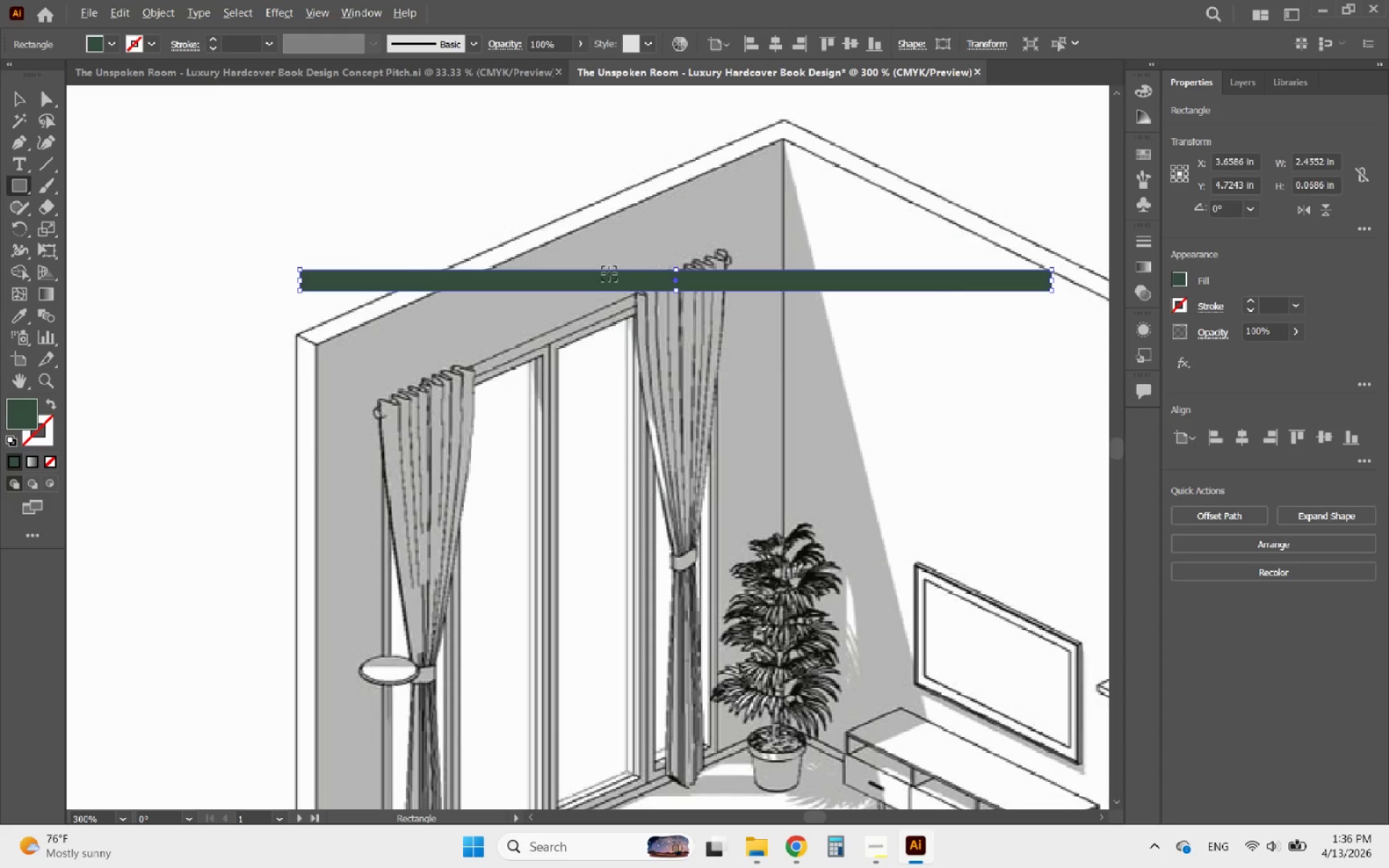 
hold_key(key=AltLeft, duration=0.45)
scroll: coordinate [539, 253], scroll_direction: down, amount: 4.0
 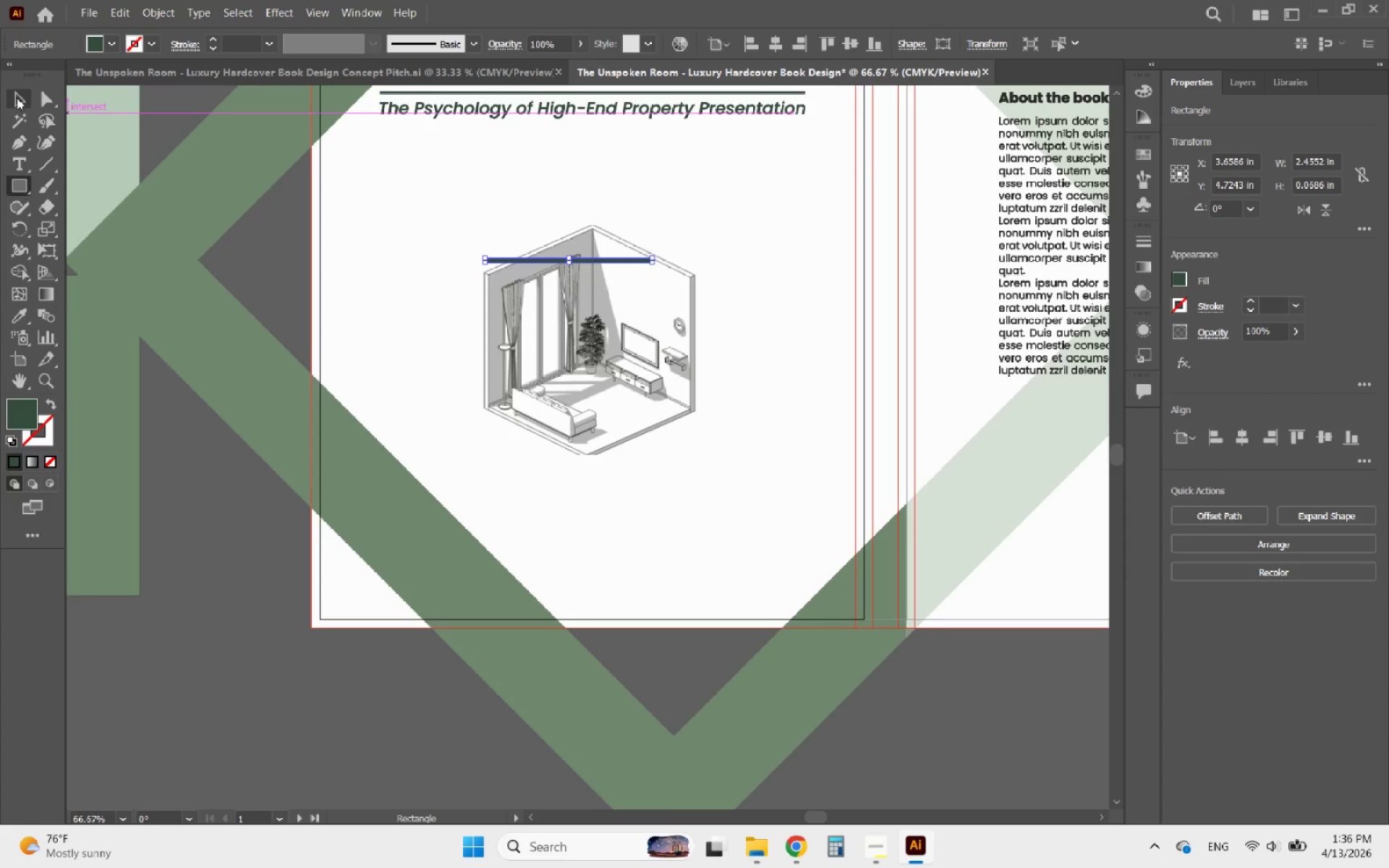 
left_click([17, 98])
 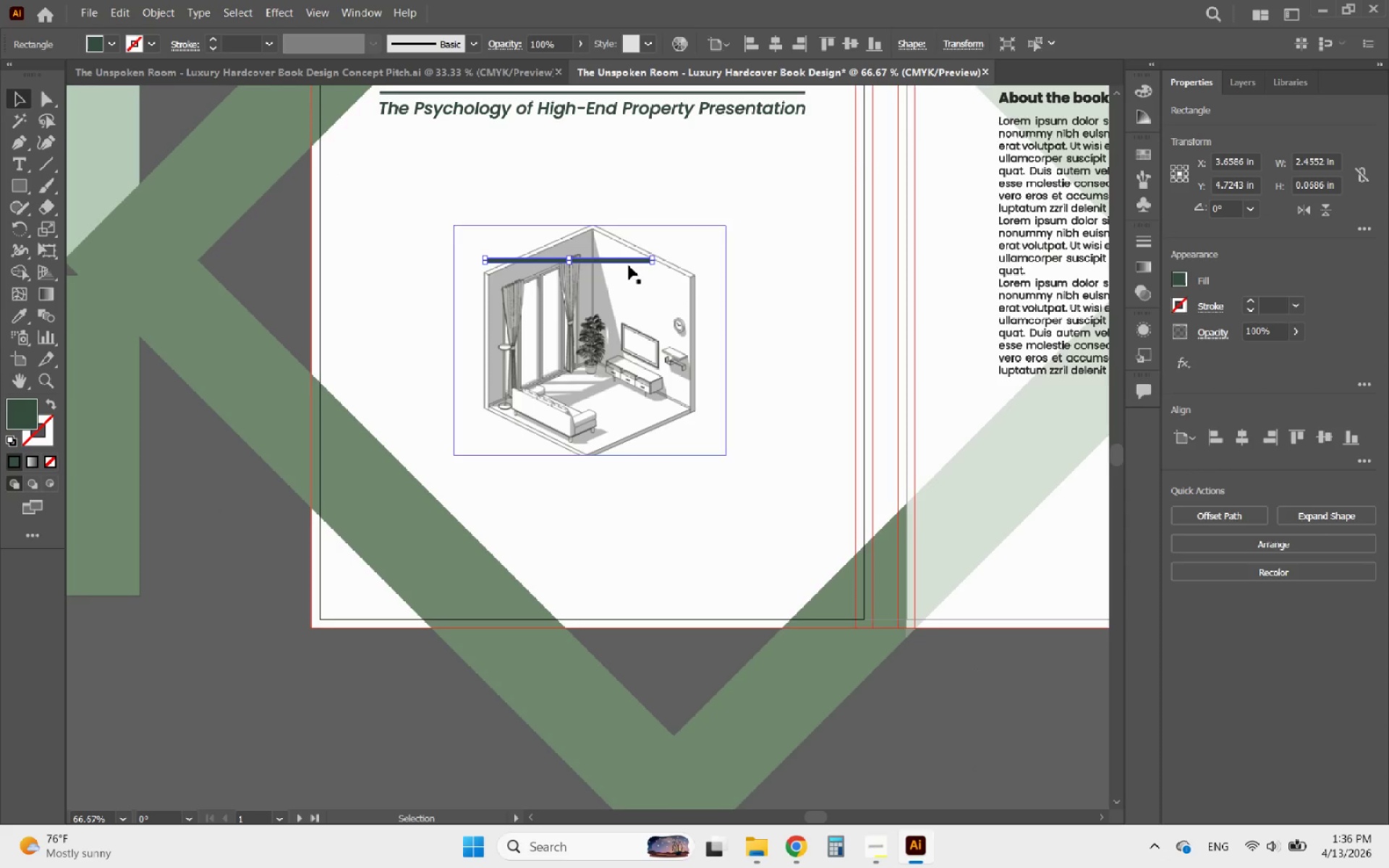 
left_click_drag(start_coordinate=[629, 262], to_coordinate=[559, 190])
 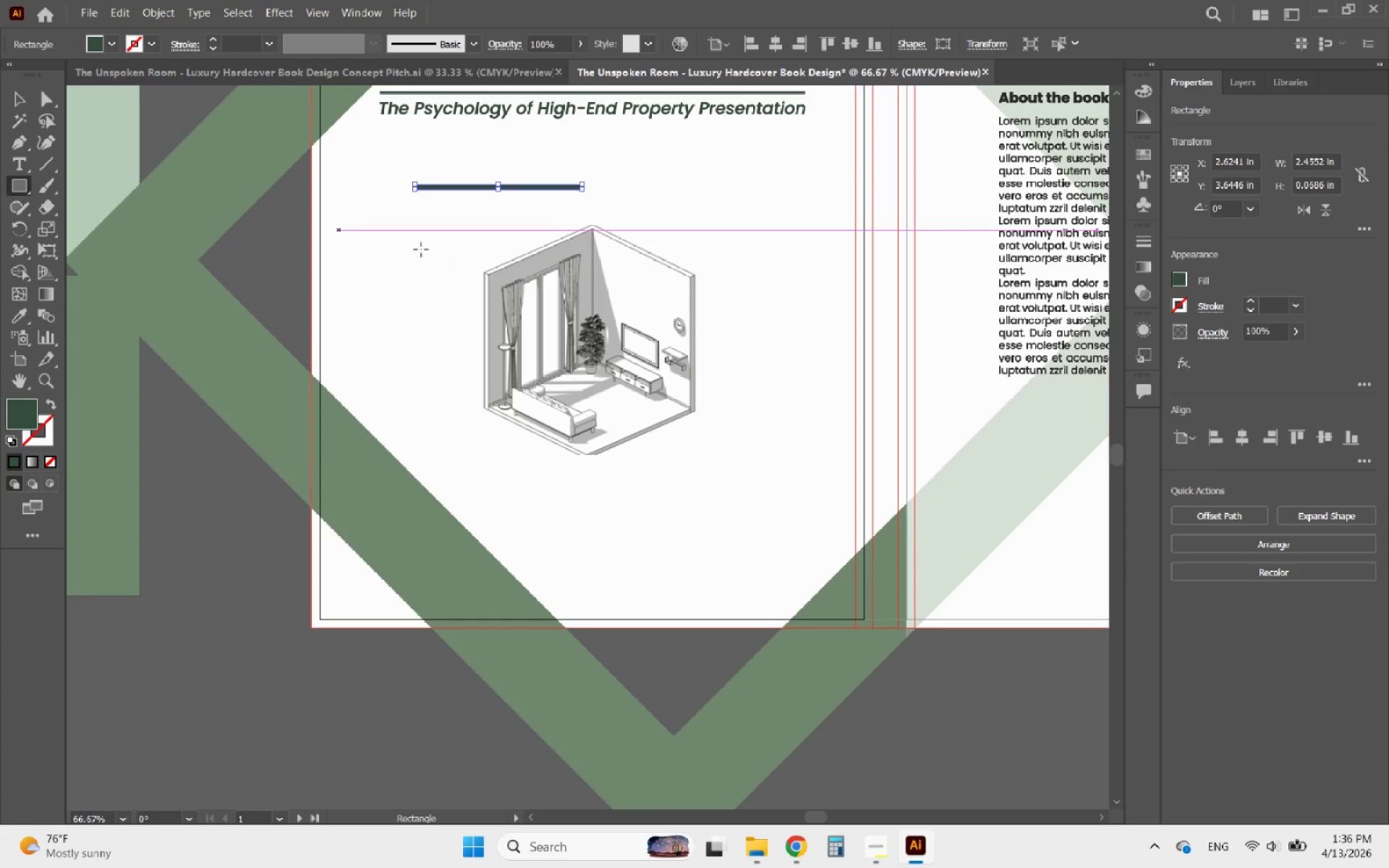 
hold_key(key=AltLeft, duration=0.52)
scroll: coordinate [566, 244], scroll_direction: up, amount: 2.0
 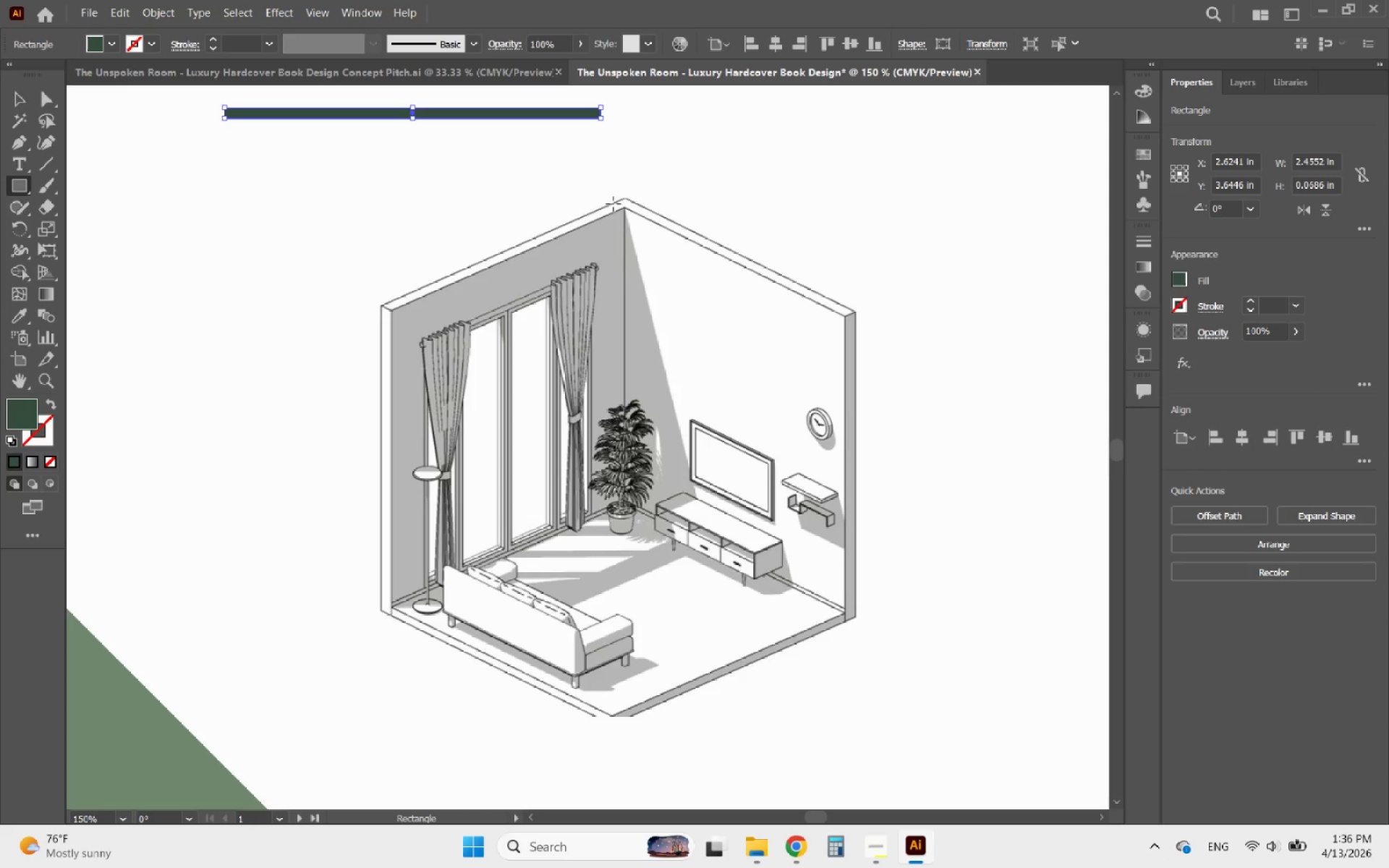 
left_click_drag(start_coordinate=[613, 204], to_coordinate=[872, 472])
 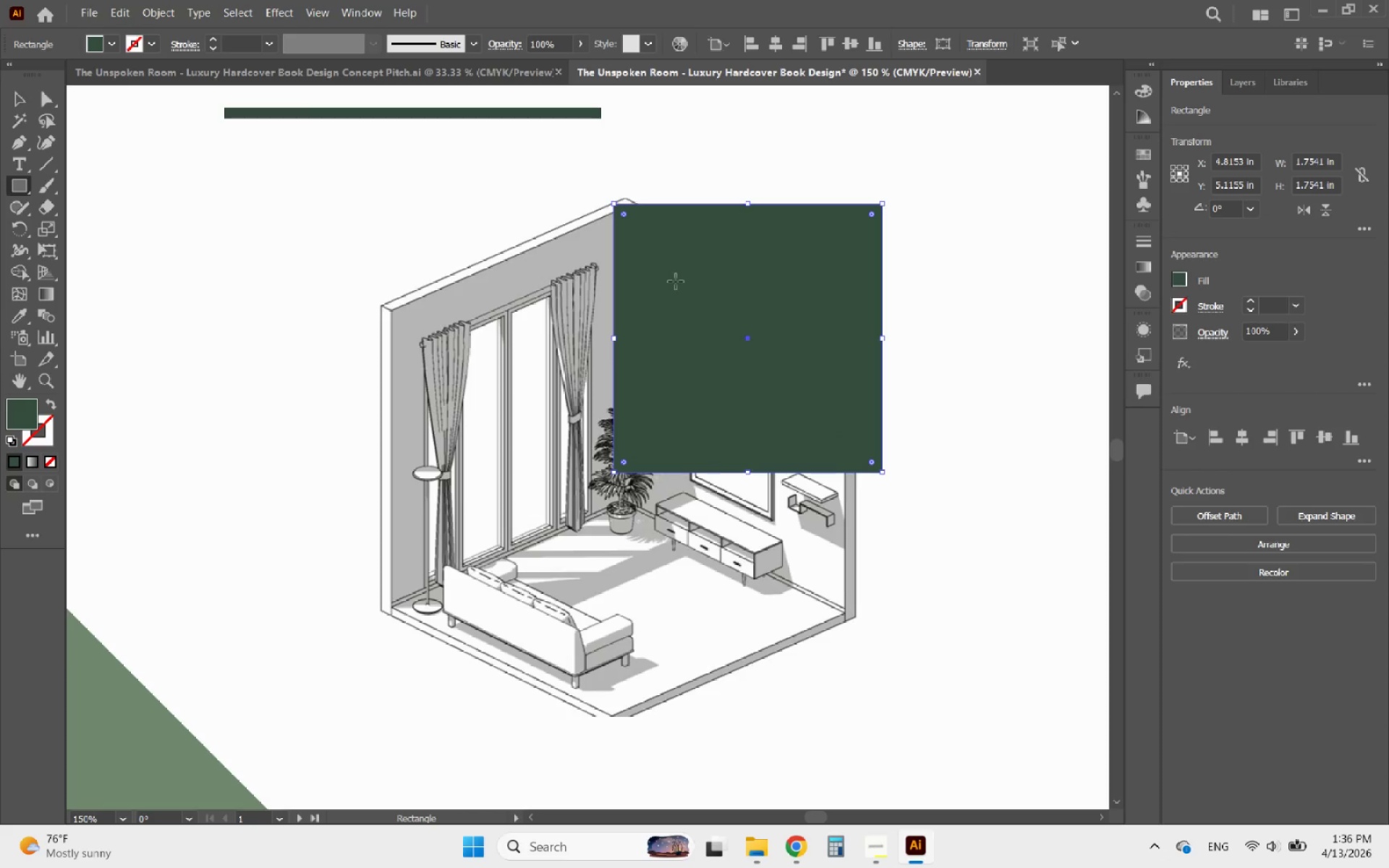 
hold_key(key=ShiftLeft, duration=0.92)
 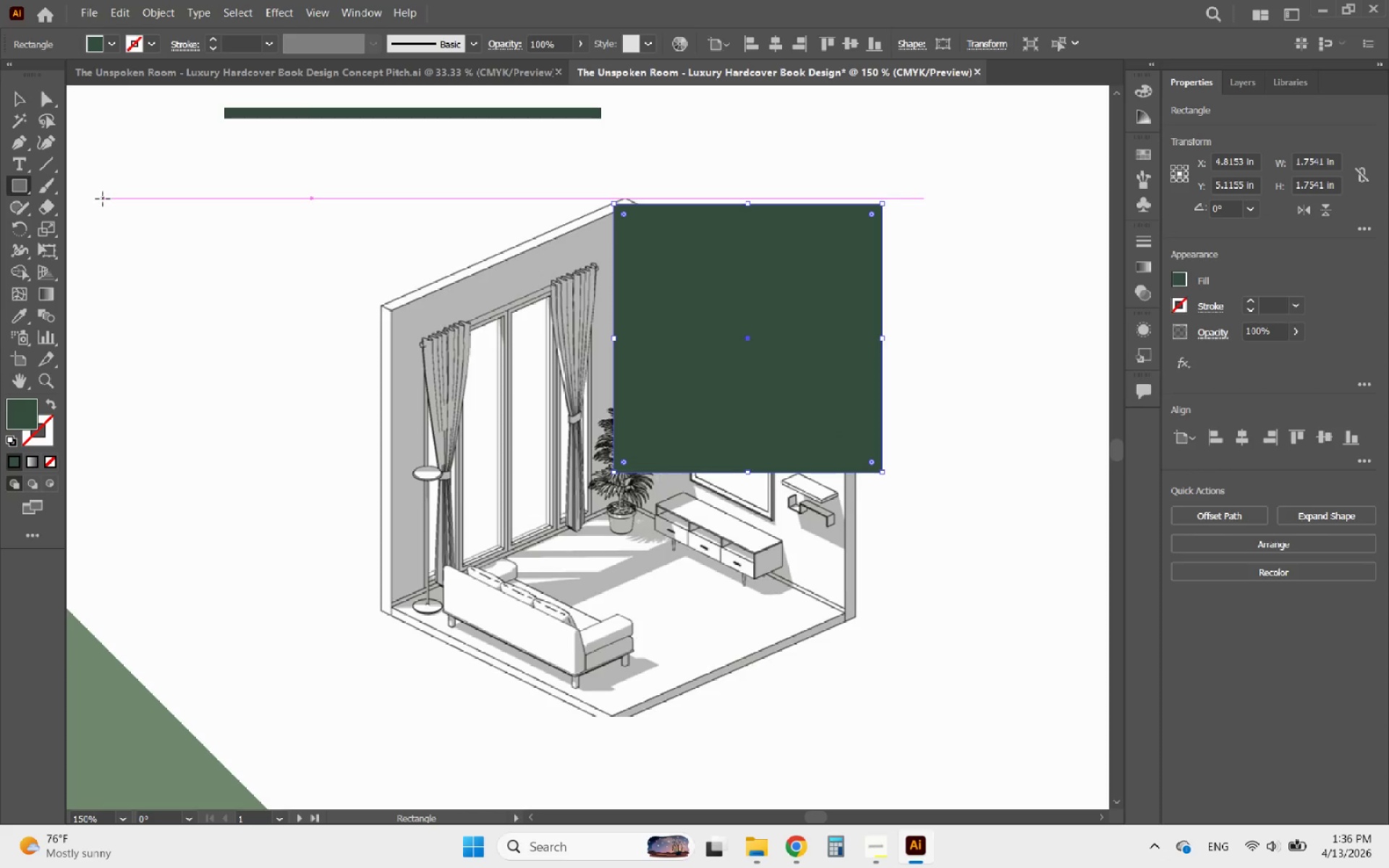 
key(E)
 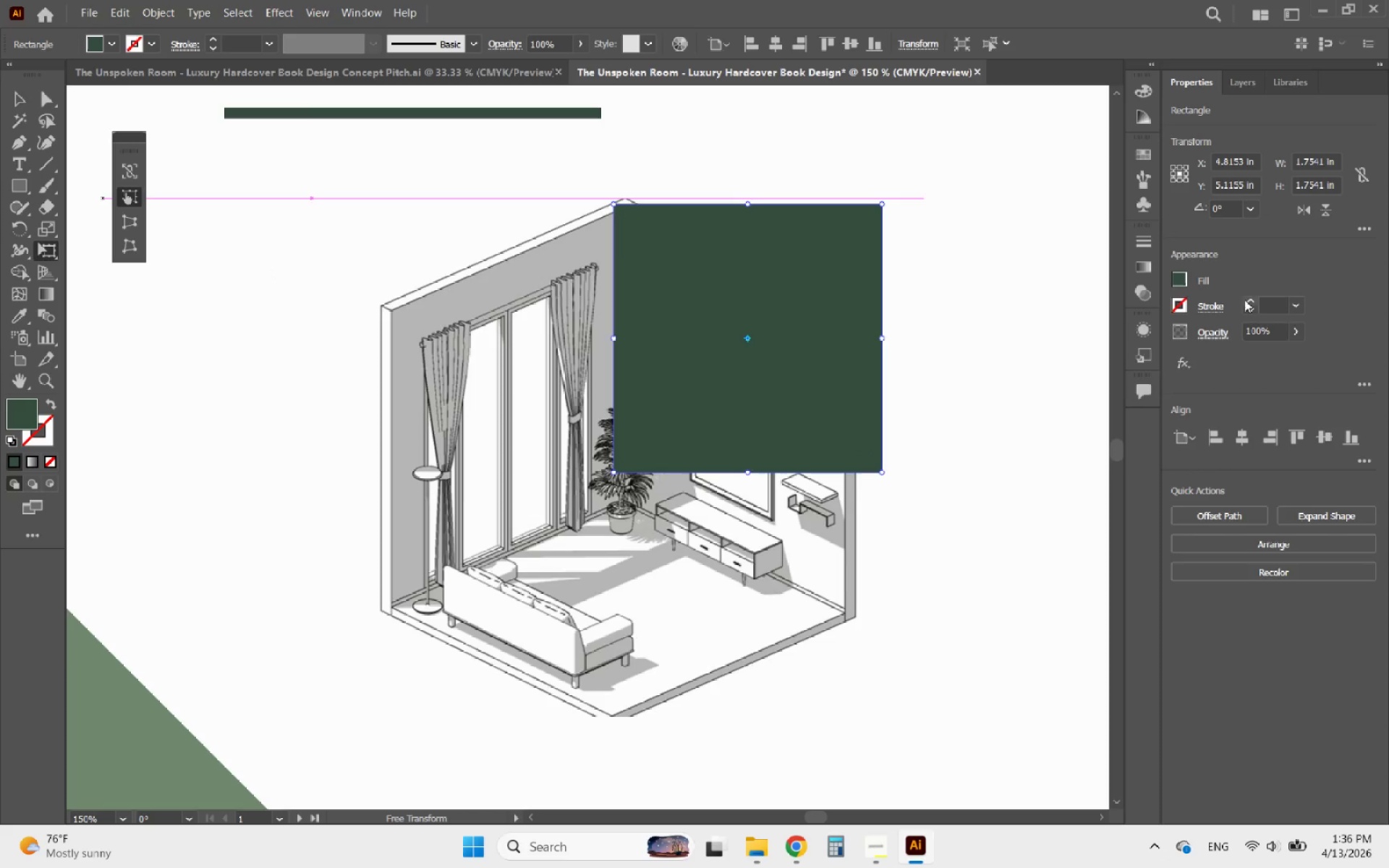 
left_click([1249, 302])
 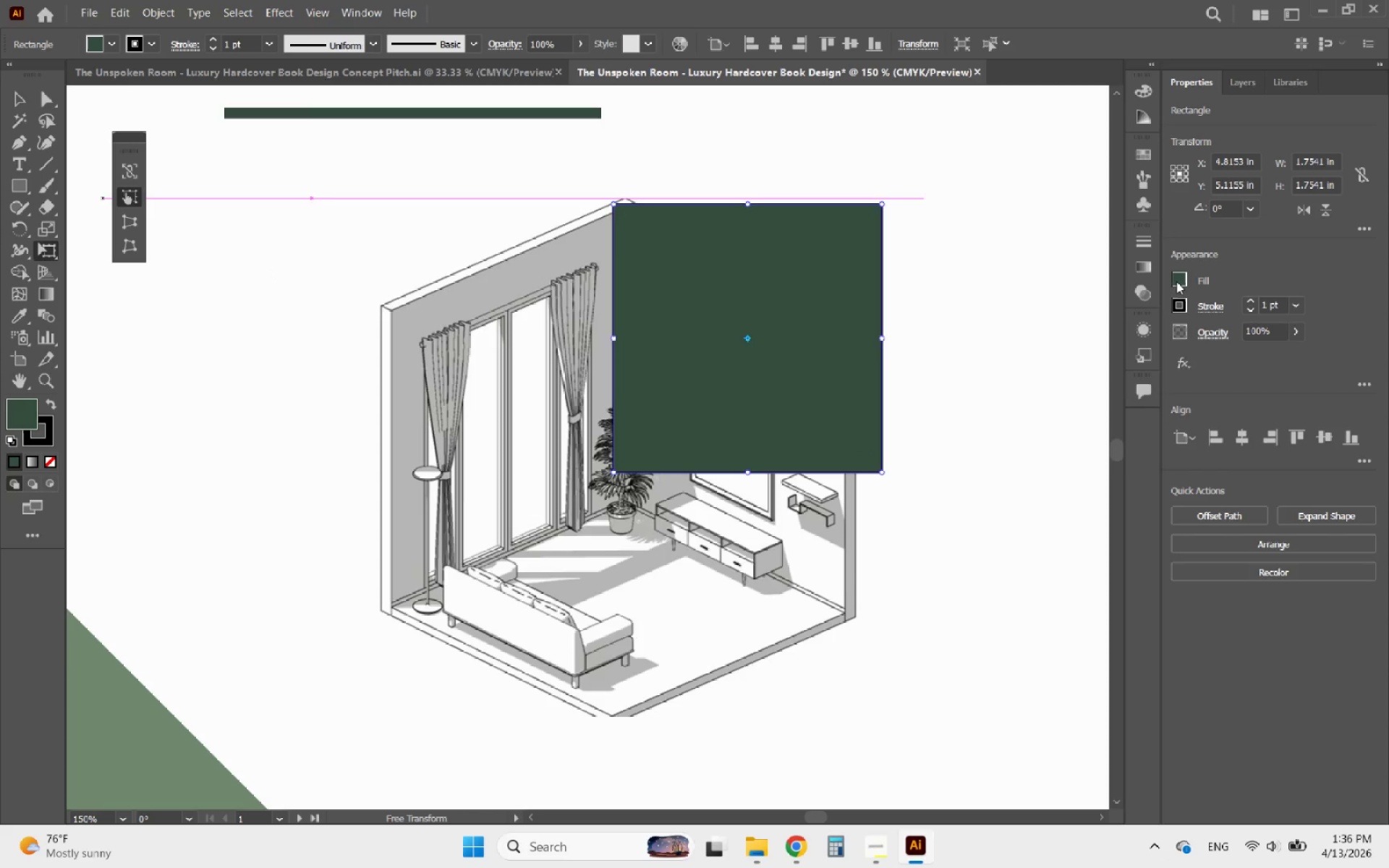 
left_click([1176, 281])
 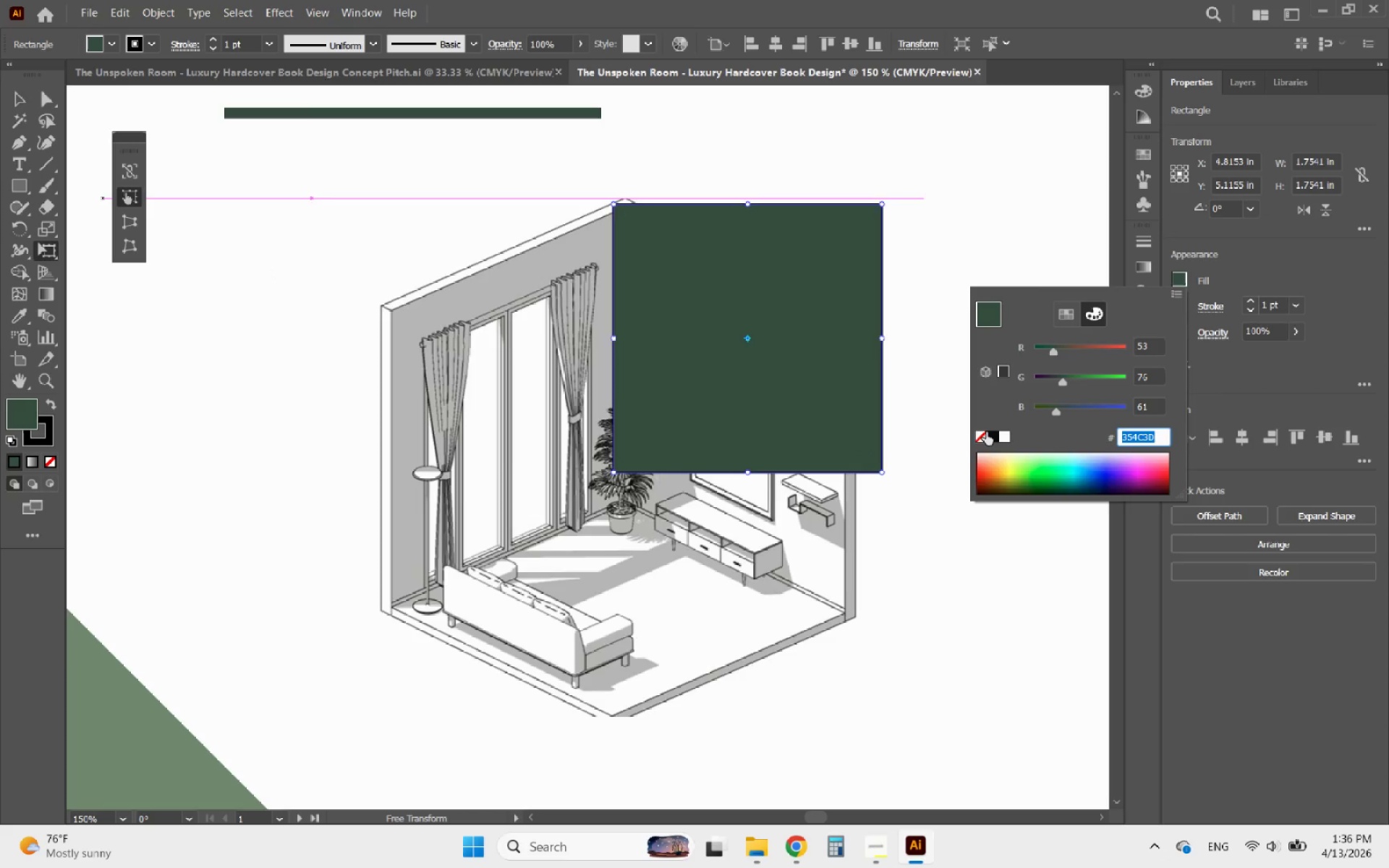 
left_click([979, 435])
 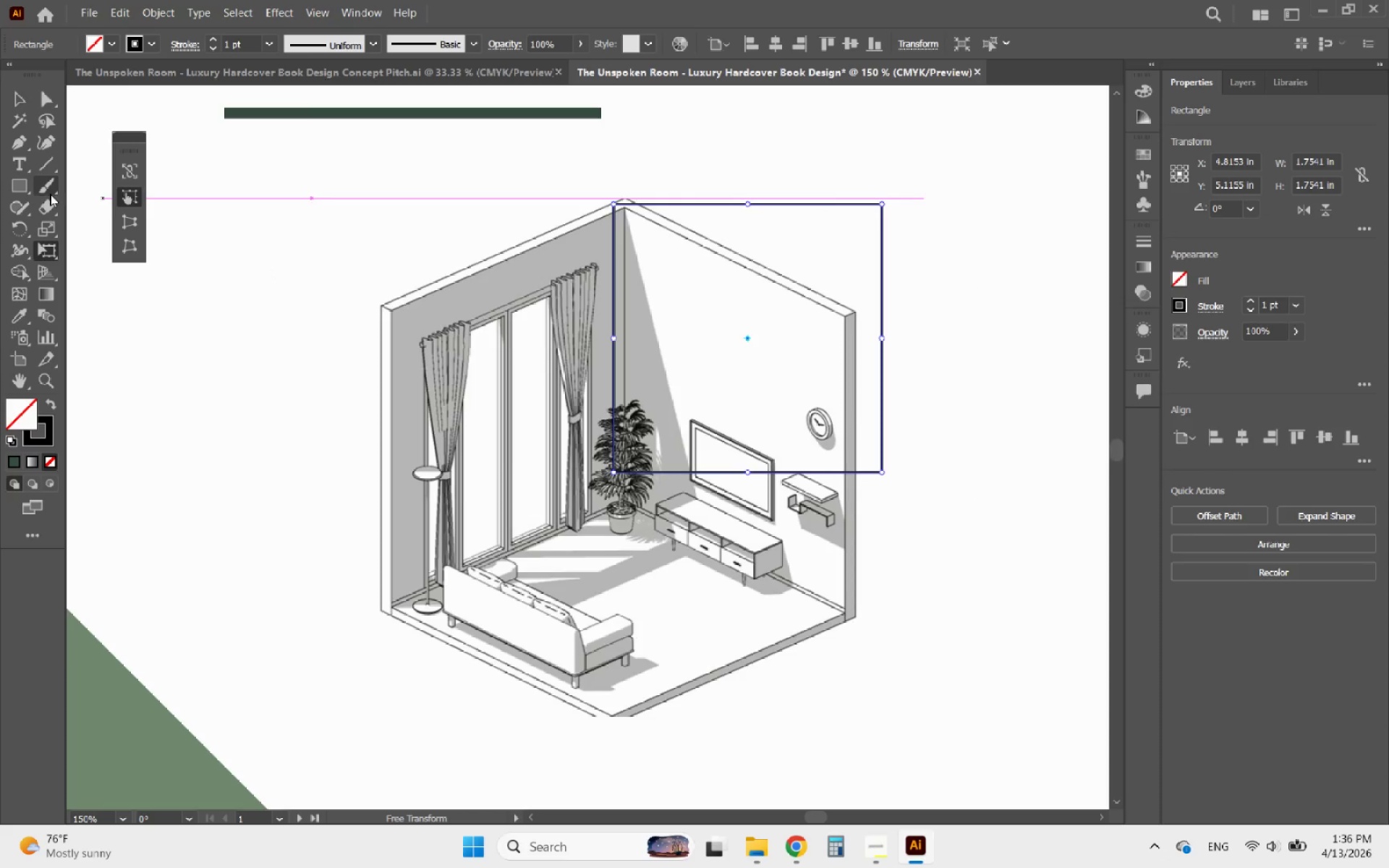 
left_click([137, 250])
 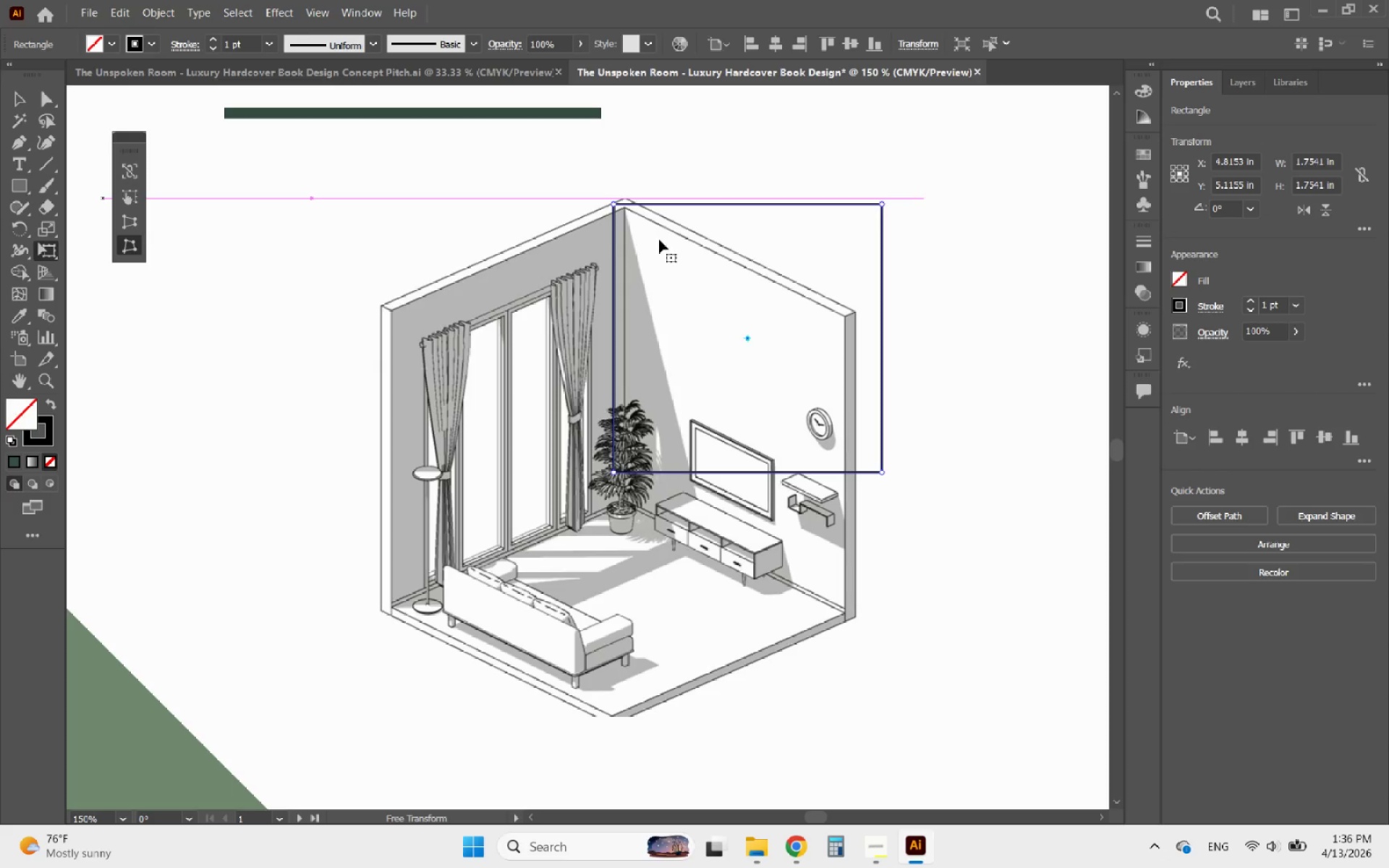 
hold_key(key=AltLeft, duration=0.44)
scroll: coordinate [639, 194], scroll_direction: up, amount: 4.0
 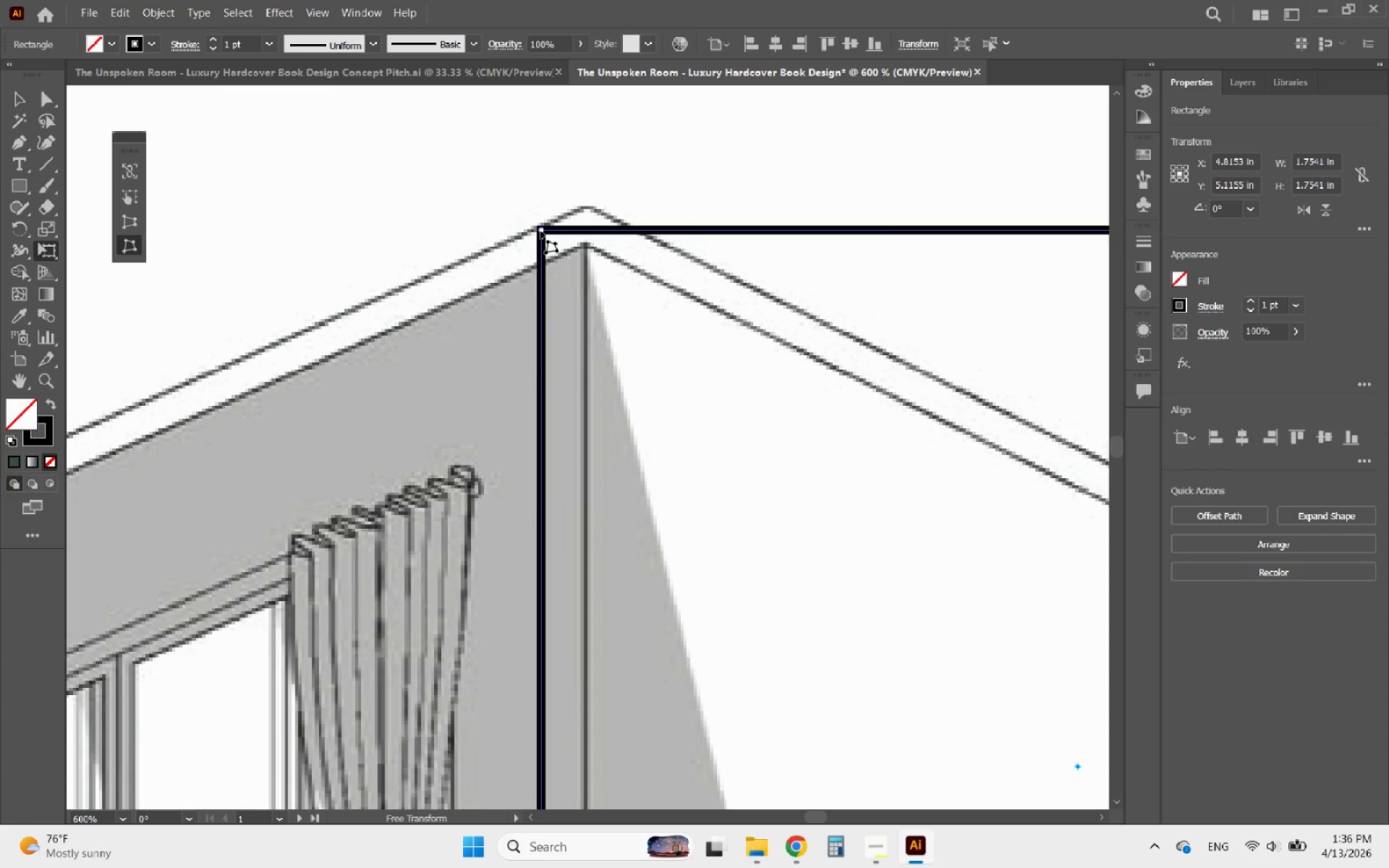 
left_click_drag(start_coordinate=[540, 231], to_coordinate=[585, 208])
 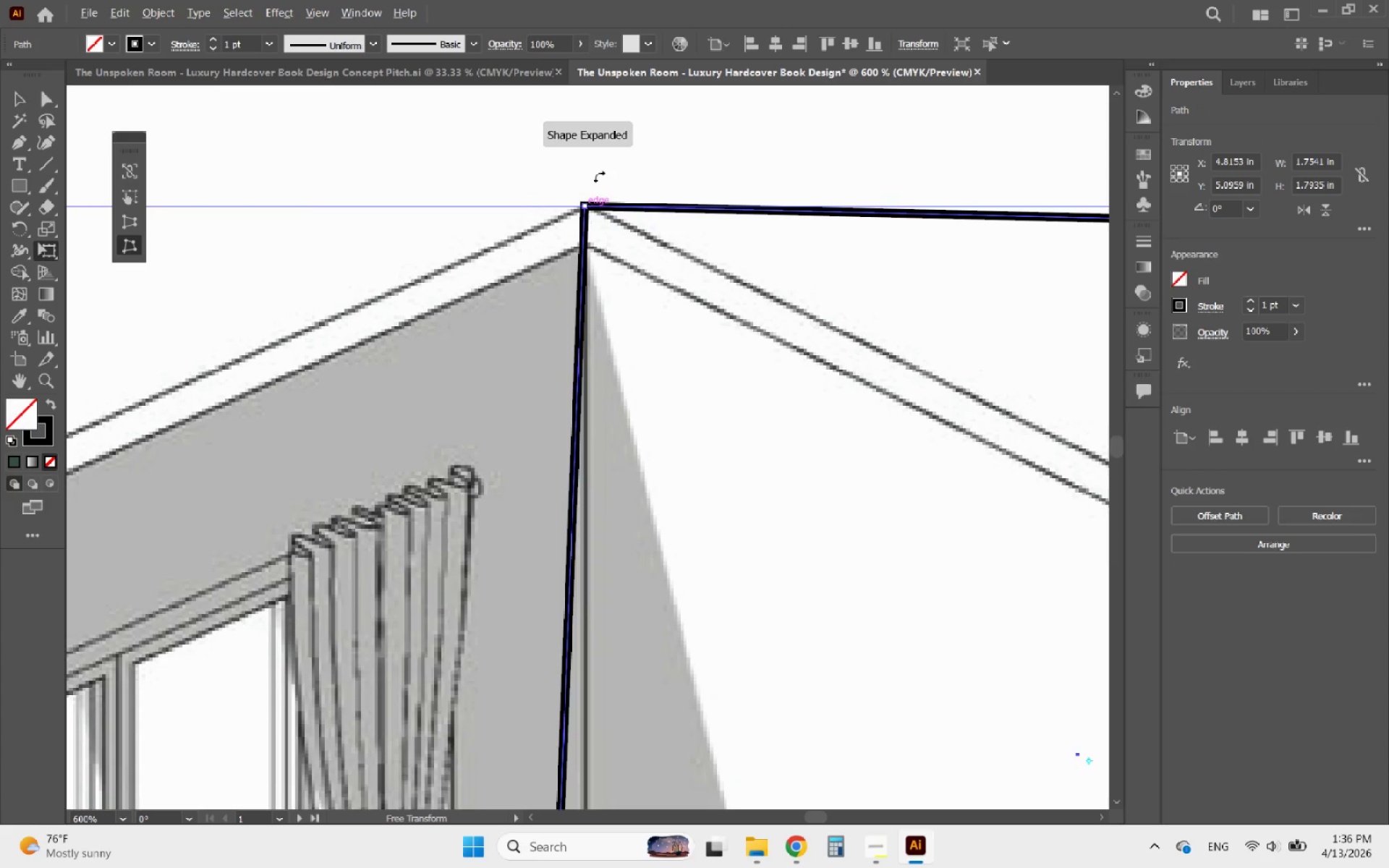 
hold_key(key=AltLeft, duration=0.5)
scroll: coordinate [599, 176], scroll_direction: down, amount: 5.0
 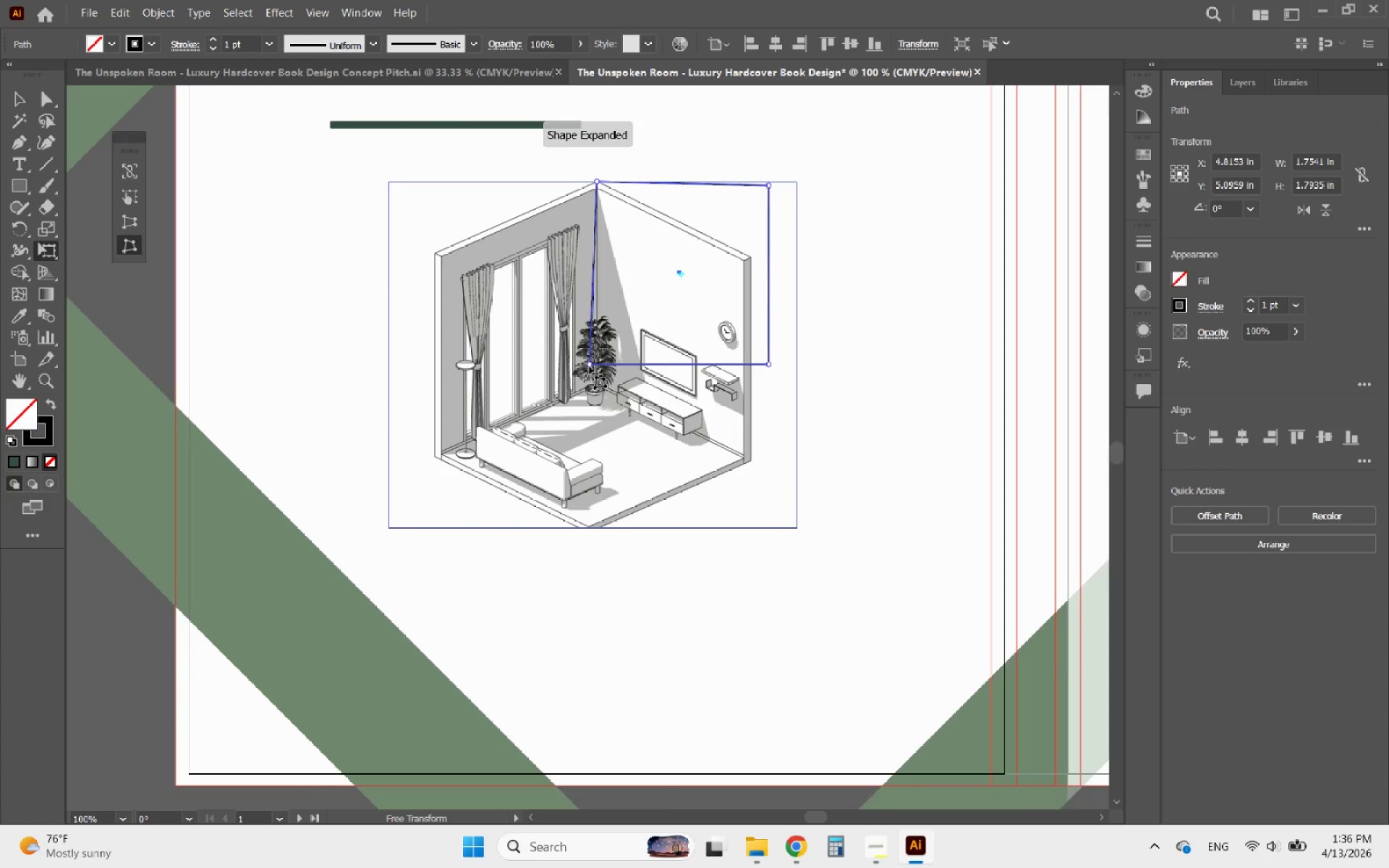 
left_click_drag(start_coordinate=[590, 367], to_coordinate=[433, 254])
 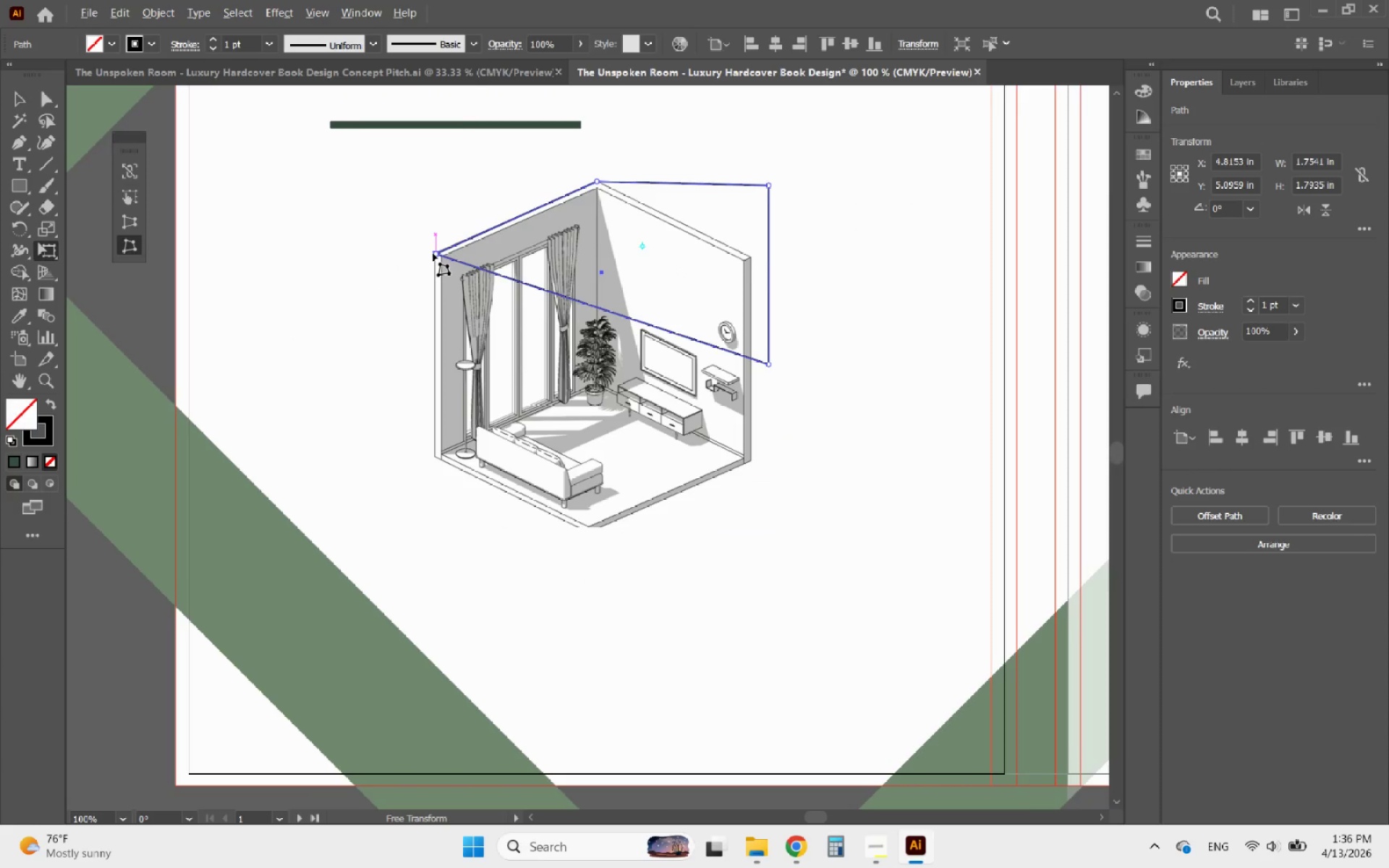 
hold_key(key=AltLeft, duration=0.58)
scroll: coordinate [433, 254], scroll_direction: up, amount: 6.0
 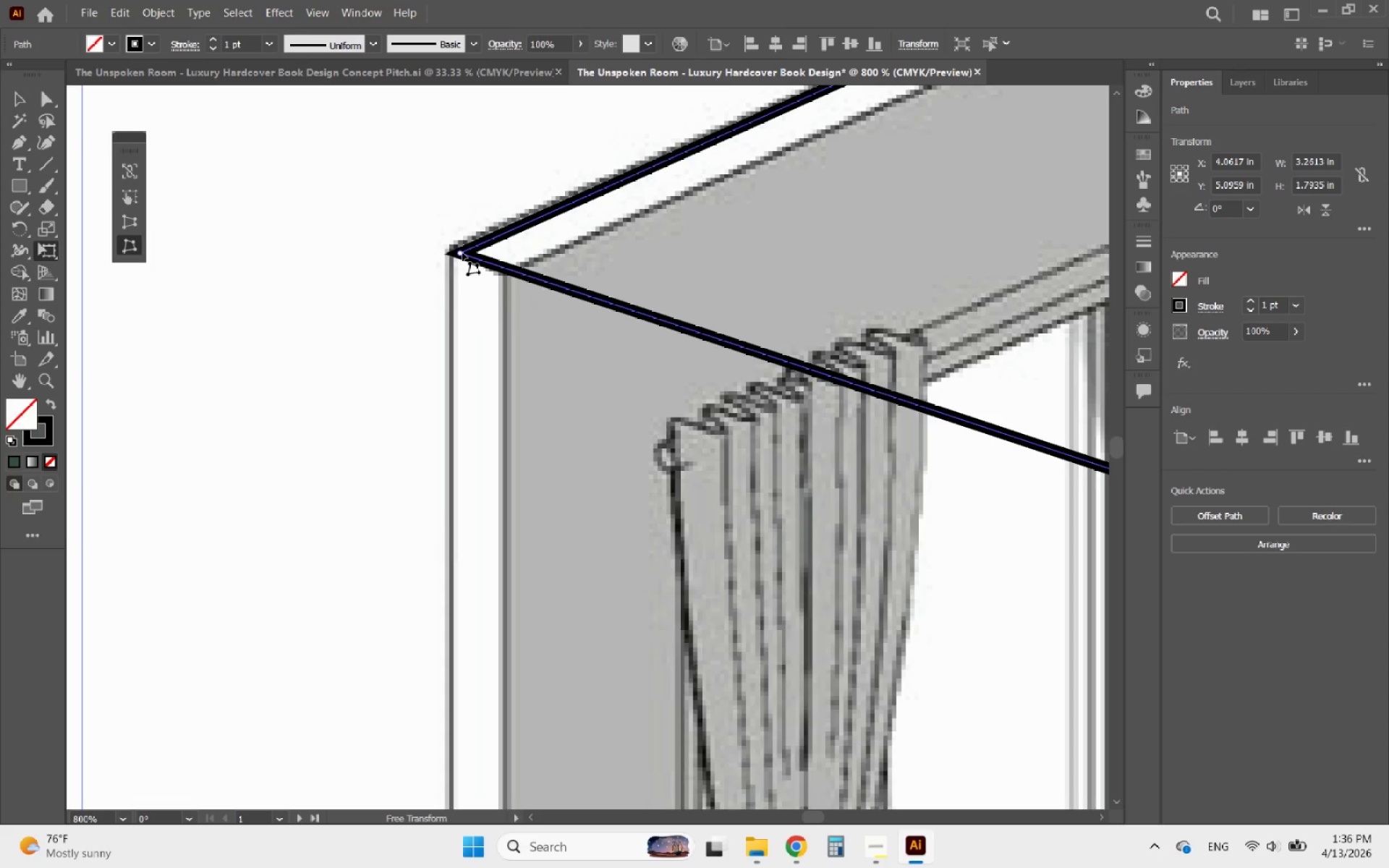 
left_click_drag(start_coordinate=[462, 253], to_coordinate=[451, 249])
 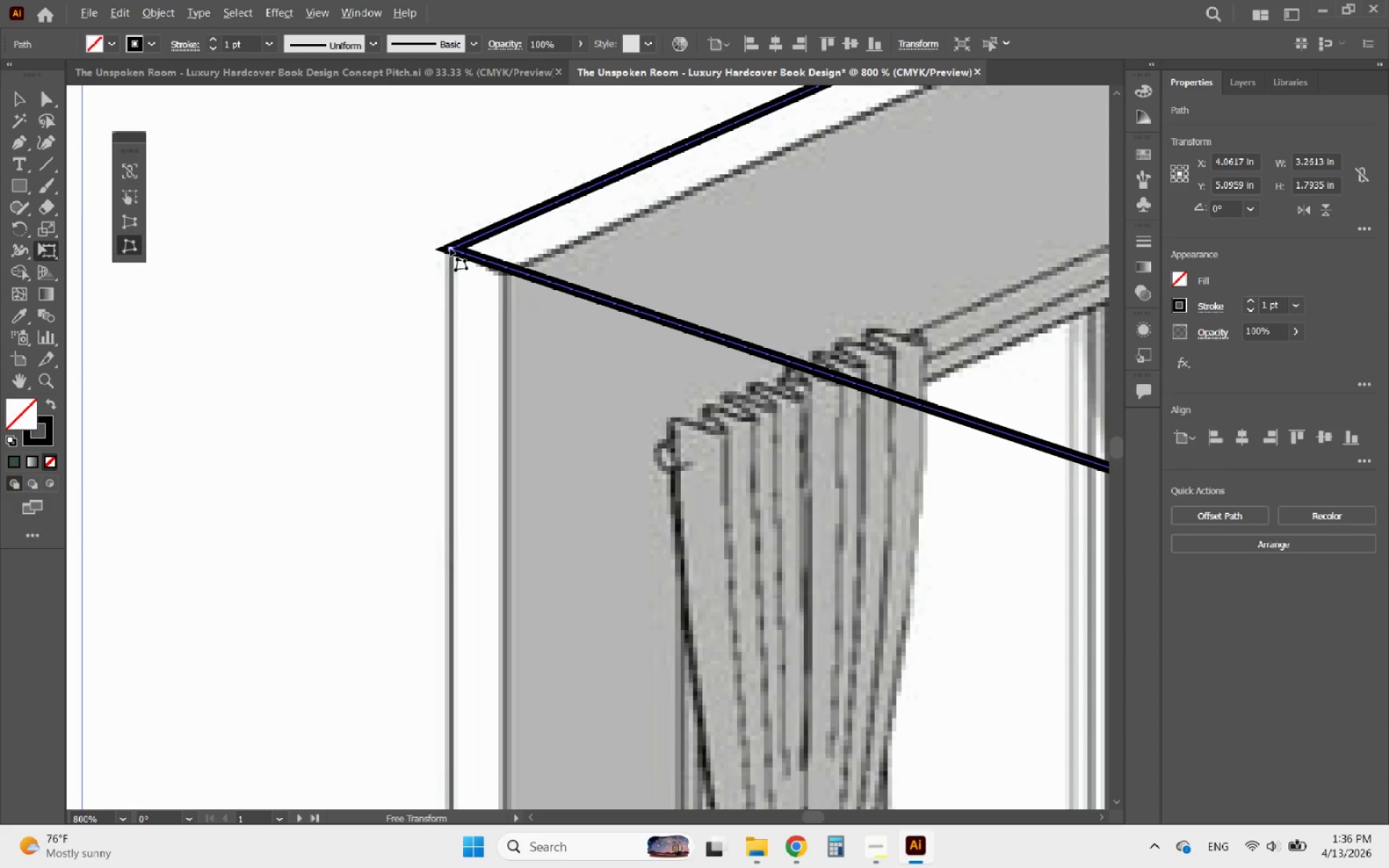 
hold_key(key=AltLeft, duration=1.5)
scroll: coordinate [404, 268], scroll_direction: down, amount: 5.0
 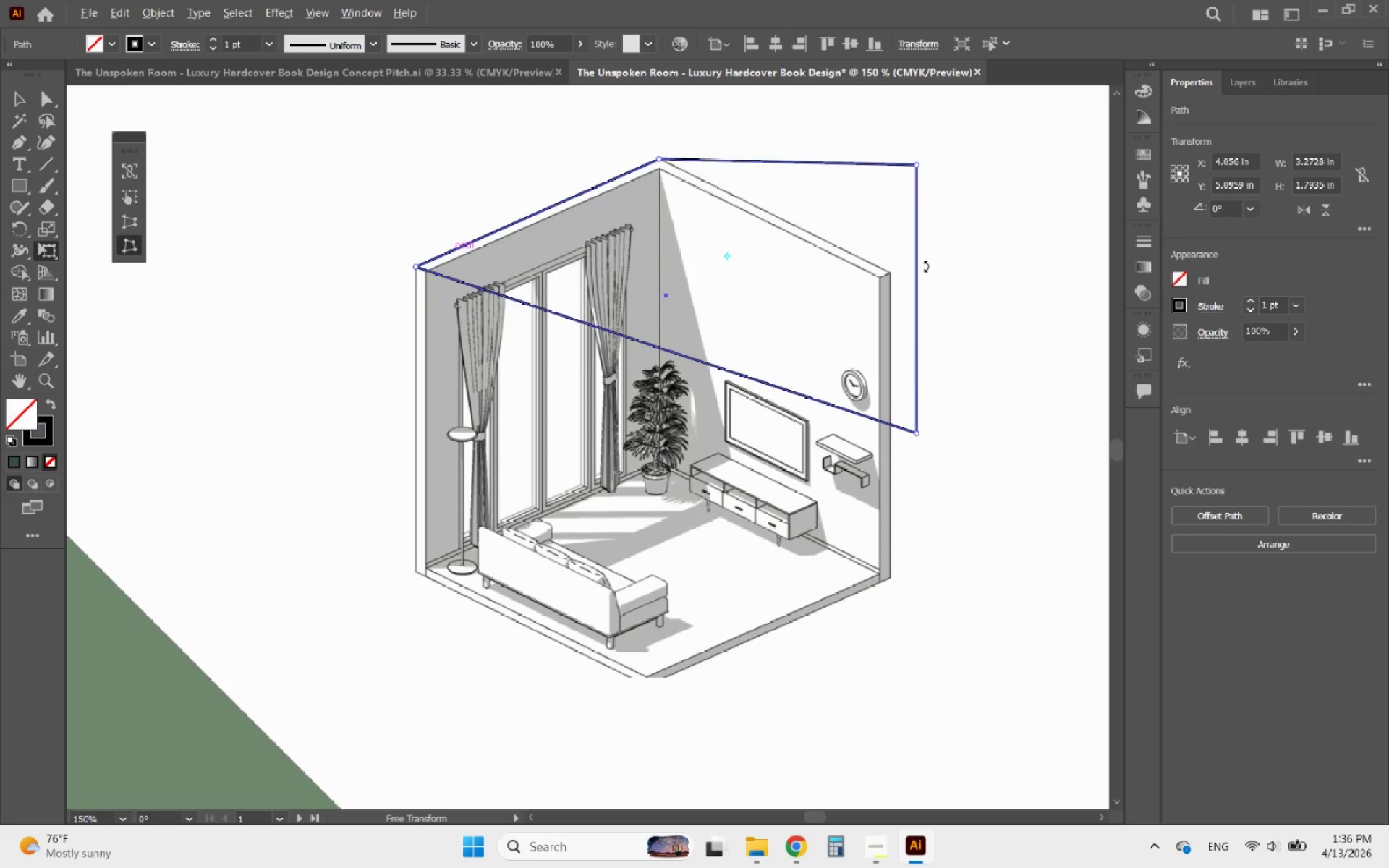 
scroll: coordinate [901, 178], scroll_direction: up, amount: 2.0
 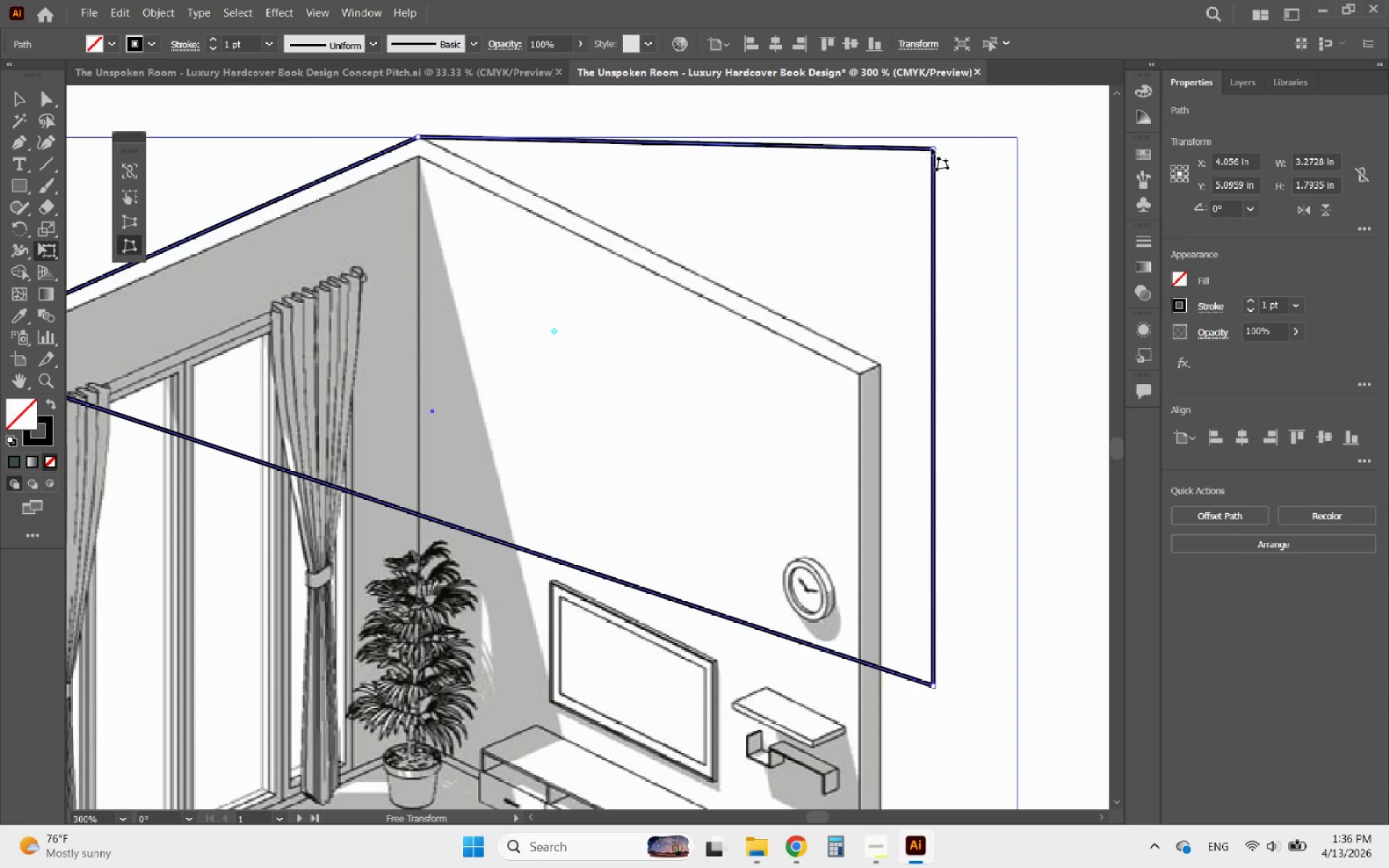 
left_click_drag(start_coordinate=[933, 148], to_coordinate=[881, 365])
 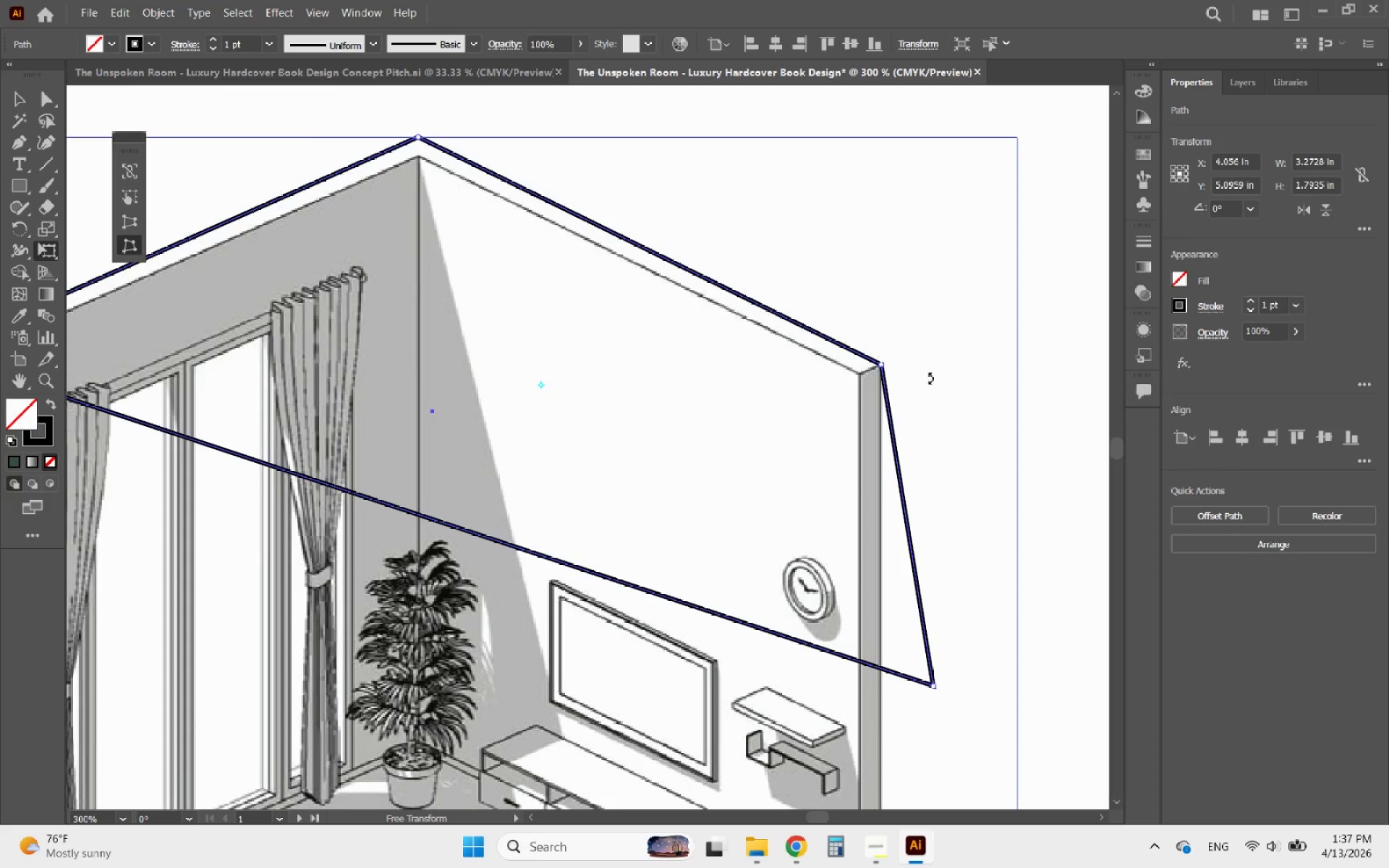 
hold_key(key=AltLeft, duration=0.34)
scroll: coordinate [930, 378], scroll_direction: down, amount: 2.0
 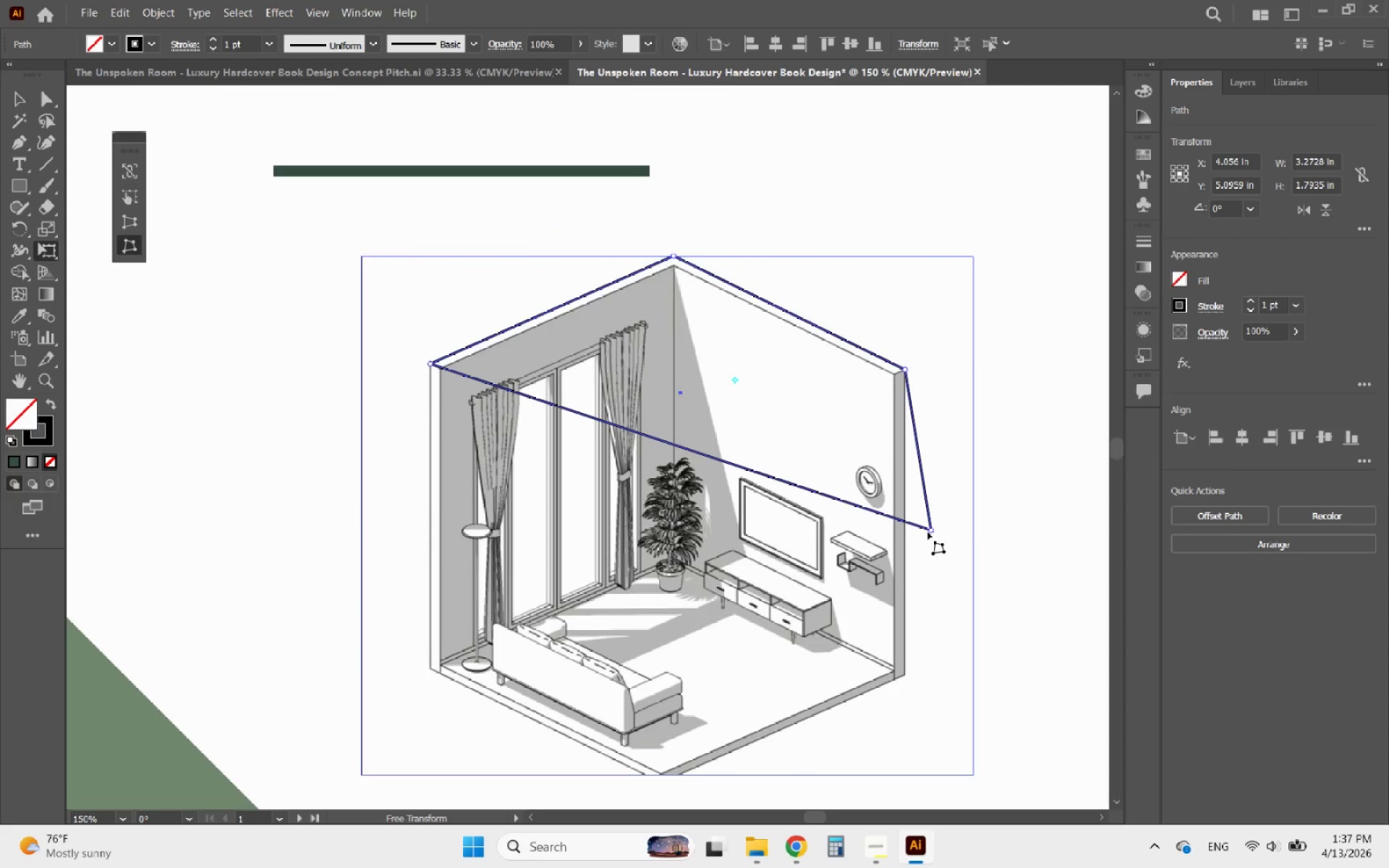 
left_click_drag(start_coordinate=[930, 530], to_coordinate=[670, 461])
 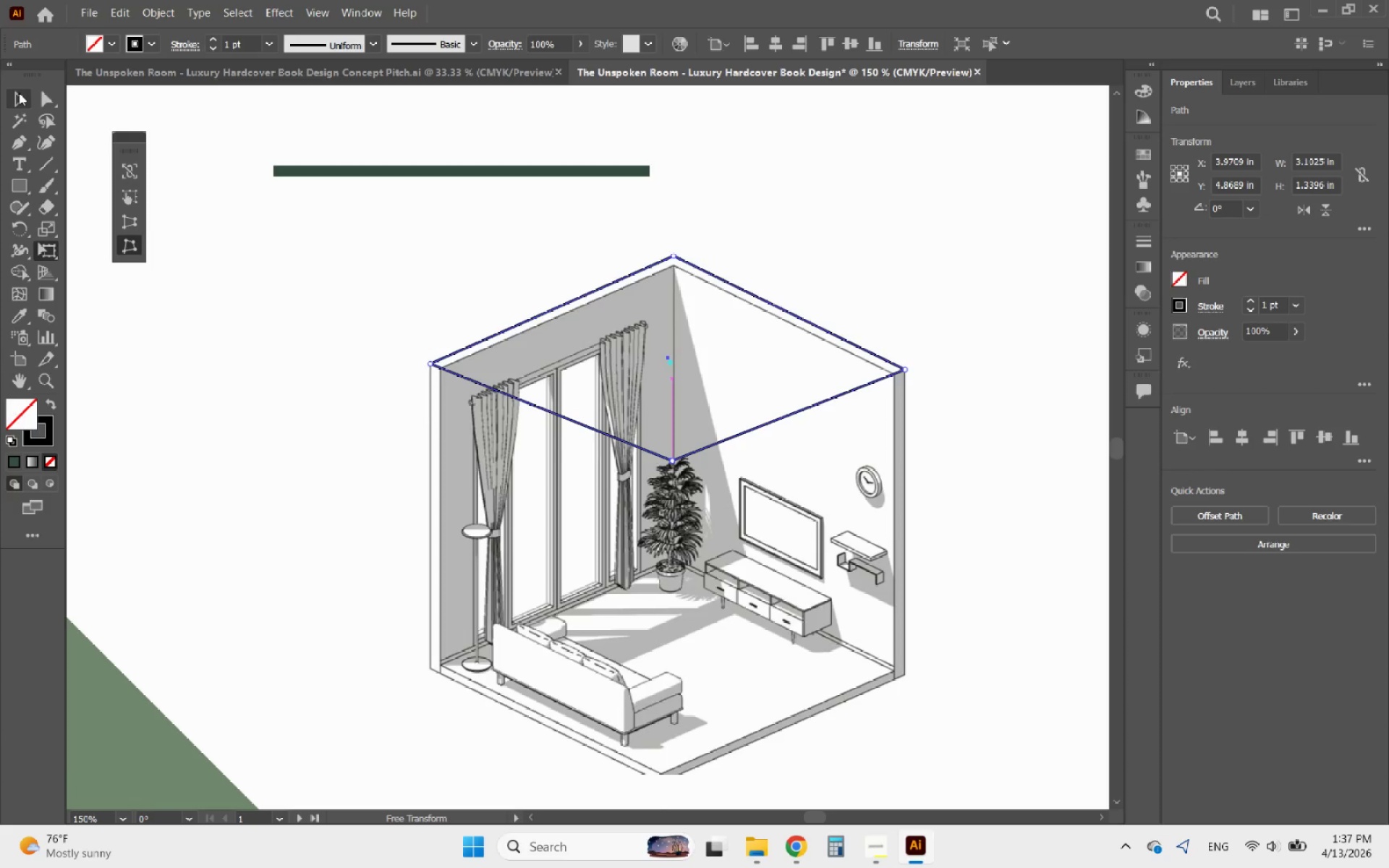 
left_click([19, 93])
 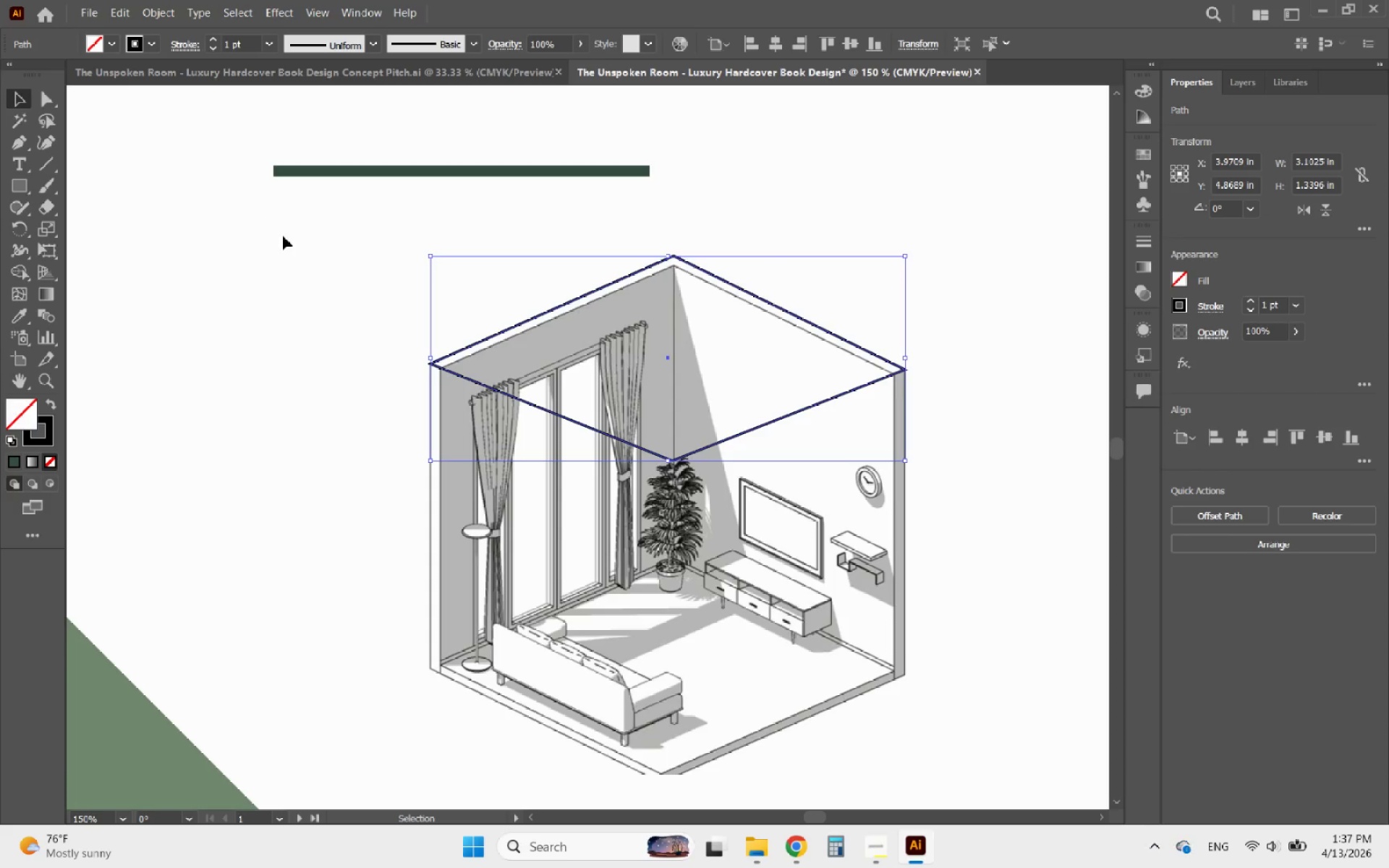 
left_click([284, 236])
 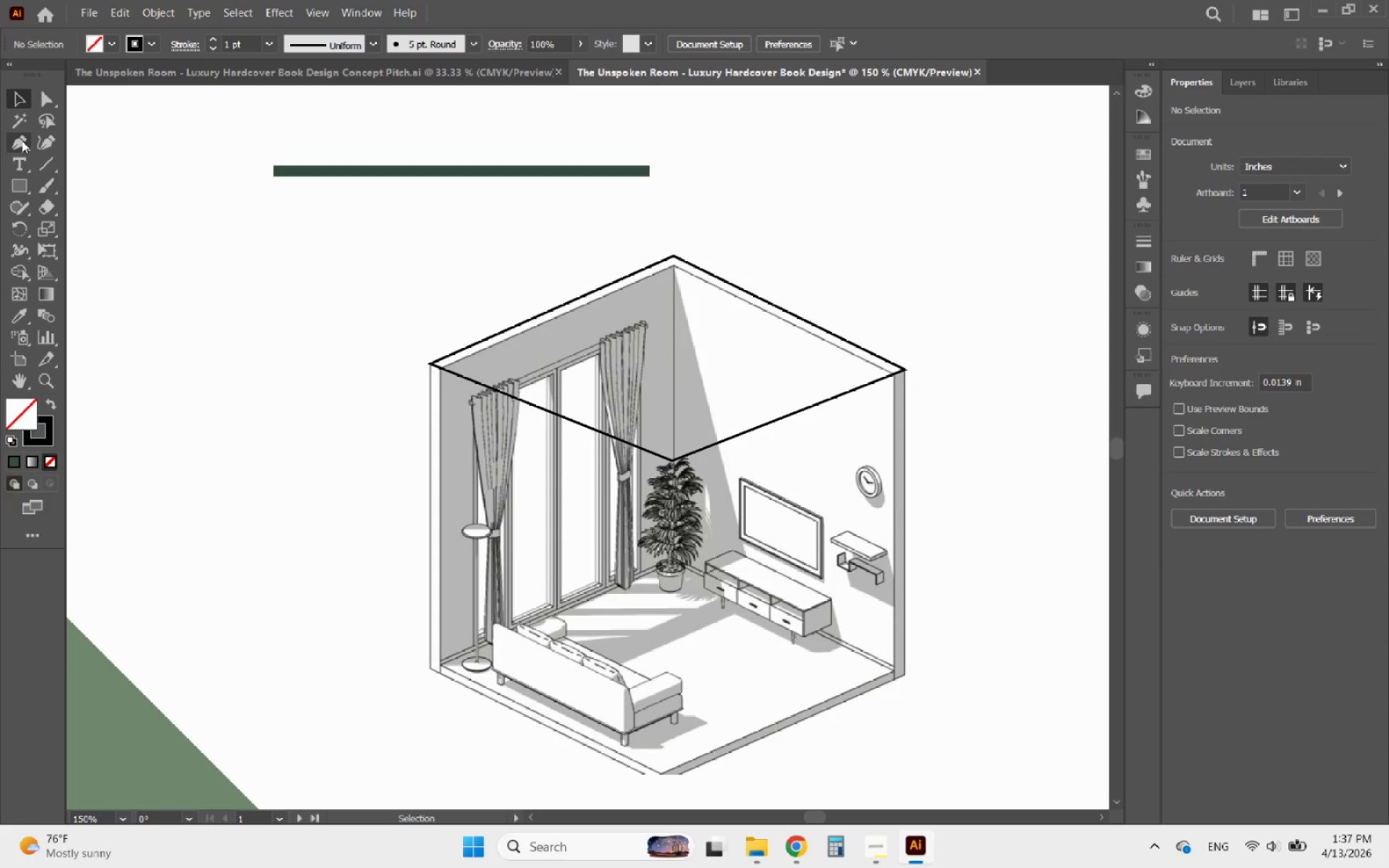 
left_click([20, 140])
 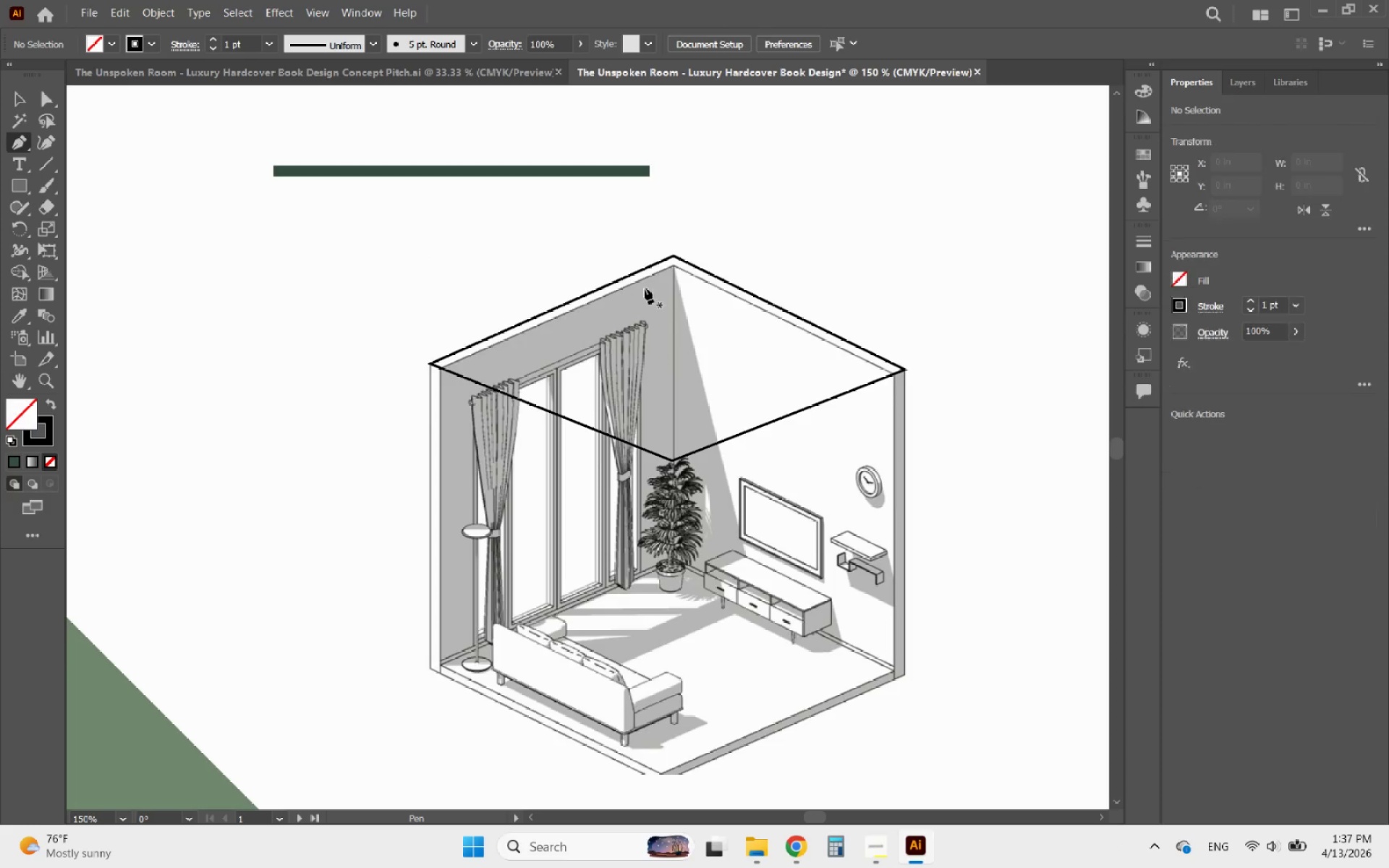 
hold_key(key=AltLeft, duration=0.44)
scroll: coordinate [664, 257], scroll_direction: up, amount: 3.0
 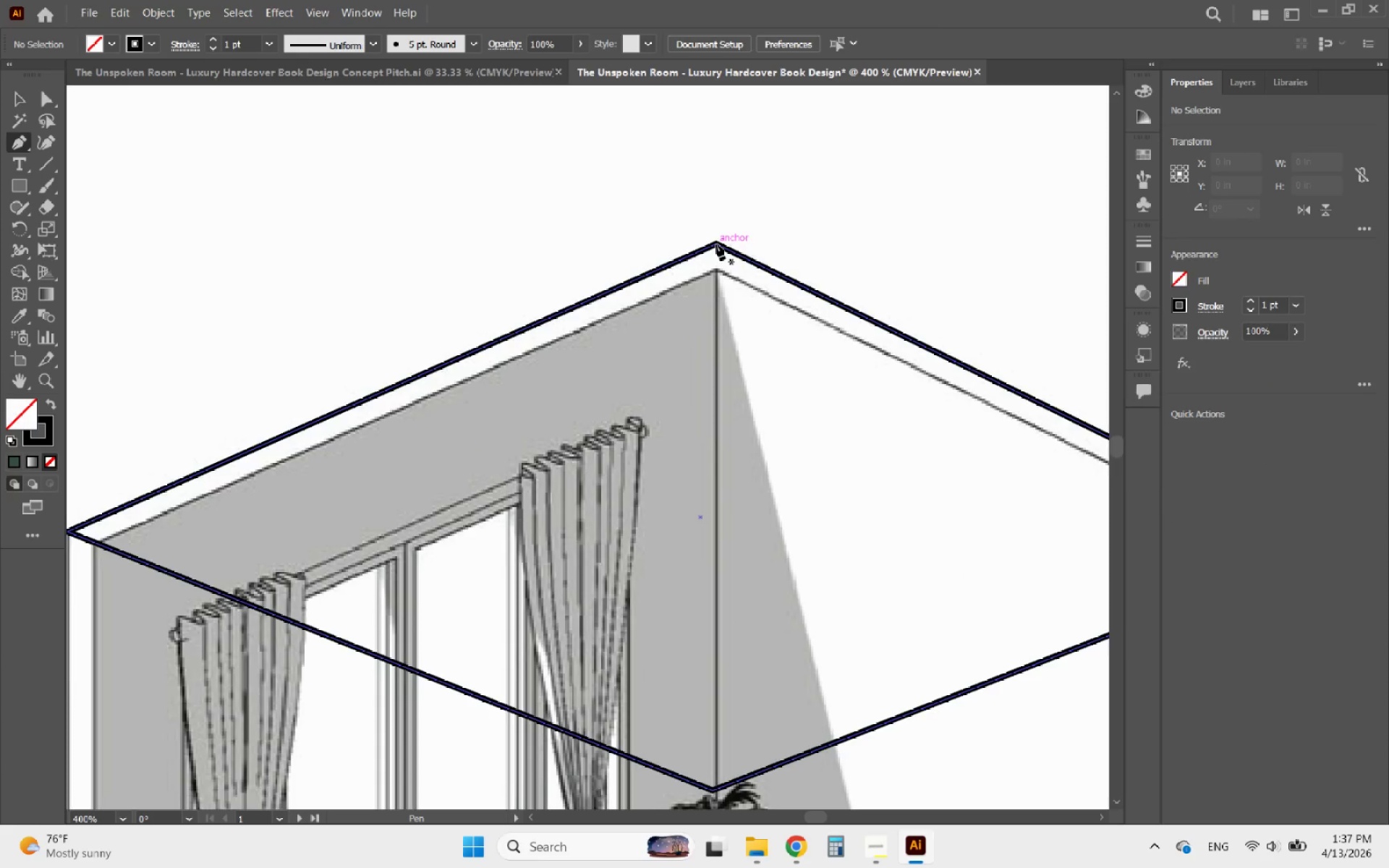 
left_click([716, 244])
 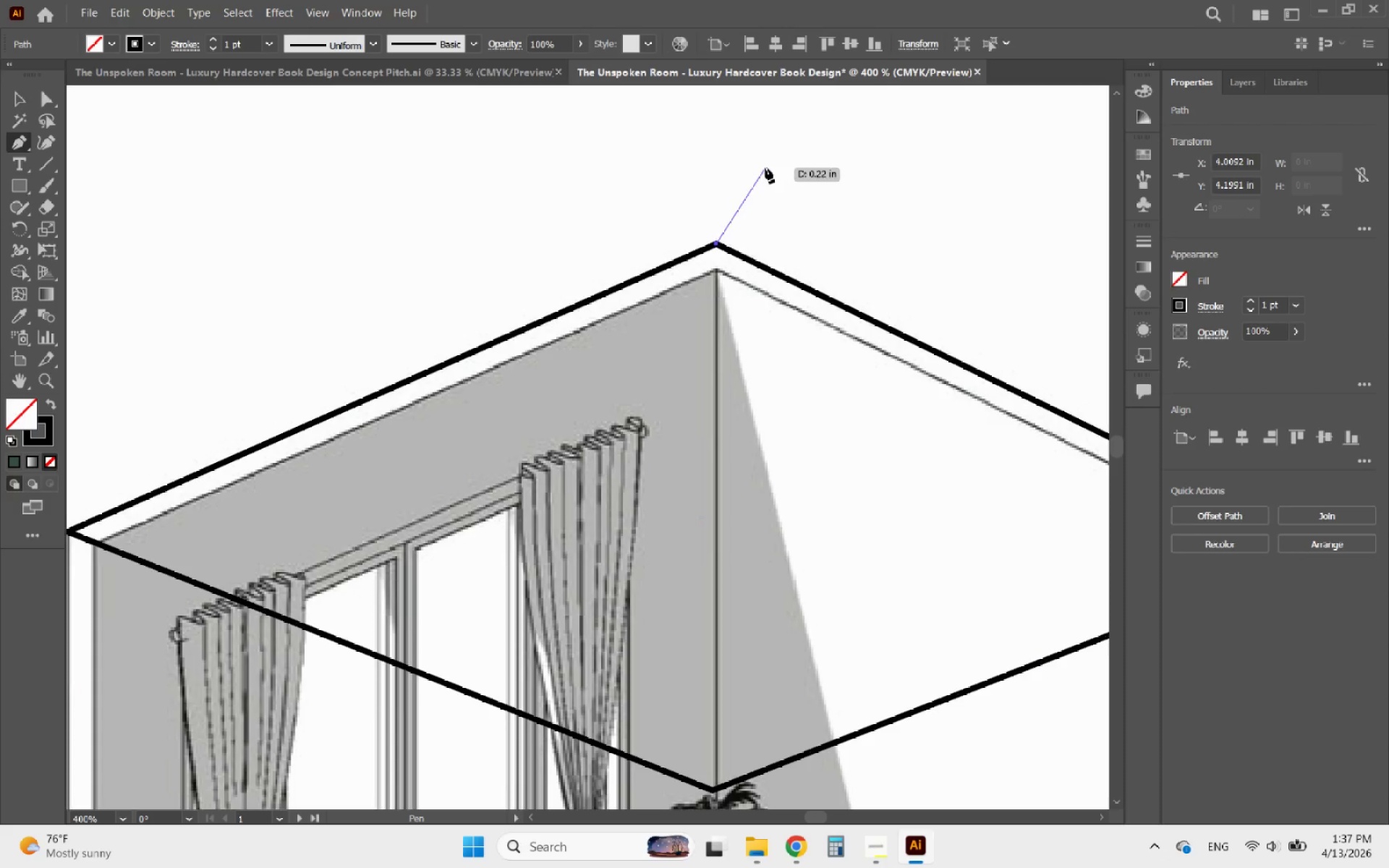 
hold_key(key=AltLeft, duration=0.31)
 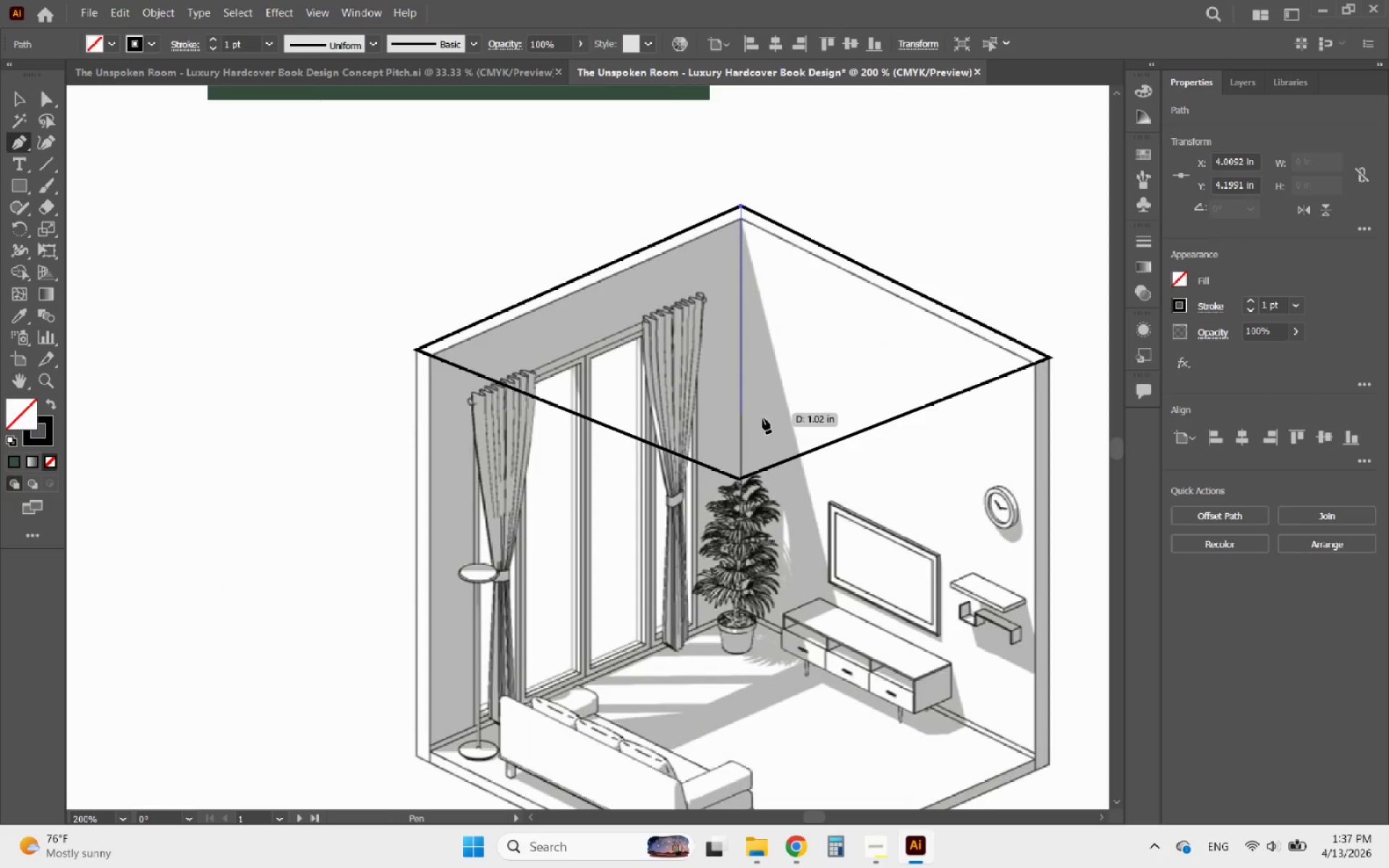 
hold_key(key=ShiftLeft, duration=2.2)
 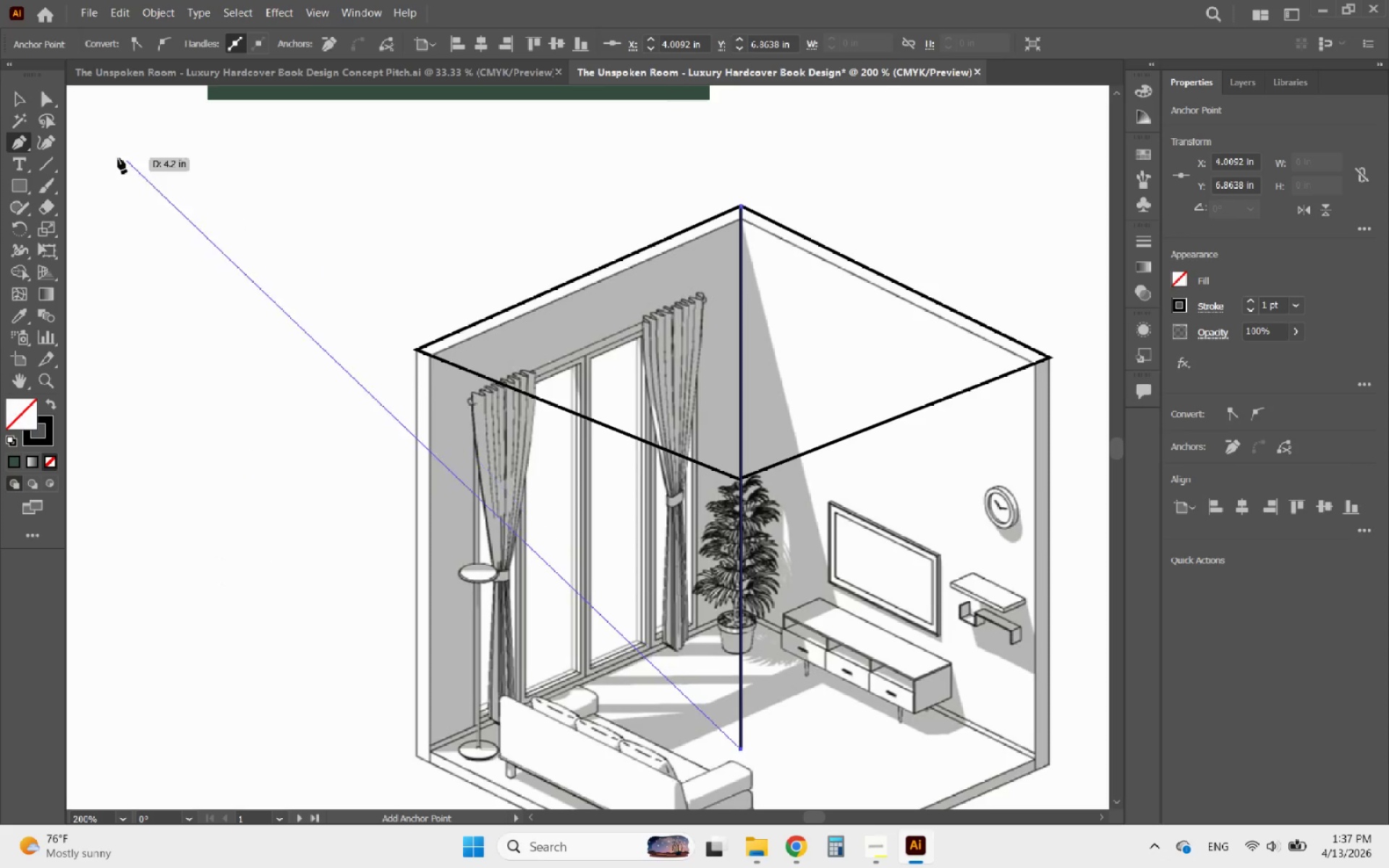 
scroll: coordinate [765, 168], scroll_direction: down, amount: 2.0
 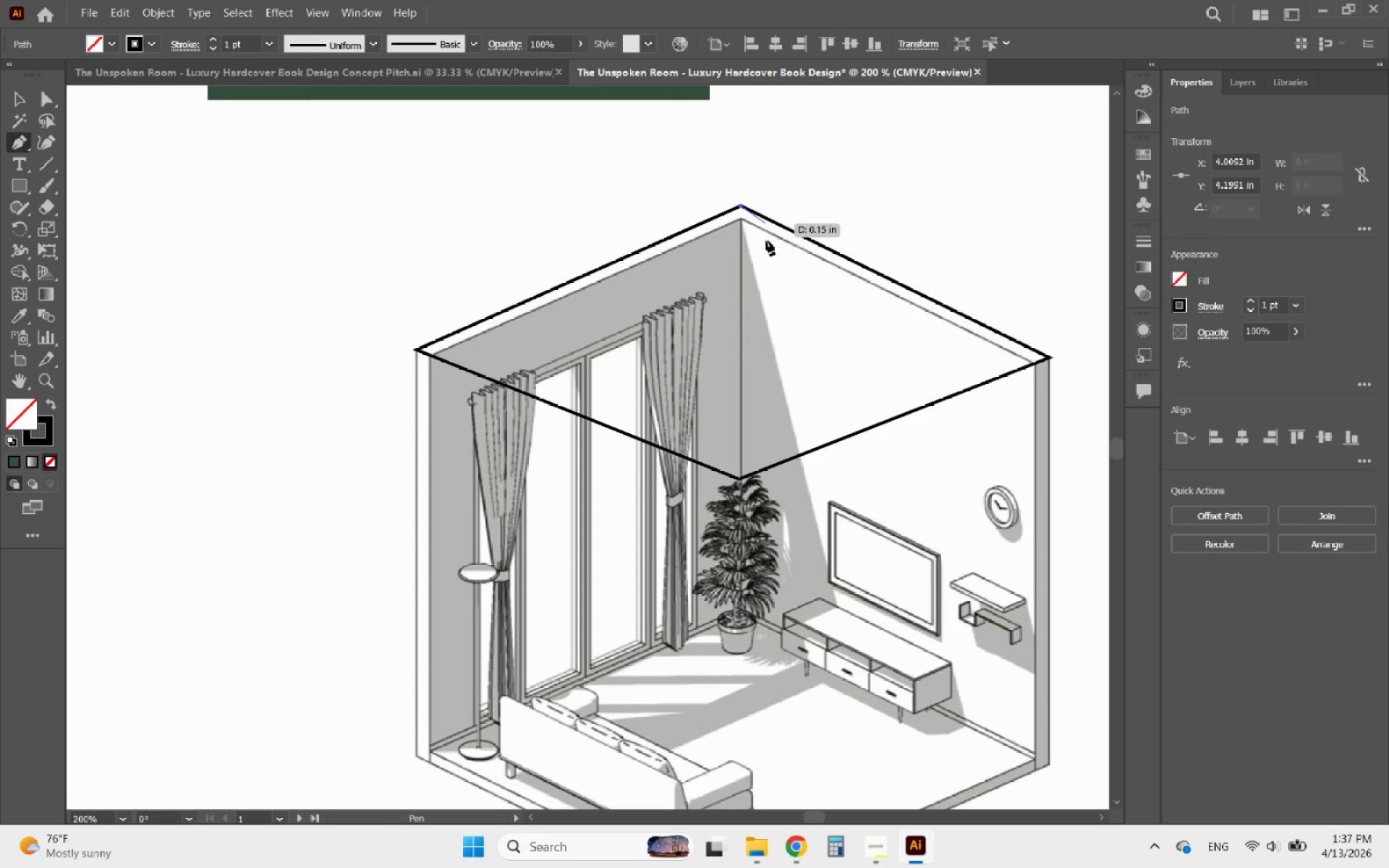 
left_click([745, 749])
 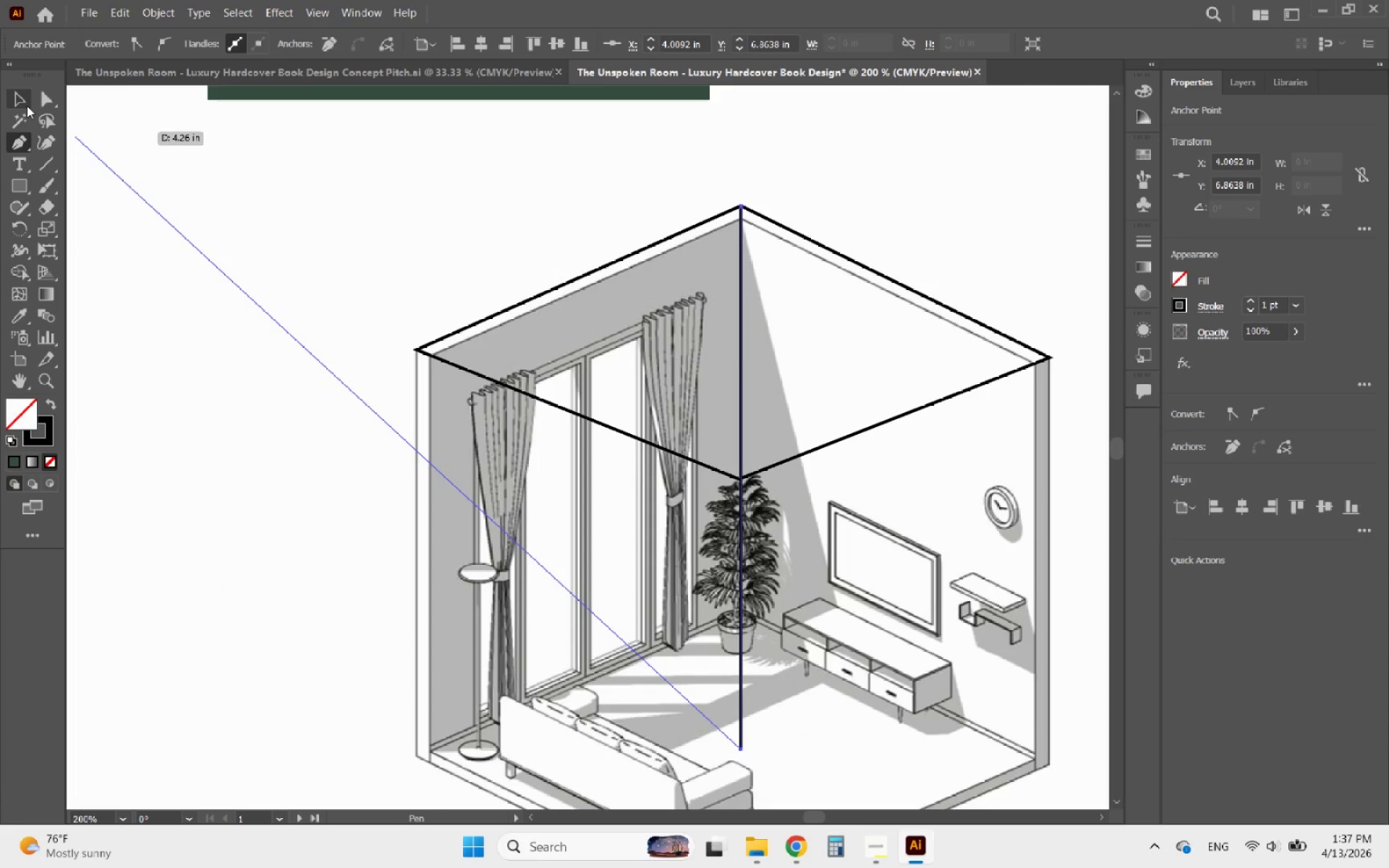 
left_click([24, 103])
 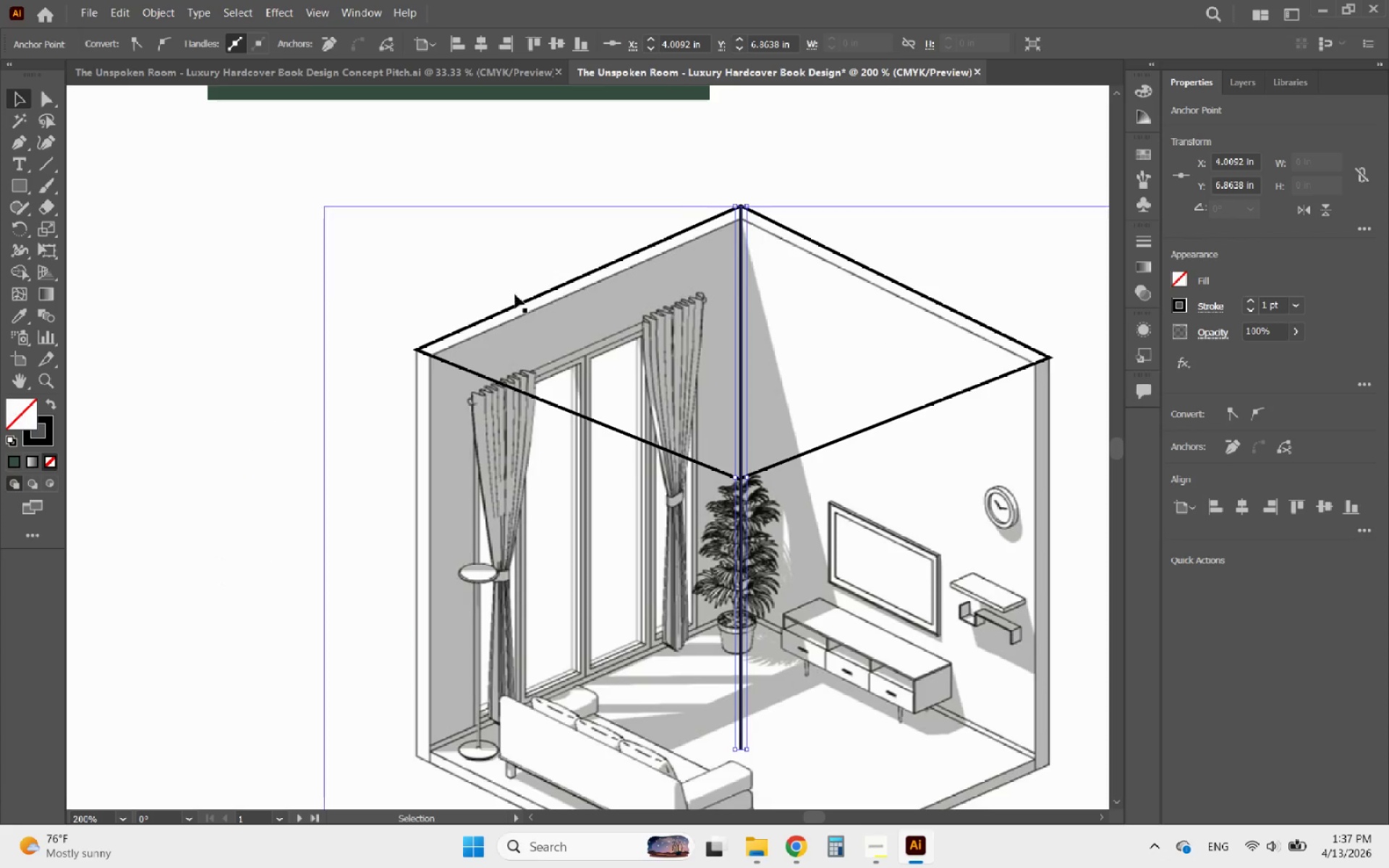 
hold_key(key=AltLeft, duration=0.47)
scroll: coordinate [545, 305], scroll_direction: down, amount: 2.0
 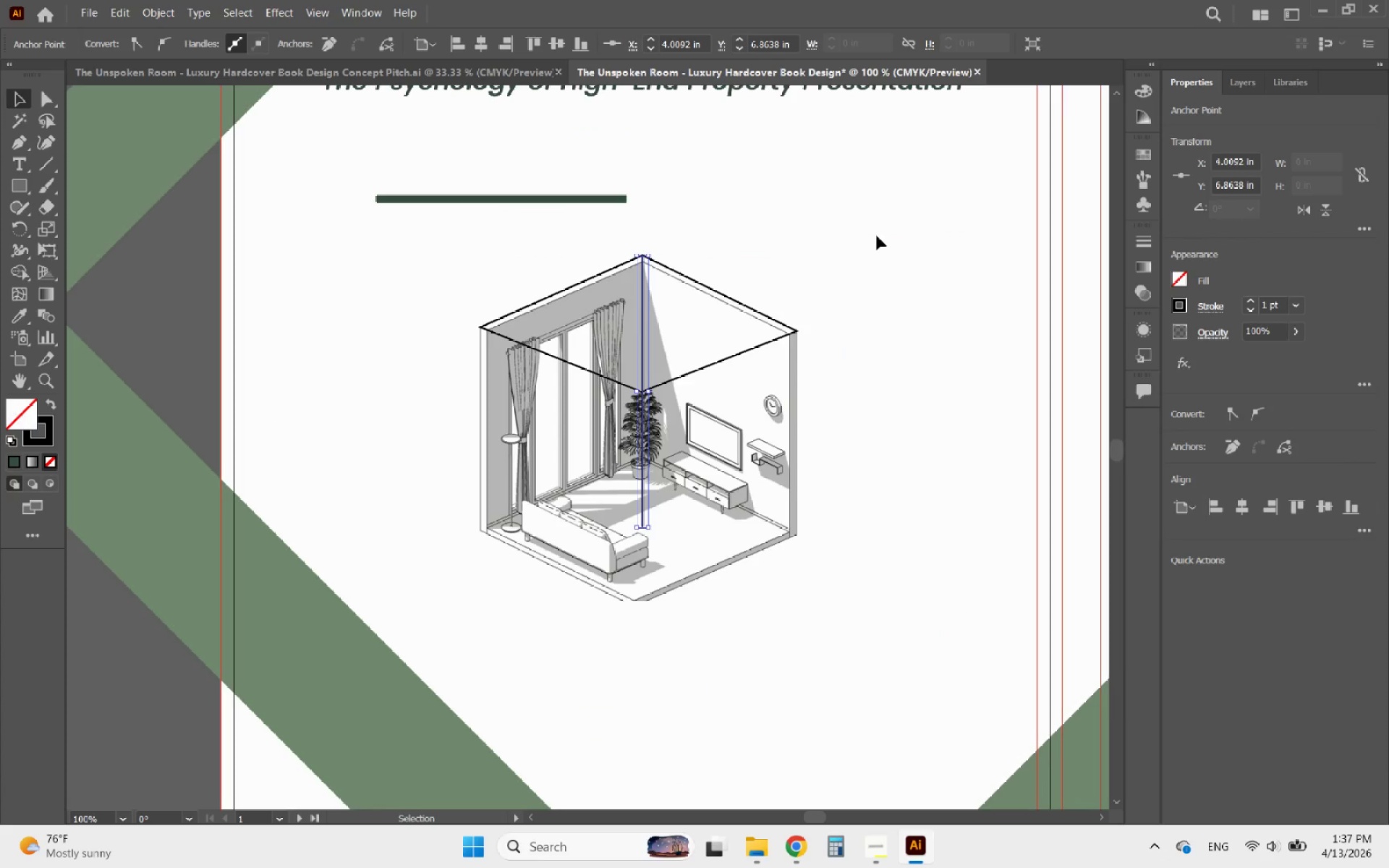 
left_click([891, 227])
 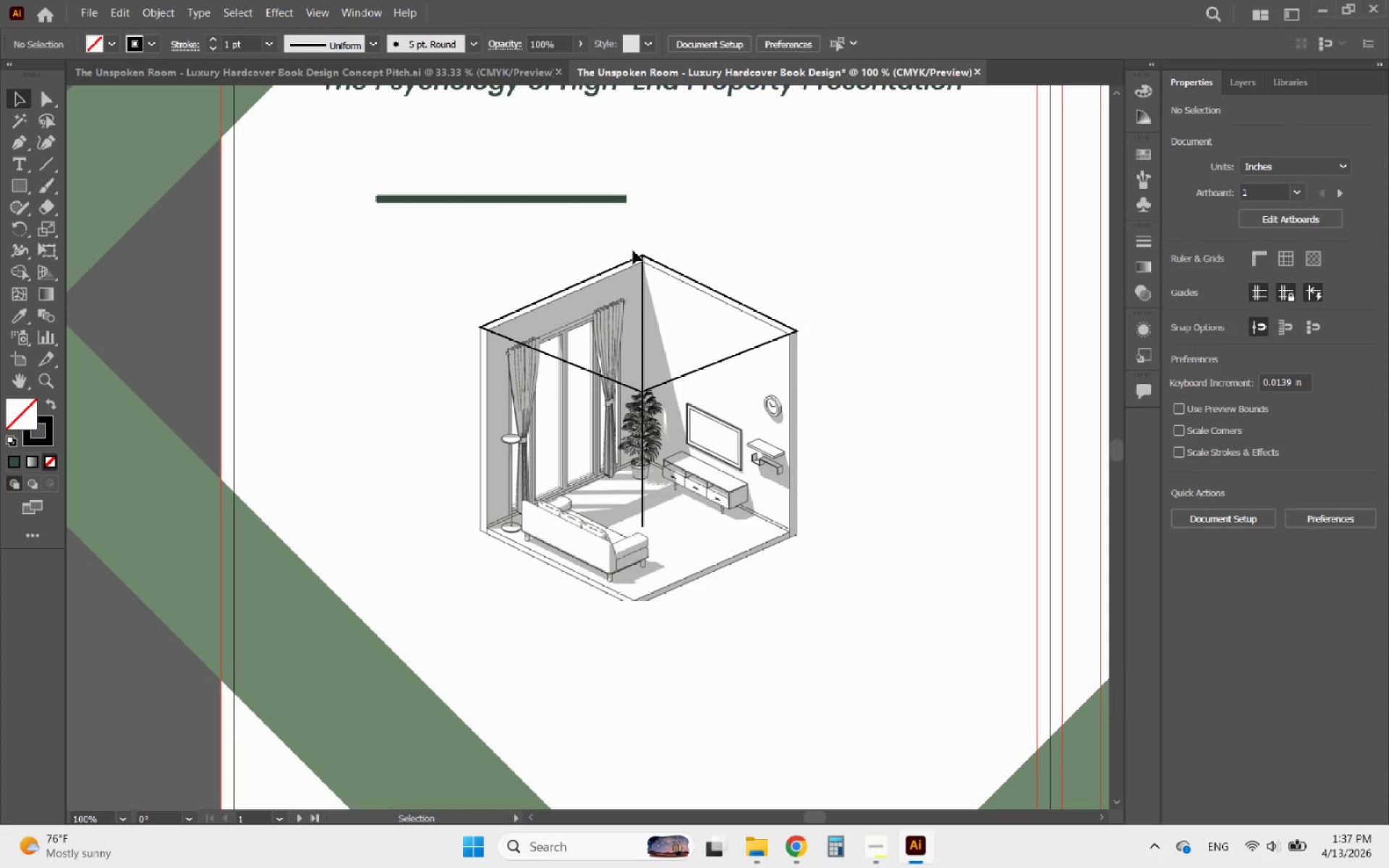 
hold_key(key=AltLeft, duration=0.42)
scroll: coordinate [619, 250], scroll_direction: up, amount: 2.0
 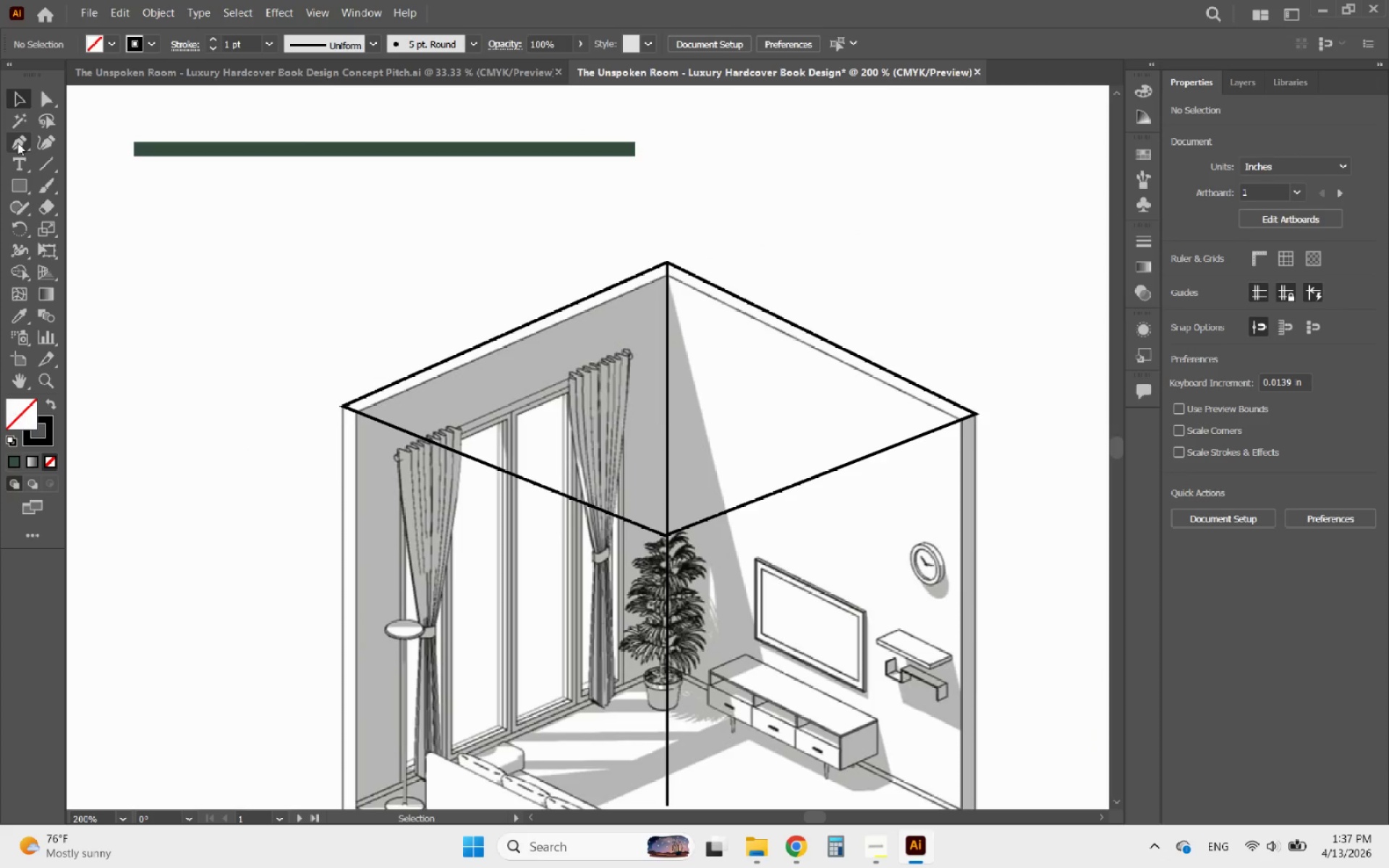 
left_click([18, 143])
 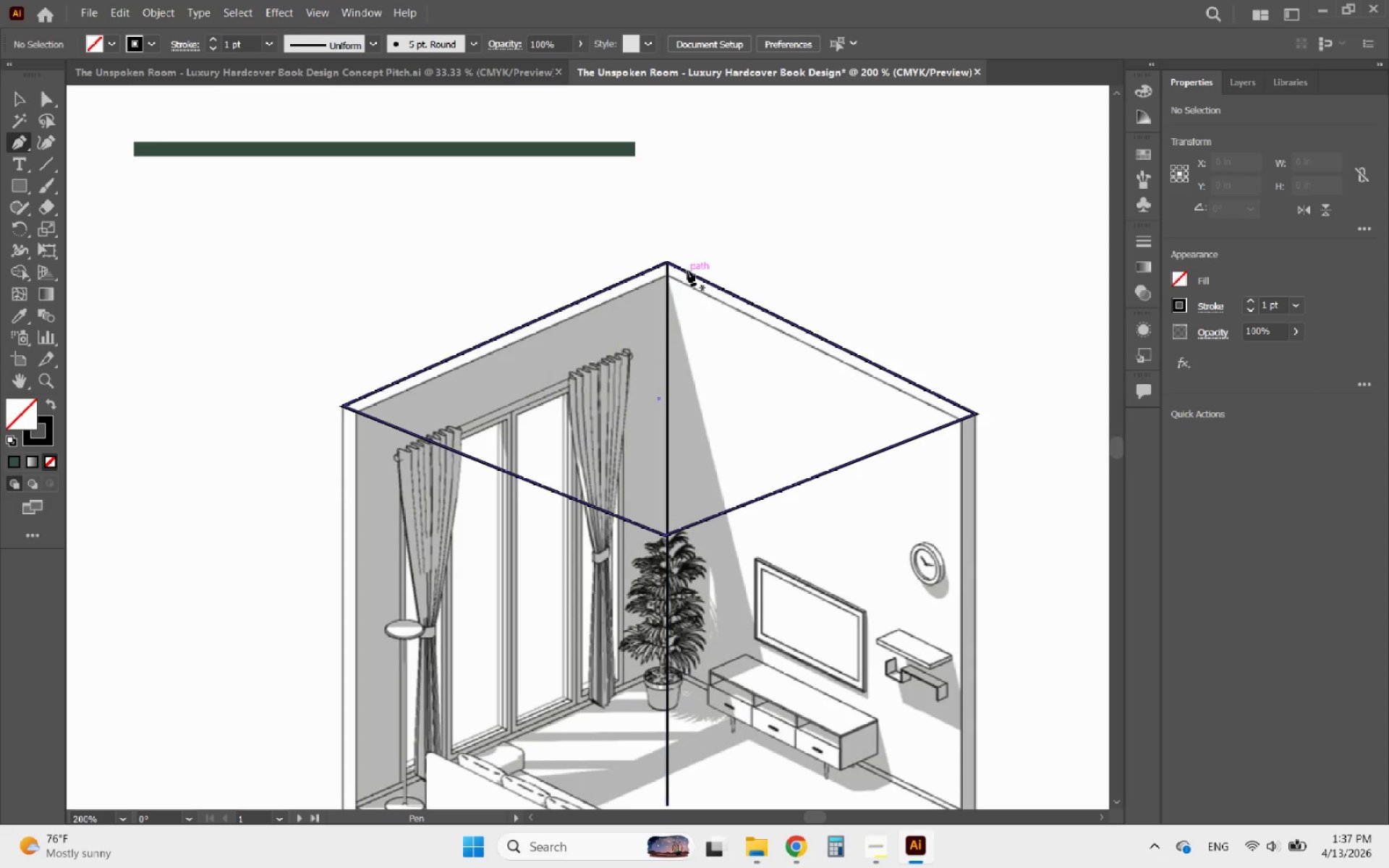 
left_click([687, 271])
 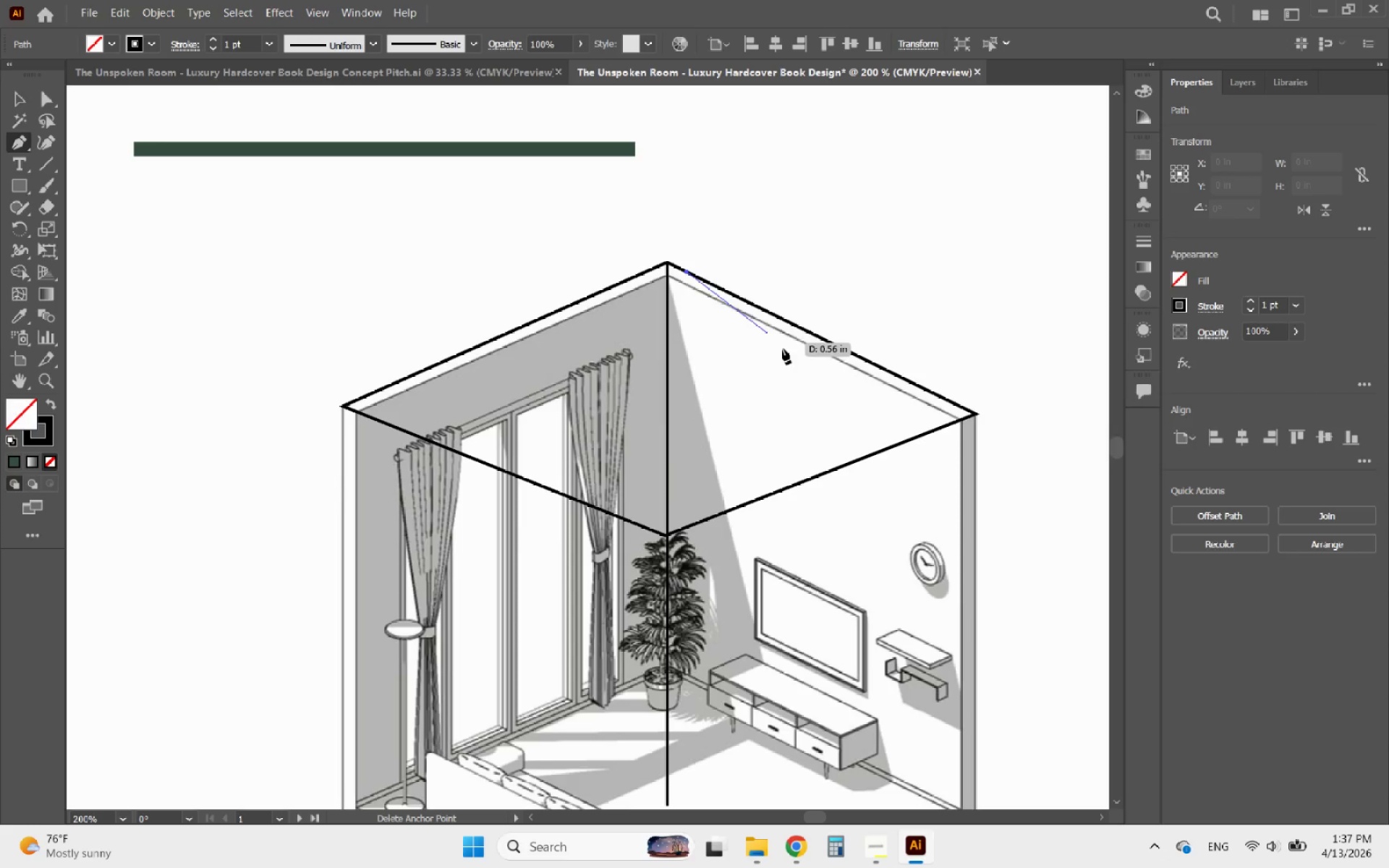 
hold_key(key=ShiftLeft, duration=0.91)
 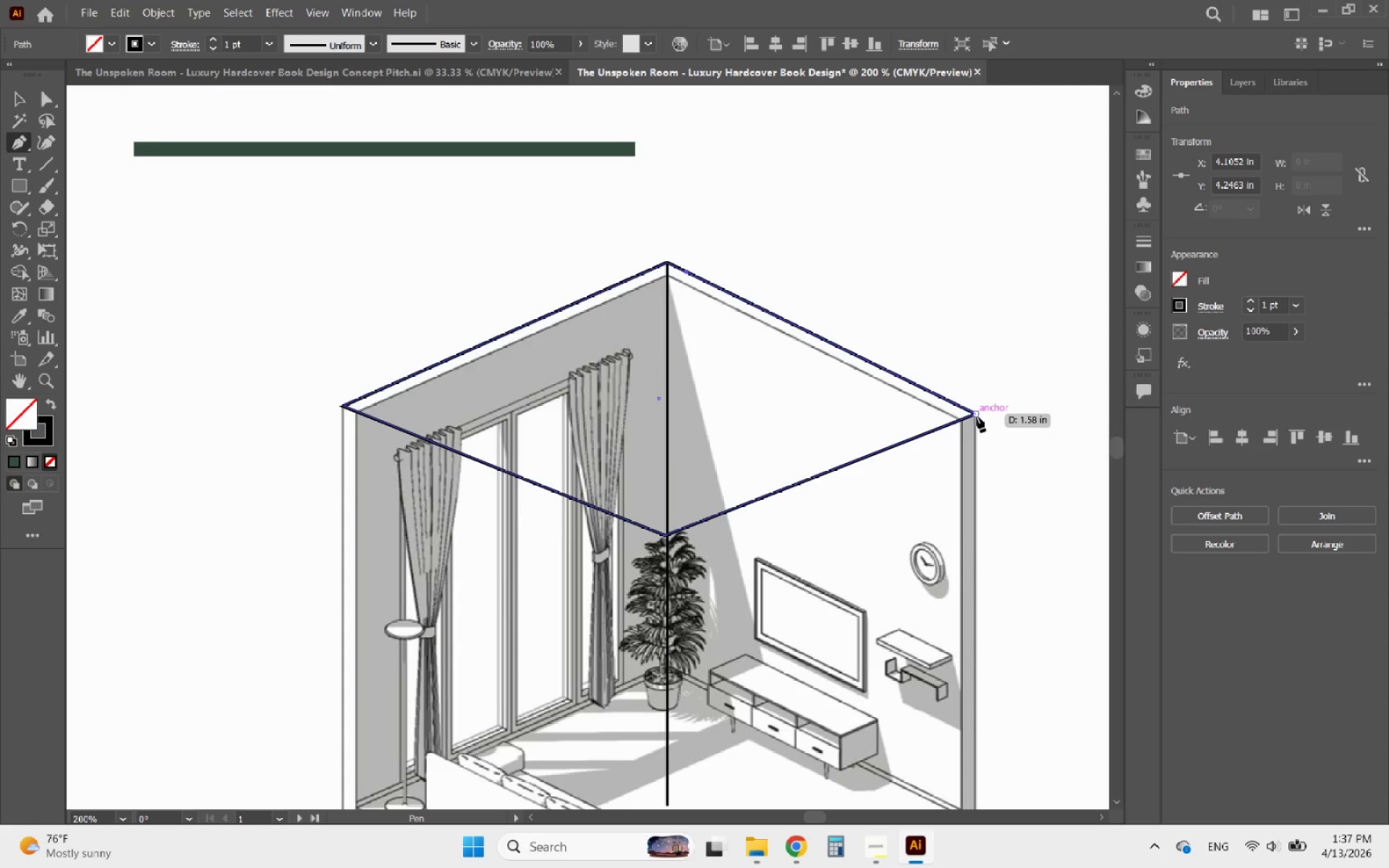 
left_click([977, 417])
 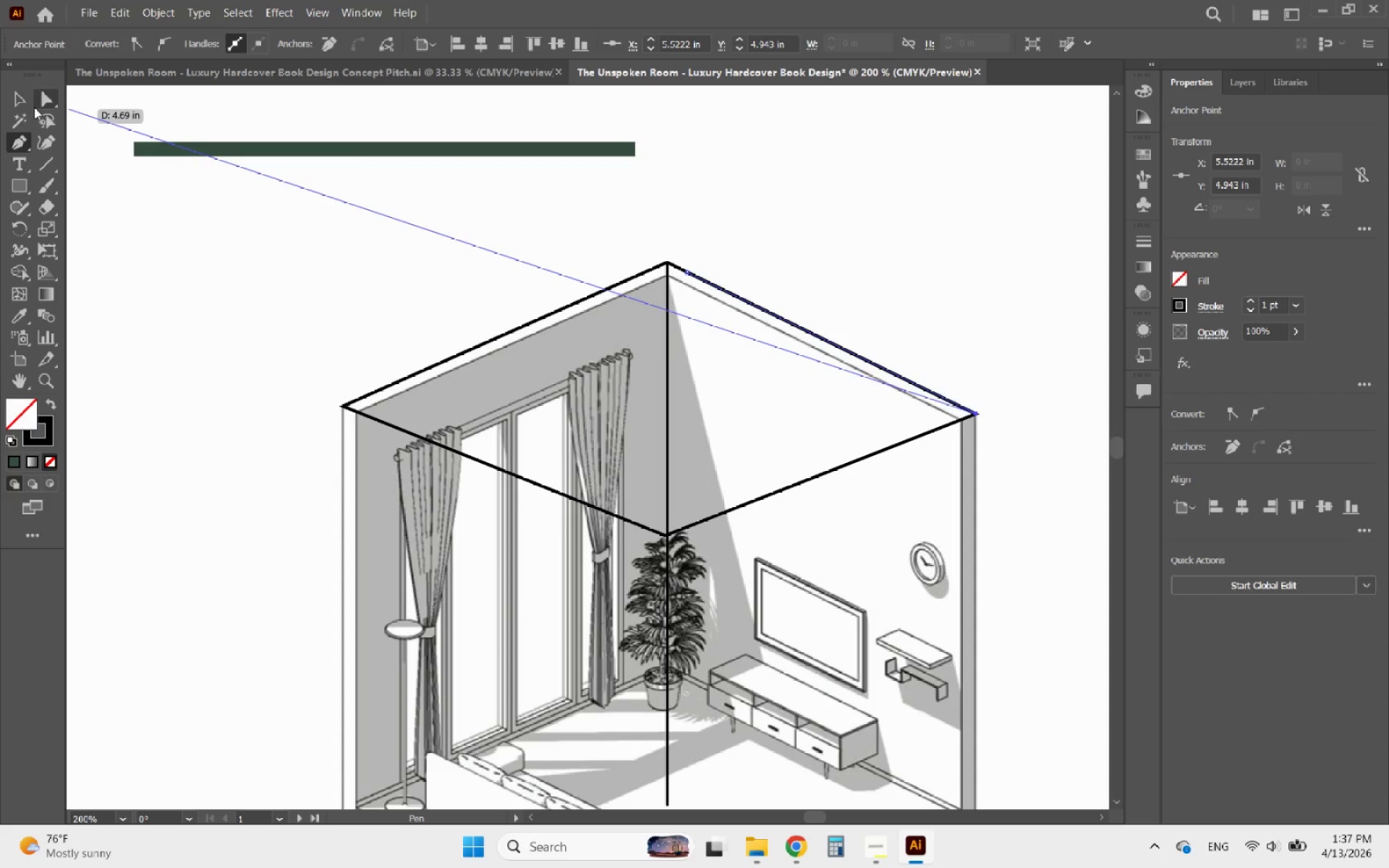 
left_click([17, 95])
 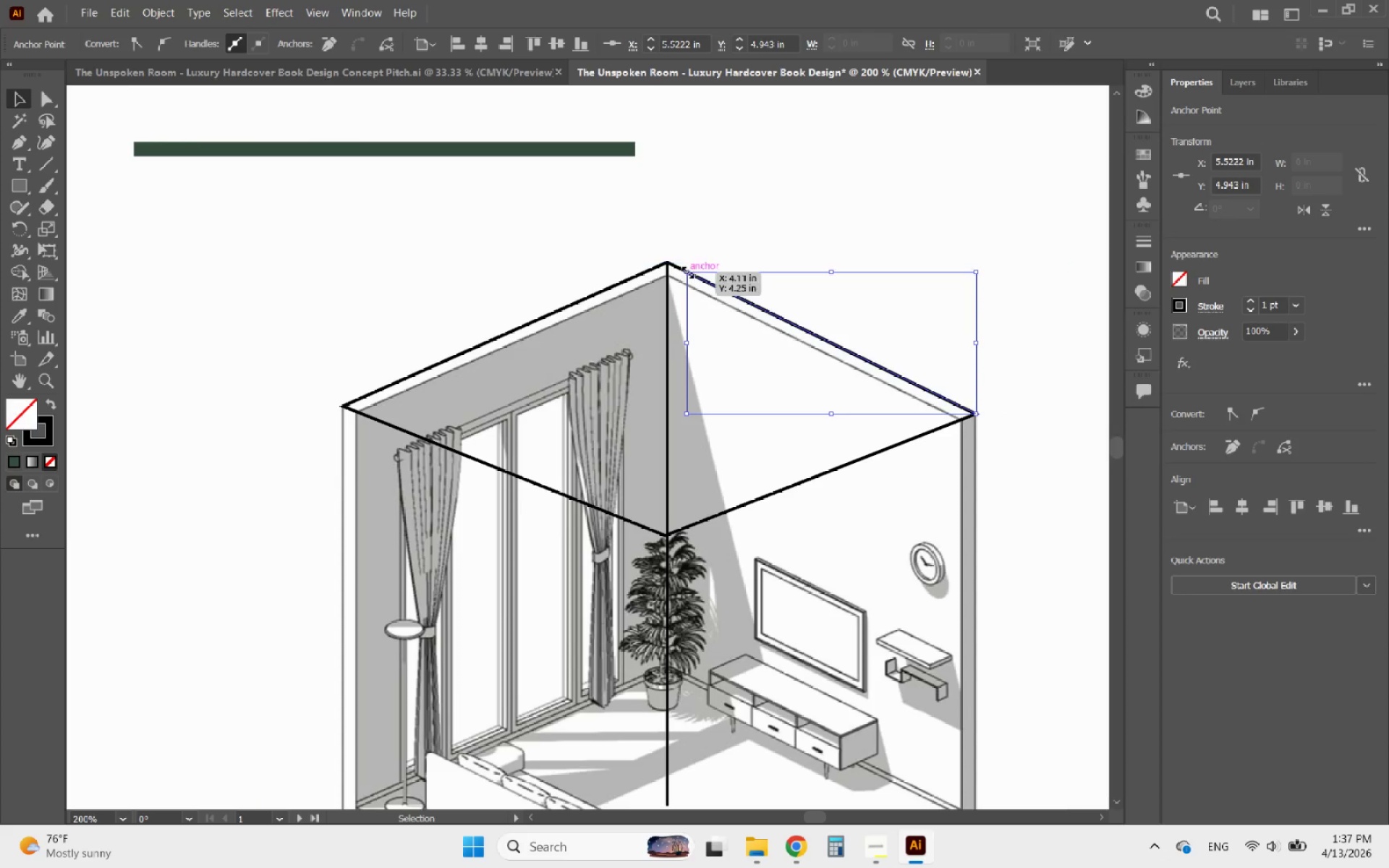 
left_click_drag(start_coordinate=[686, 271], to_coordinate=[612, 228])
 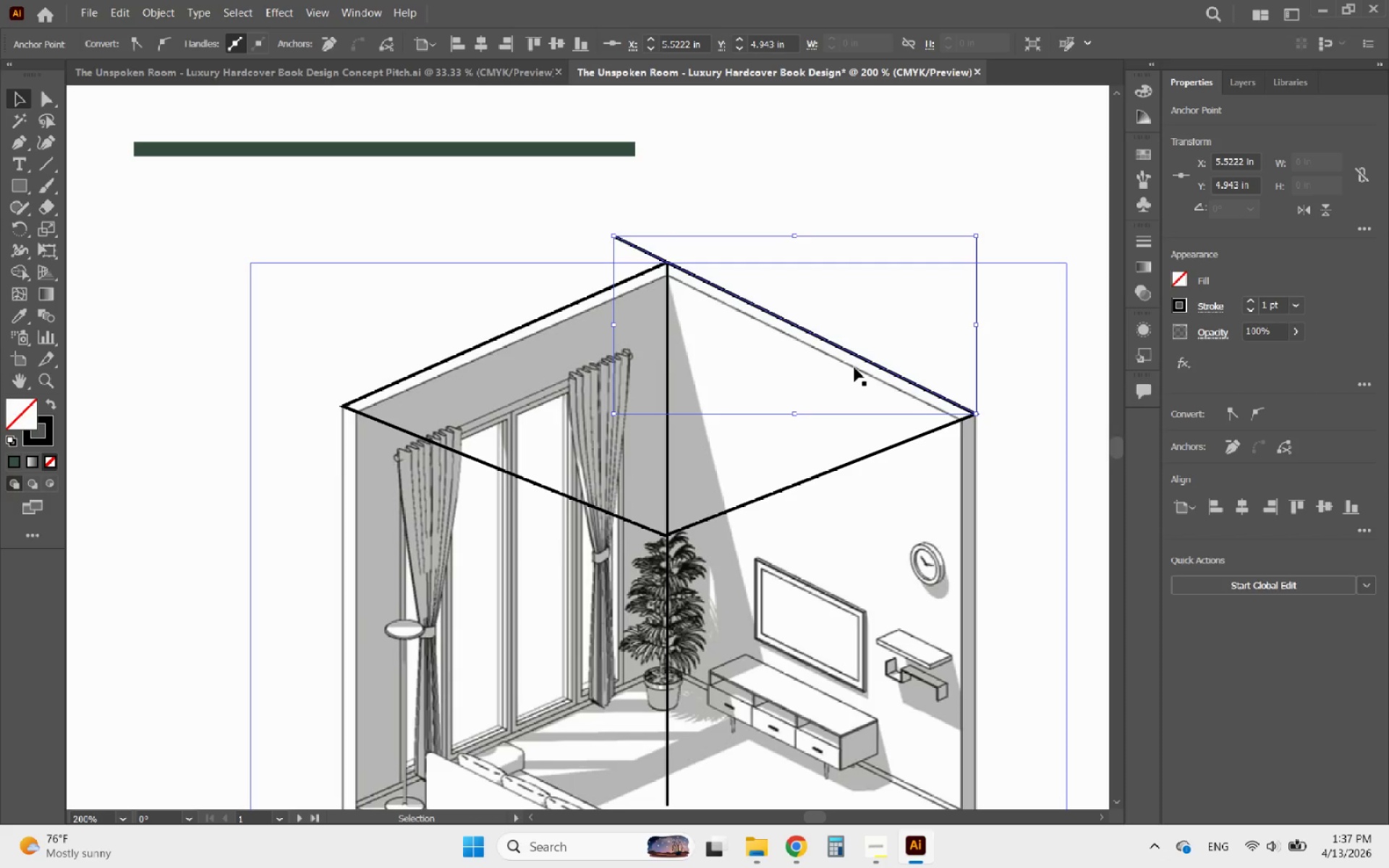 
hold_key(key=ShiftLeft, duration=1.24)
 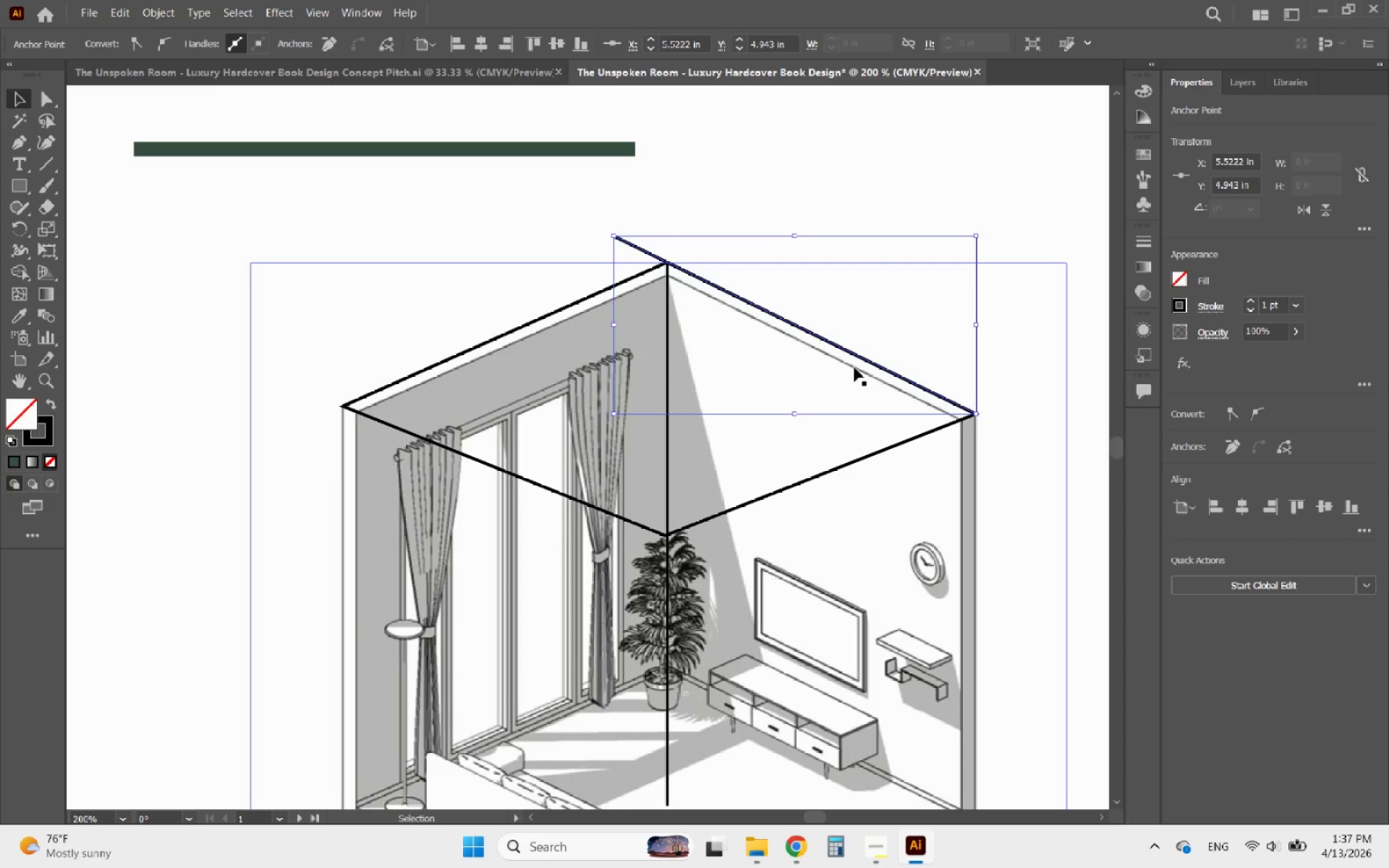 
hold_key(key=ShiftLeft, duration=1.41)
left_click_drag(start_coordinate=[974, 414], to_coordinate=[1071, 454])
 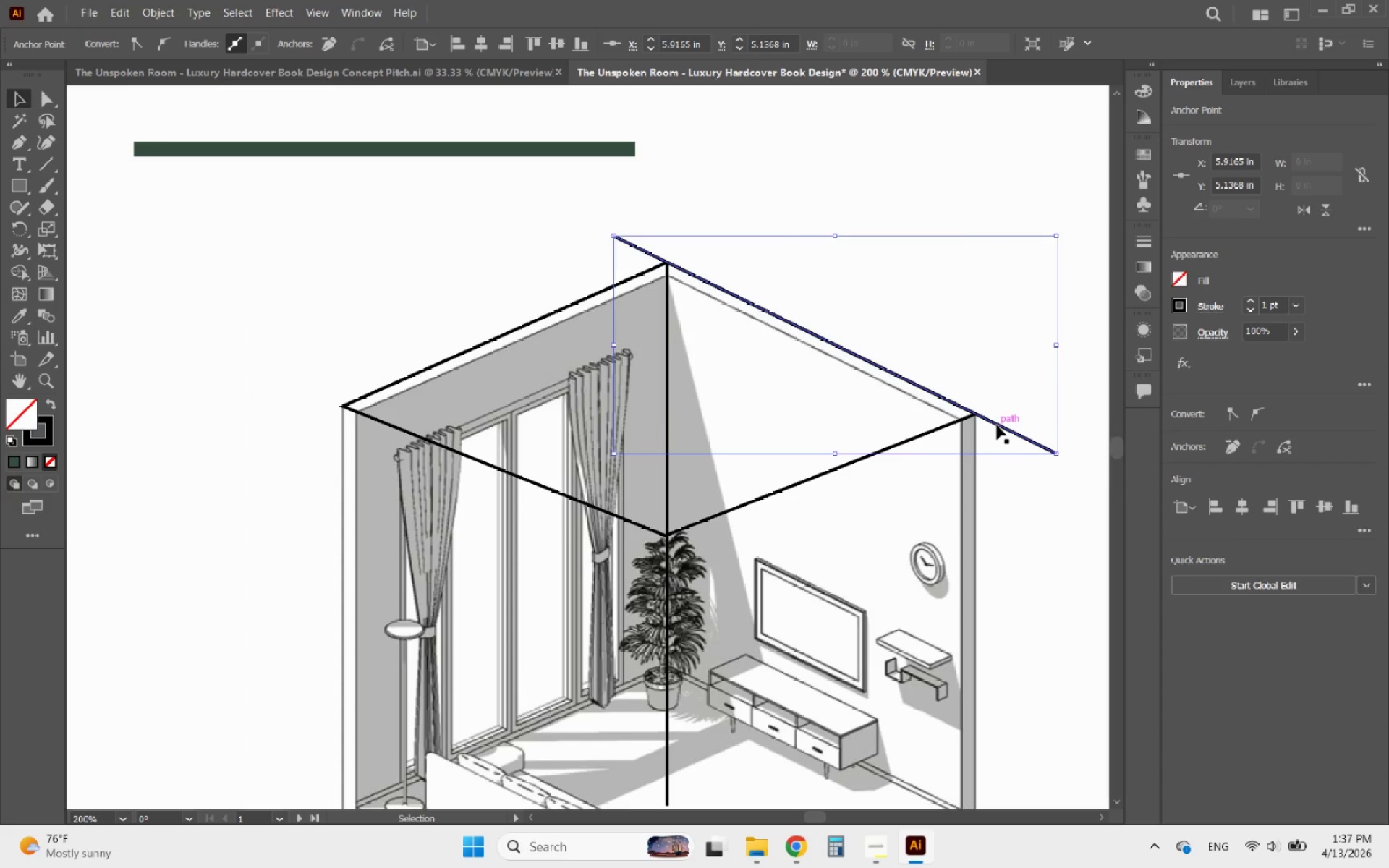 
left_click([997, 425])
 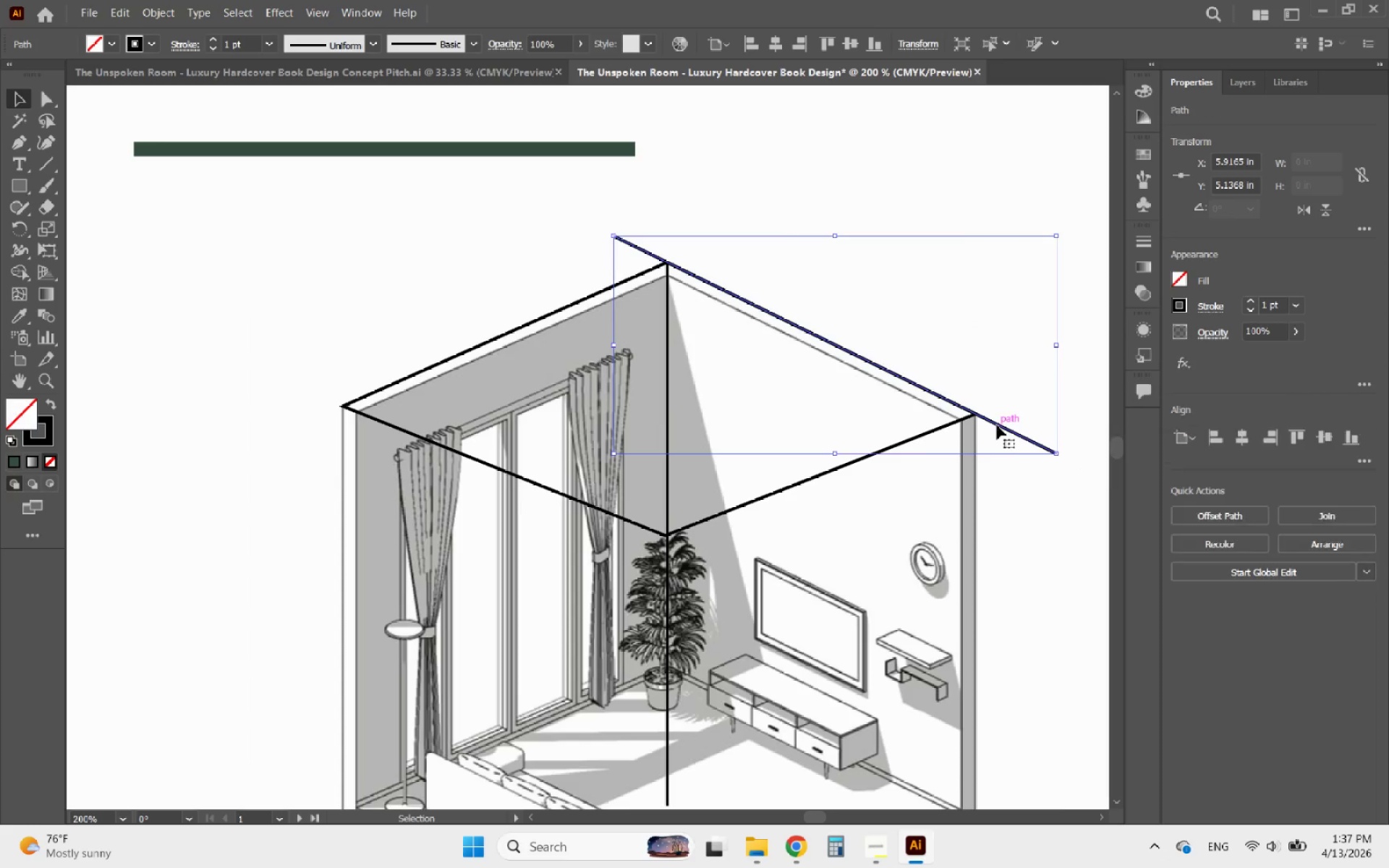 
hold_key(key=AltLeft, duration=15.28)
left_click_drag(start_coordinate=[997, 425], to_coordinate=[381, 562])
 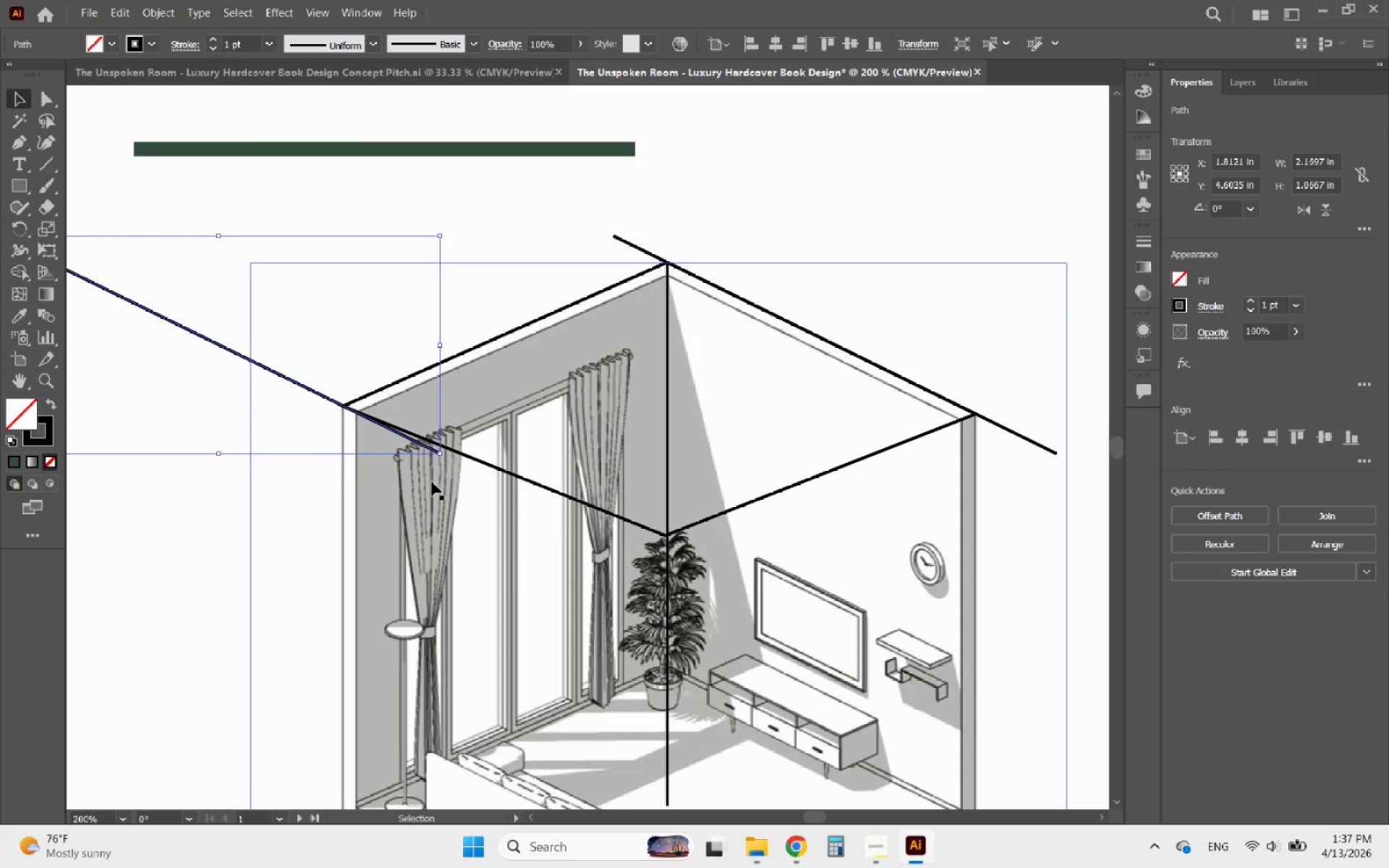 
hold_key(key=ShiftLeft, duration=14.56)
 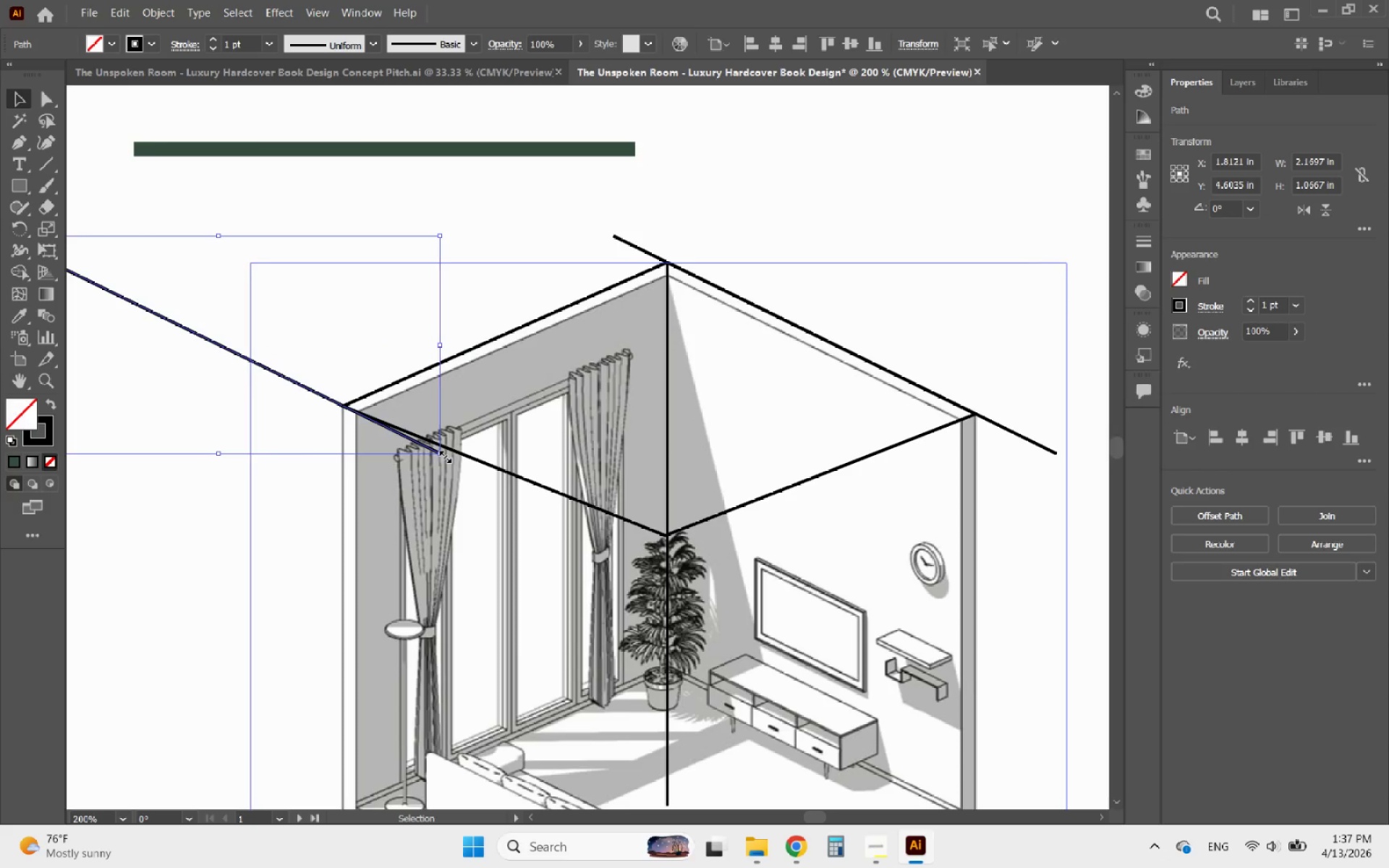 
left_click_drag(start_coordinate=[443, 454], to_coordinate=[796, 642])
 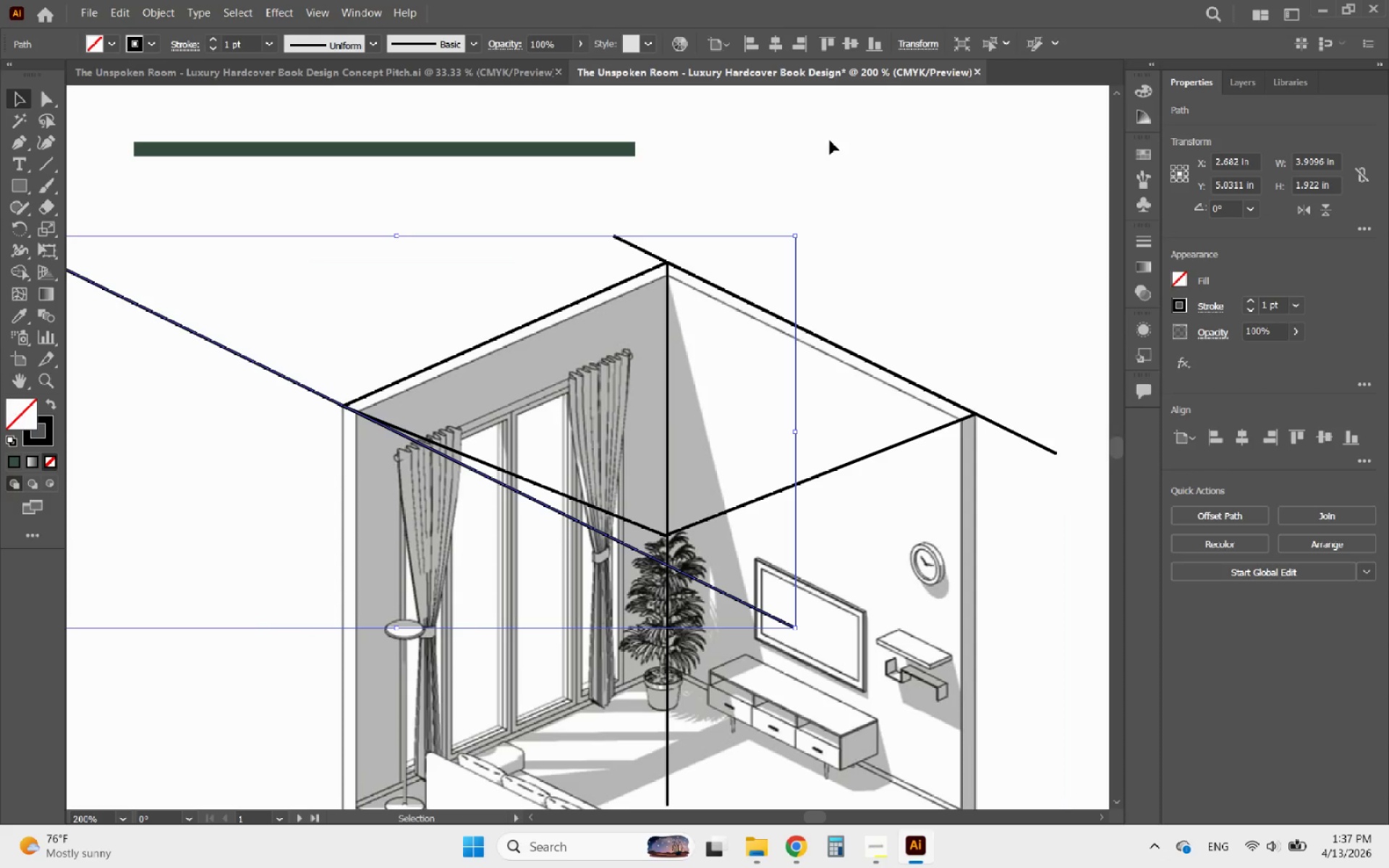 
hold_key(key=ShiftLeft, duration=2.14)
 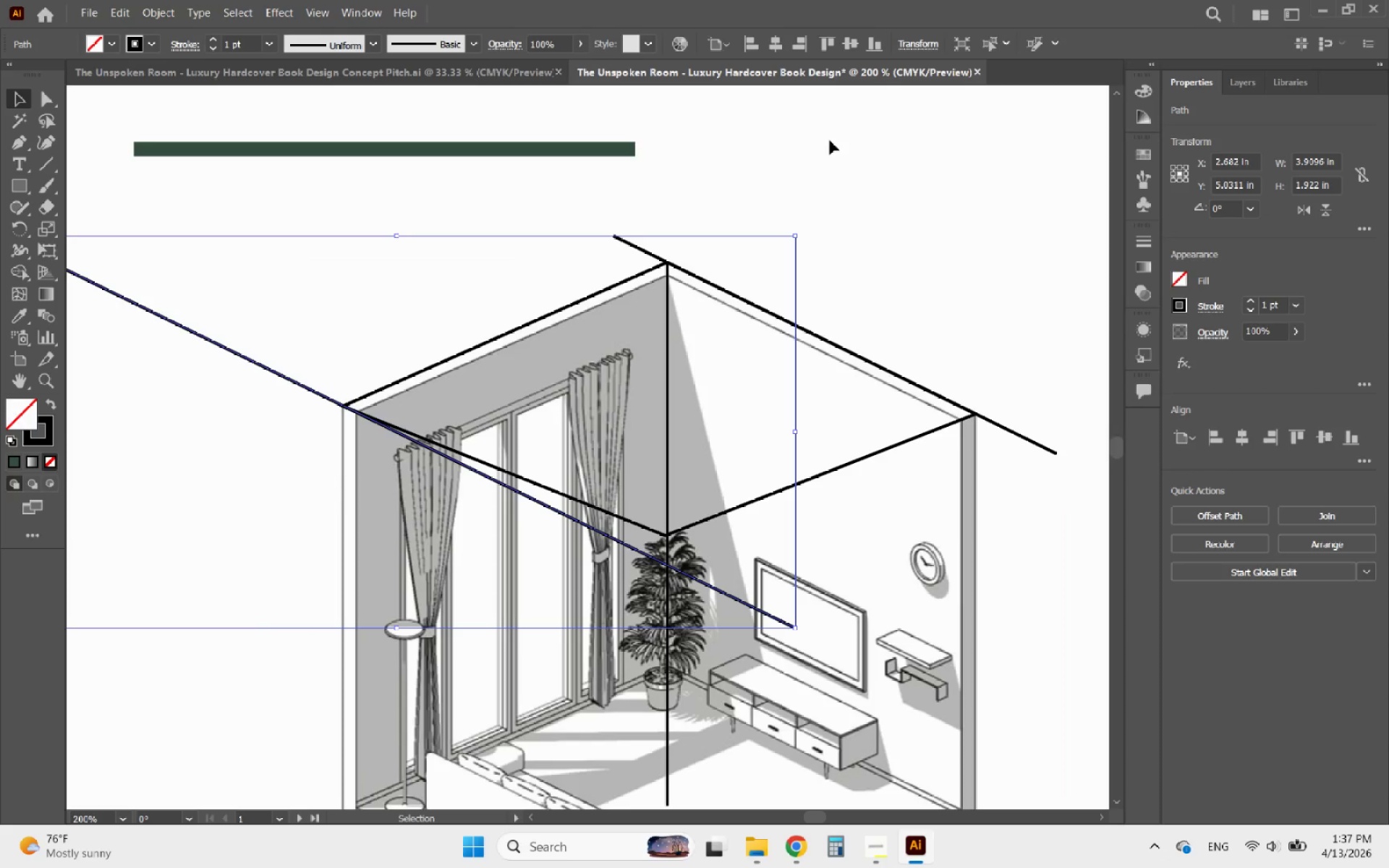 
left_click([830, 140])
 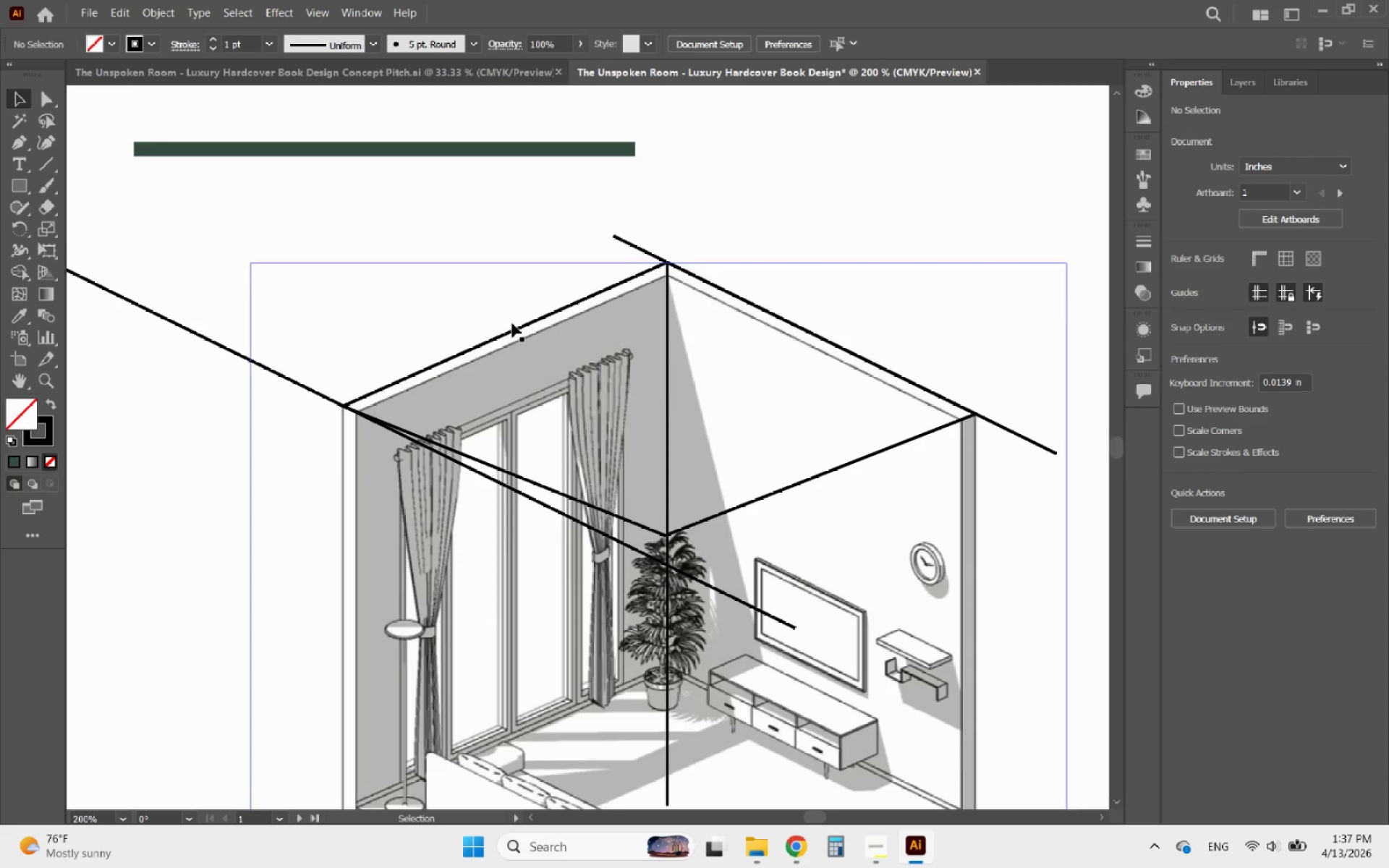 
left_click([509, 331])
 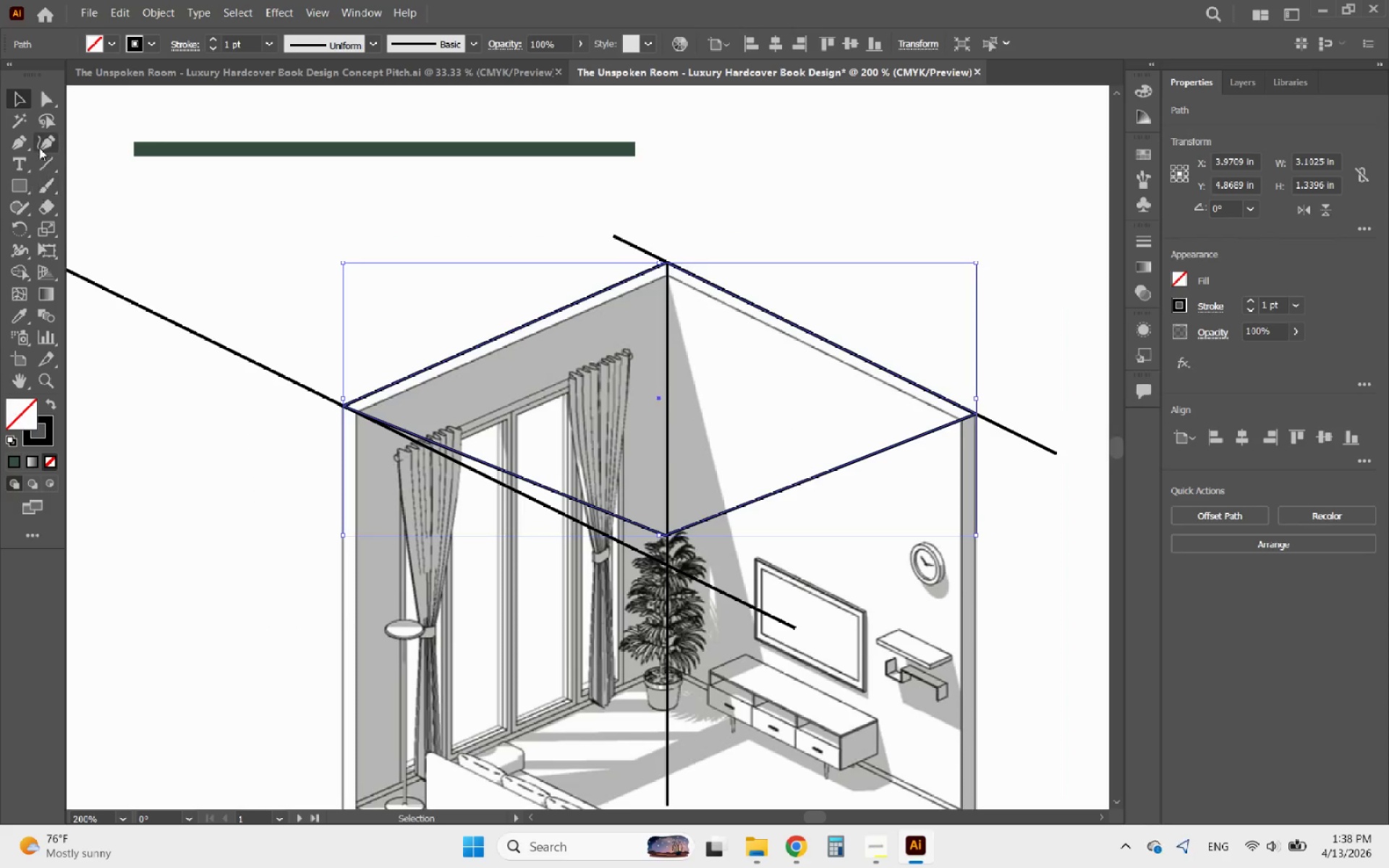 
left_click([39, 145])
 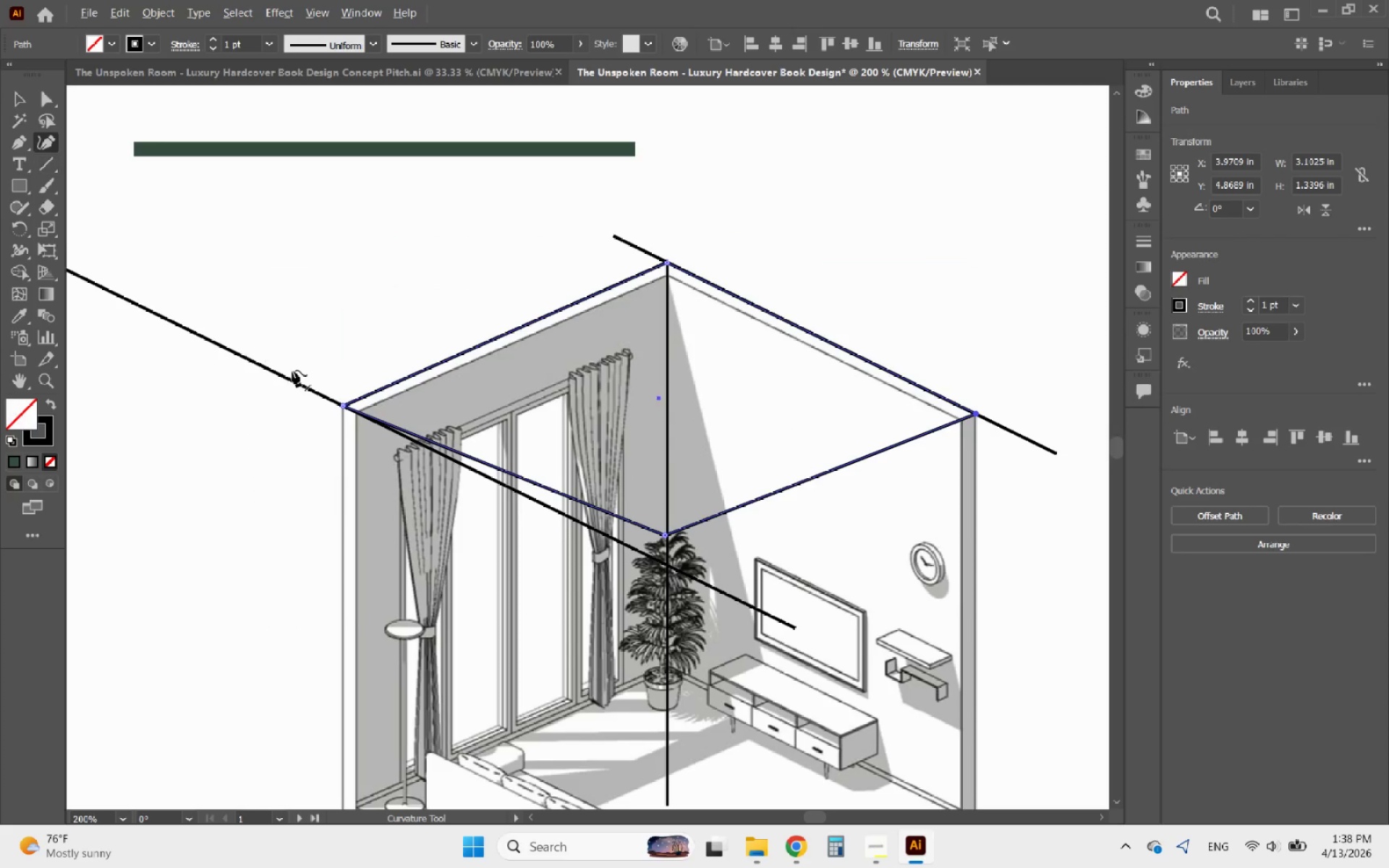 
hold_key(key=AltLeft, duration=0.97)
scroll: coordinate [432, 451], scroll_direction: up, amount: 6.0
 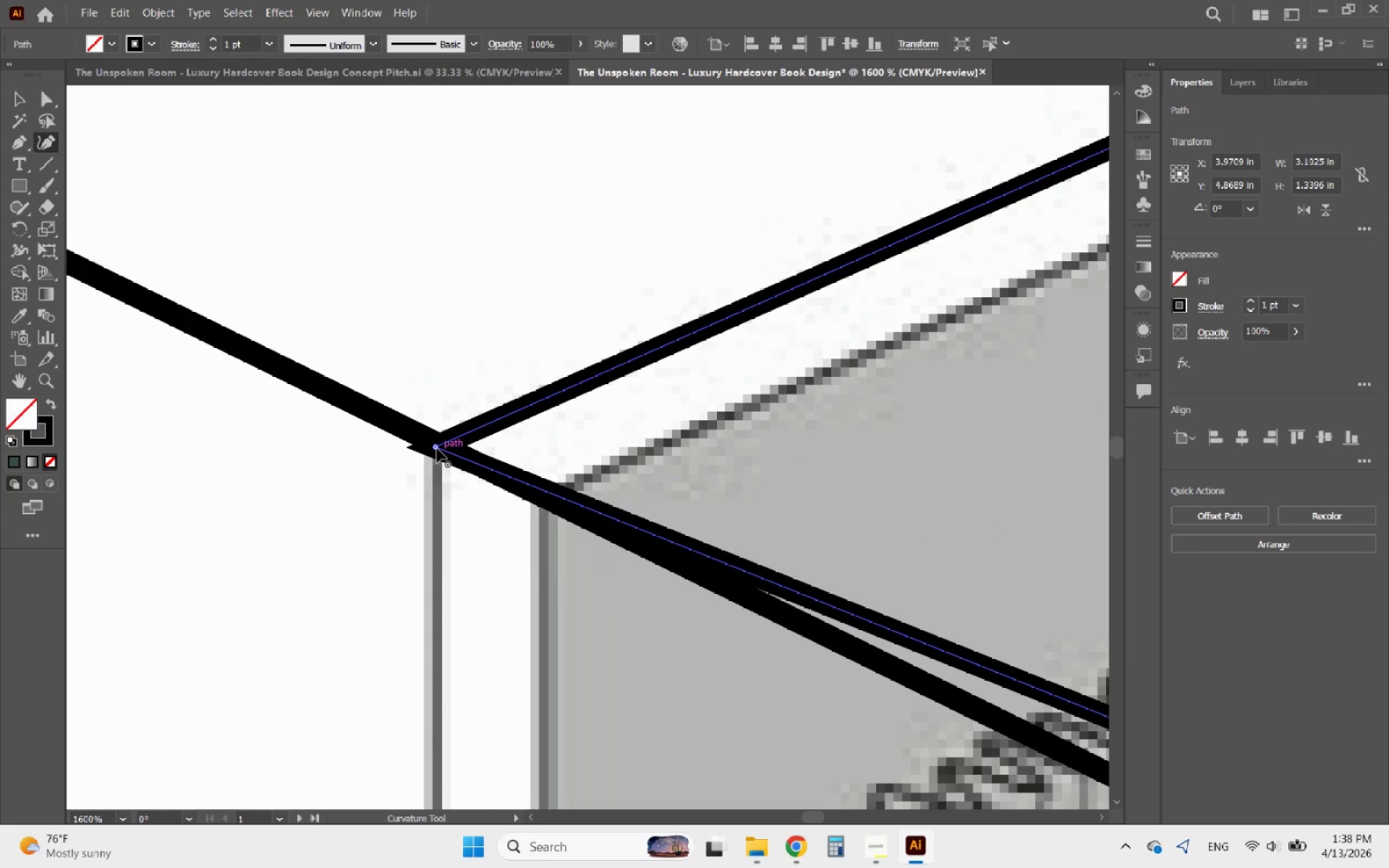 
left_click_drag(start_coordinate=[437, 448], to_coordinate=[440, 443])
 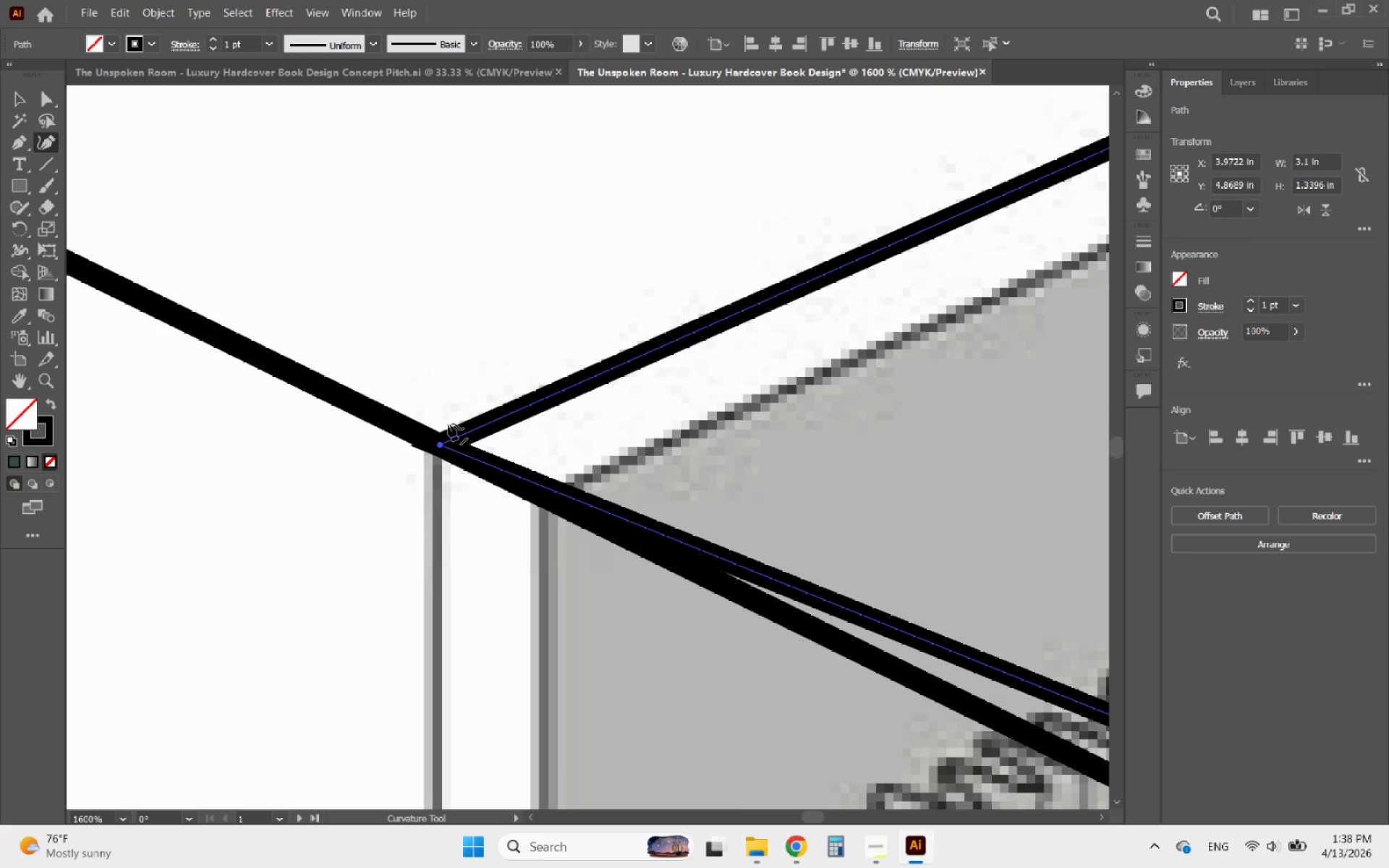 
hold_key(key=AltLeft, duration=1.91)
scroll: coordinate [510, 426], scroll_direction: down, amount: 6.0
 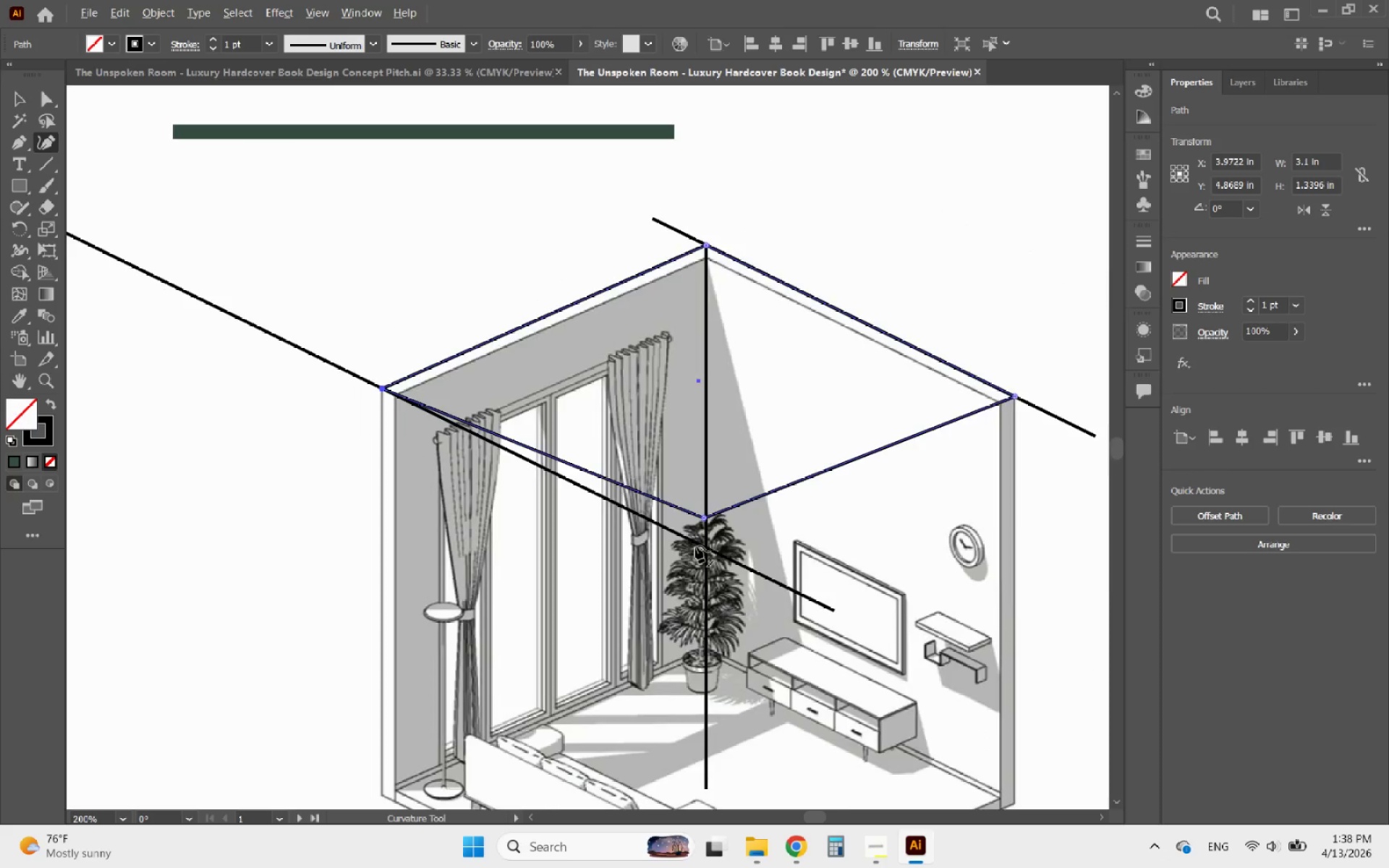 
scroll: coordinate [747, 547], scroll_direction: up, amount: 5.0
 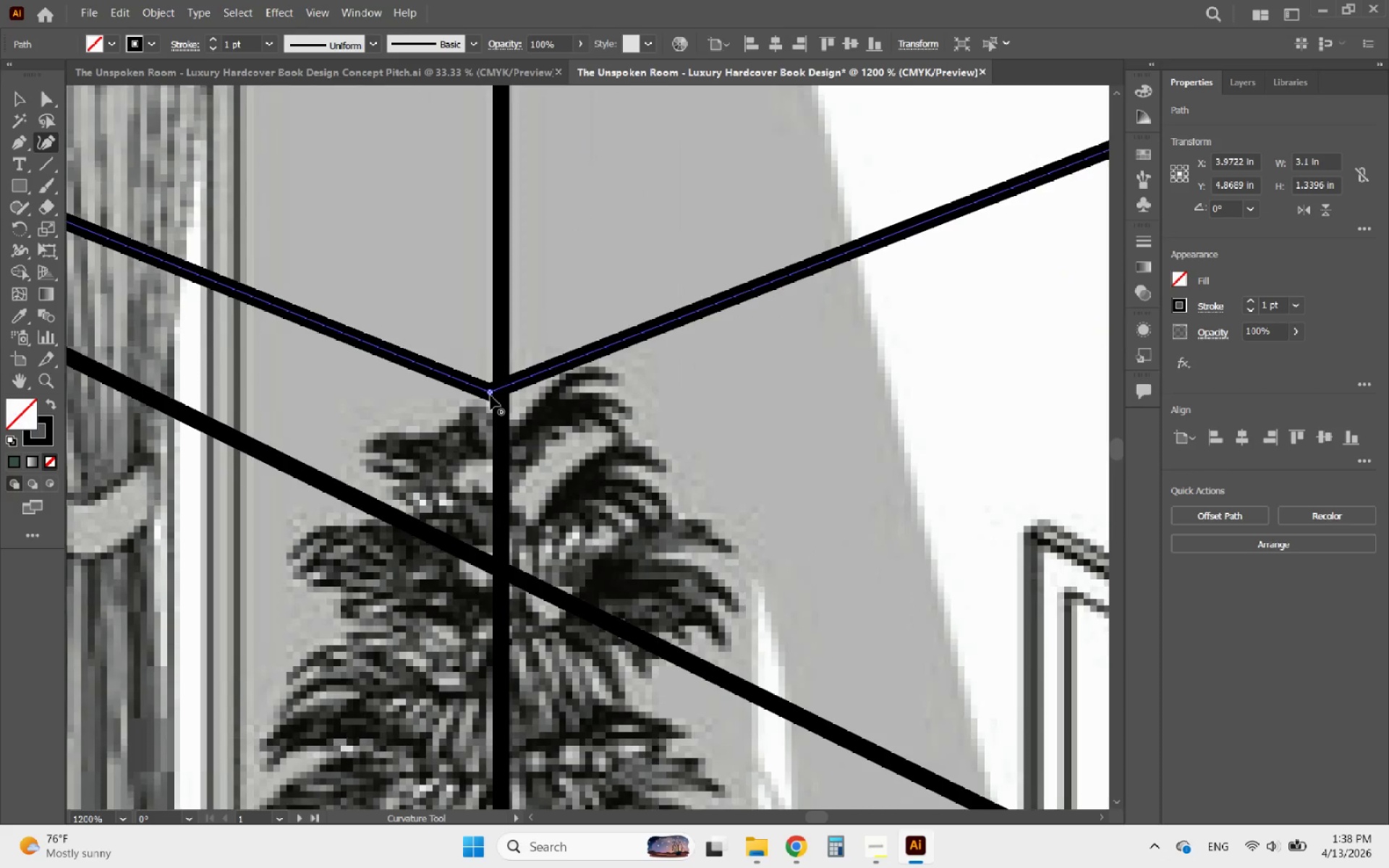 
left_click_drag(start_coordinate=[490, 396], to_coordinate=[501, 571])
 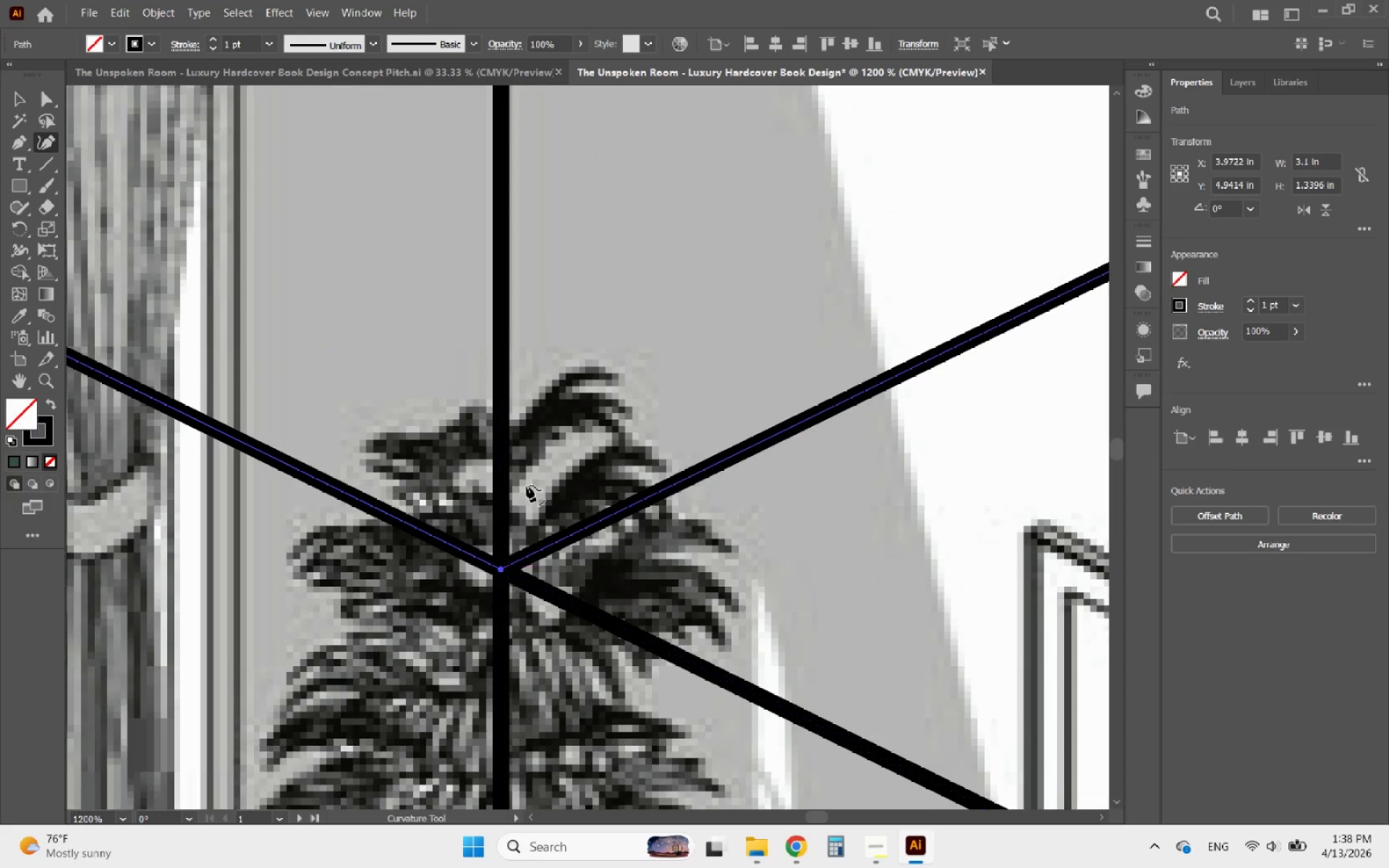 
hold_key(key=AltLeft, duration=0.52)
scroll: coordinate [527, 472], scroll_direction: down, amount: 6.0
 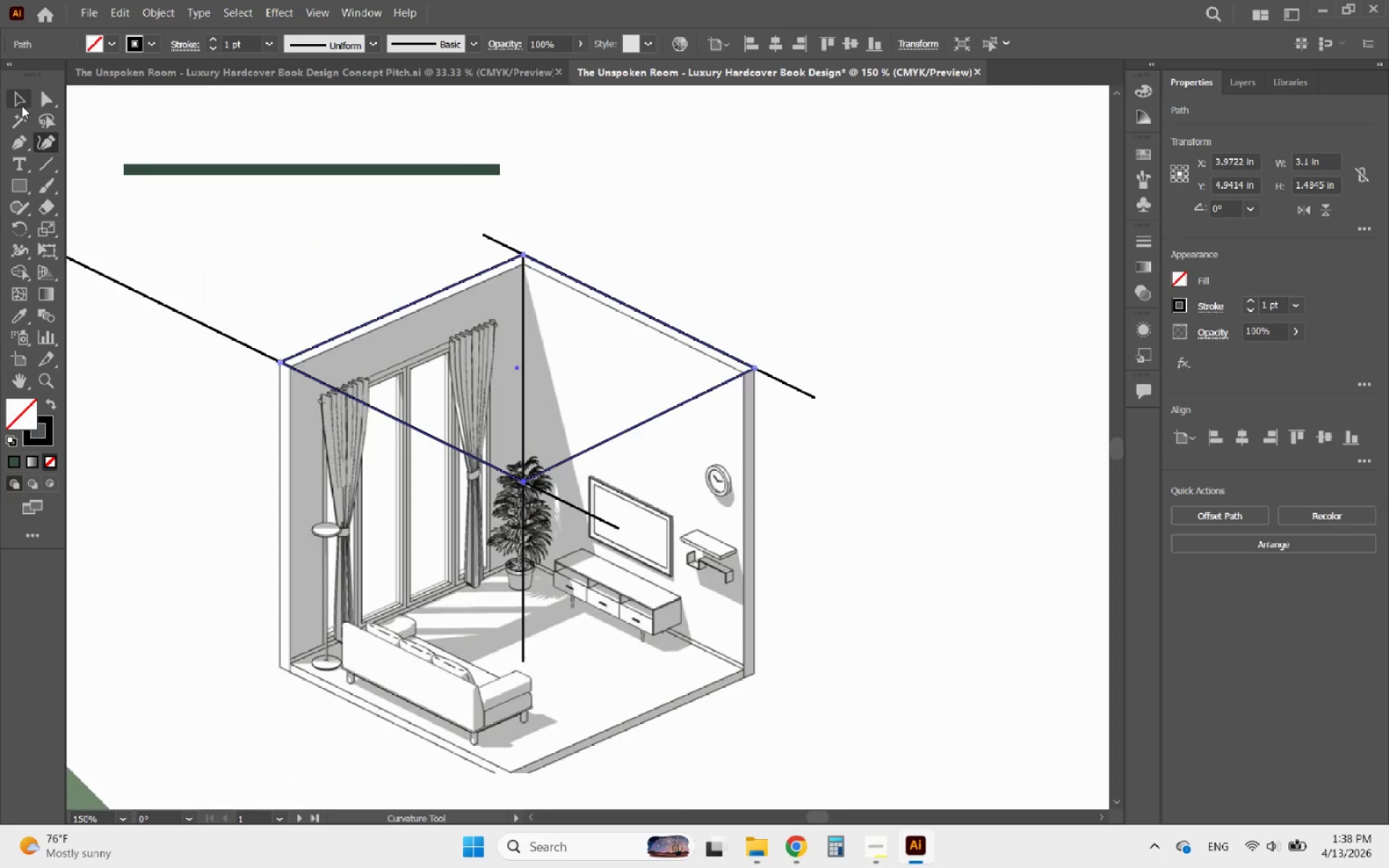 
left_click([20, 101])
 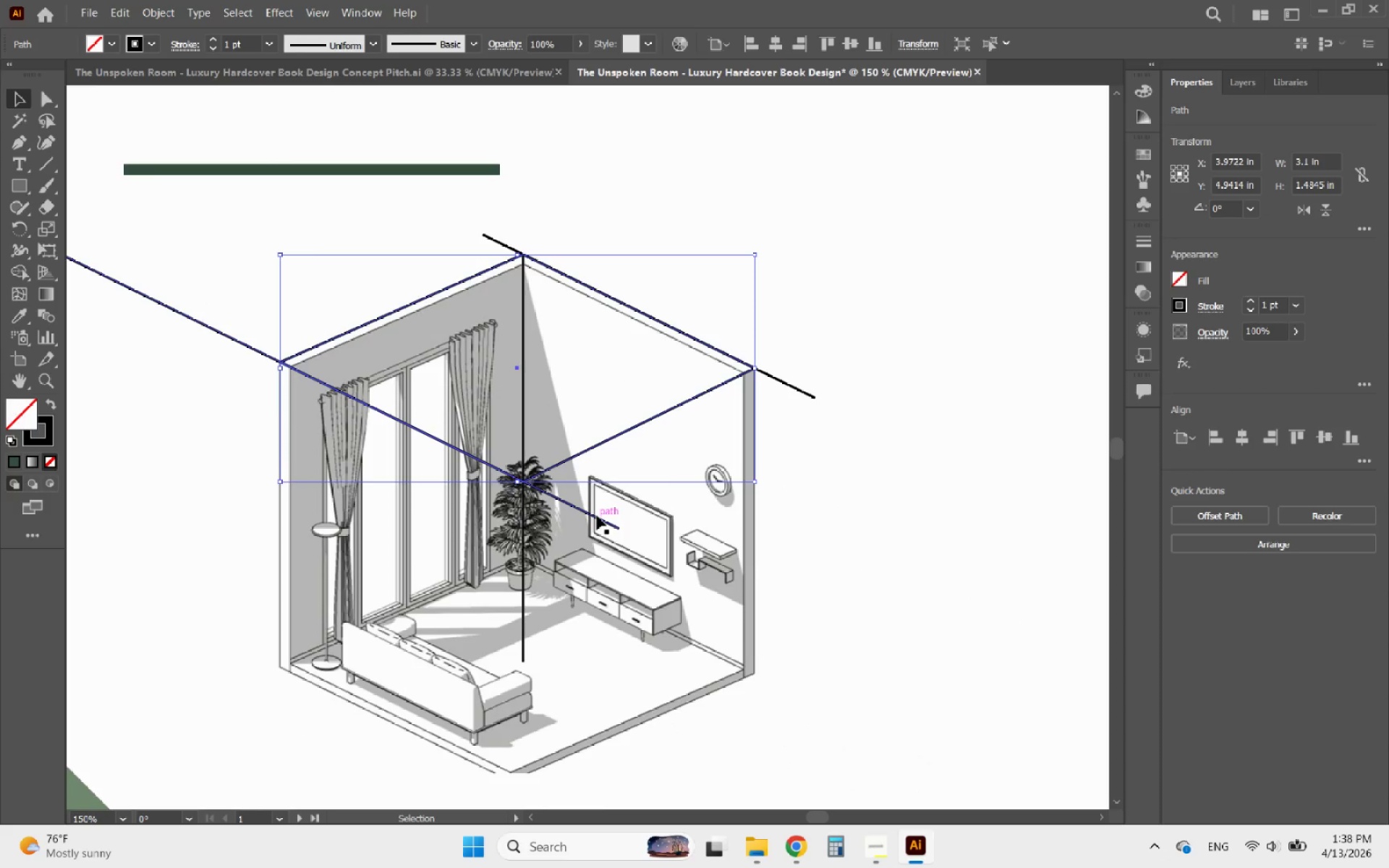 
left_click([597, 516])
 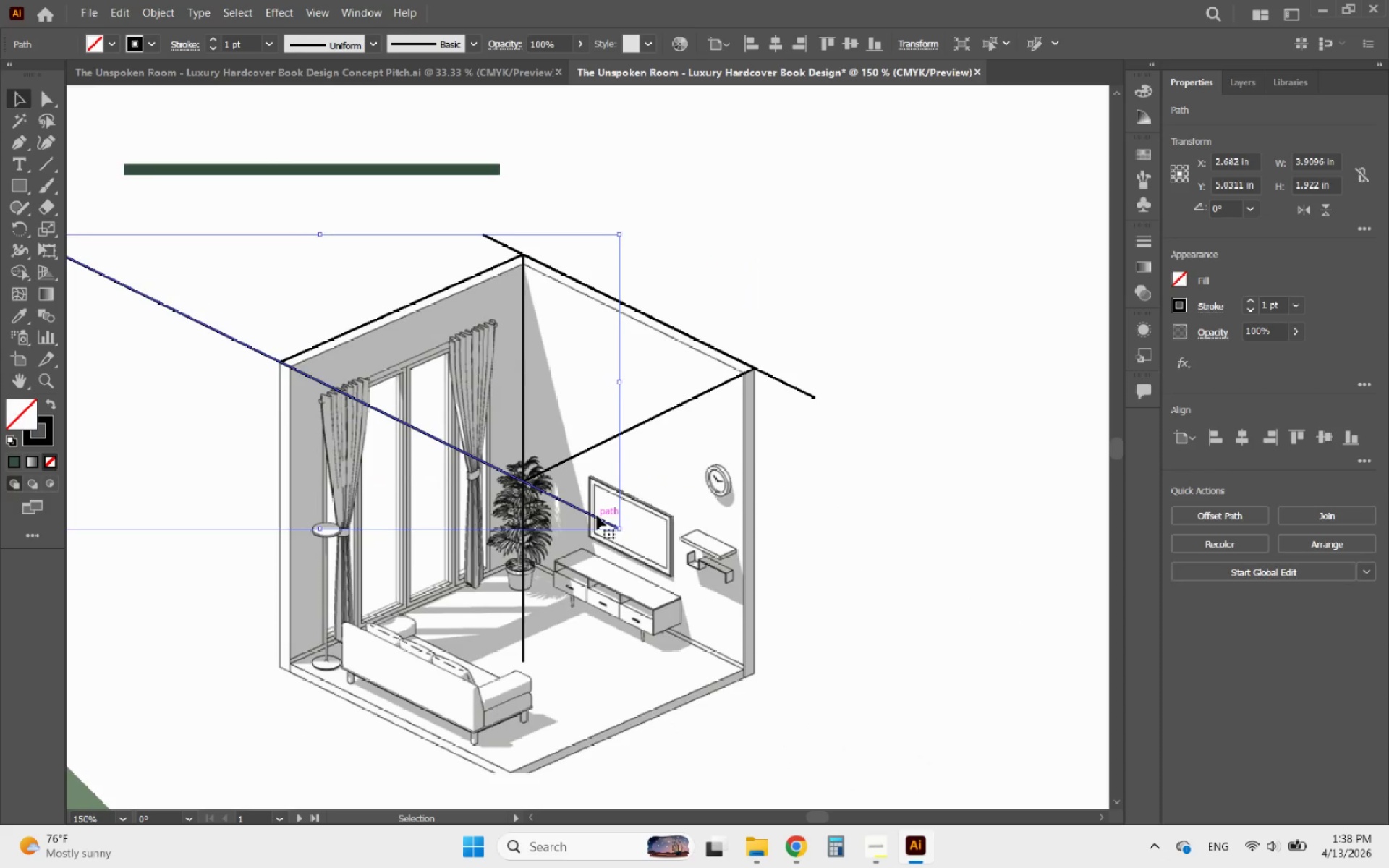 
key(Delete)
 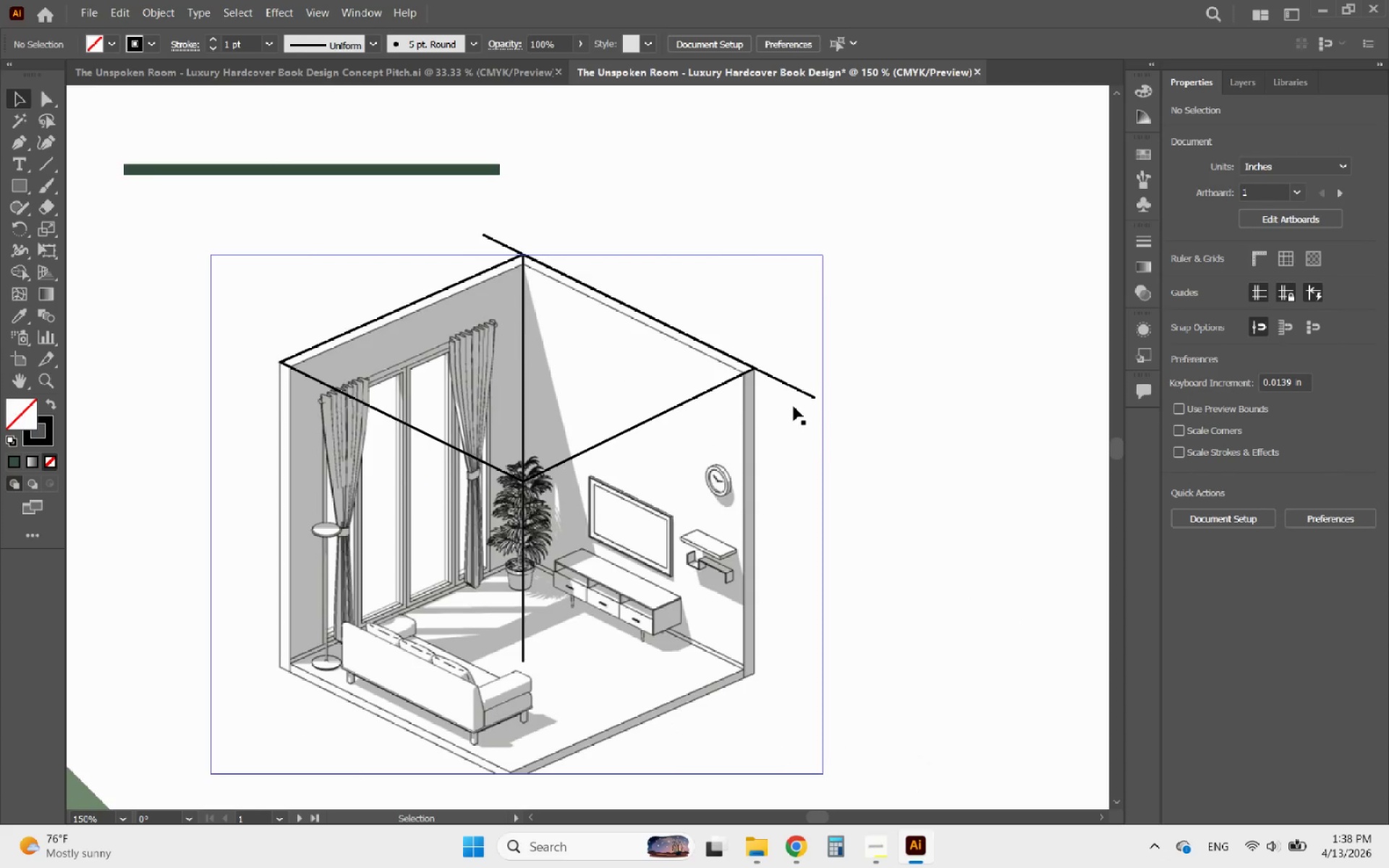 
left_click([808, 395])
 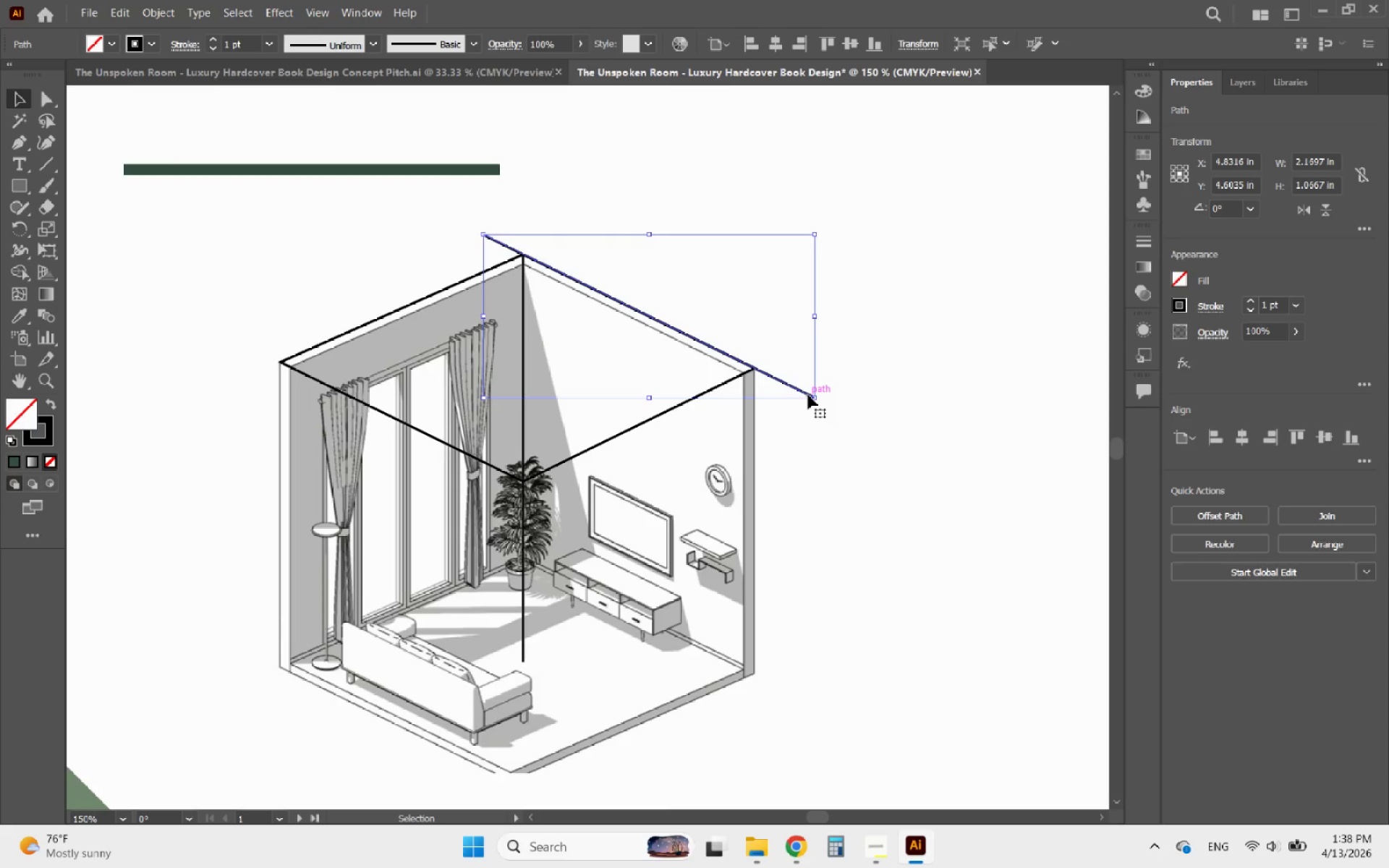 
key(Delete)
 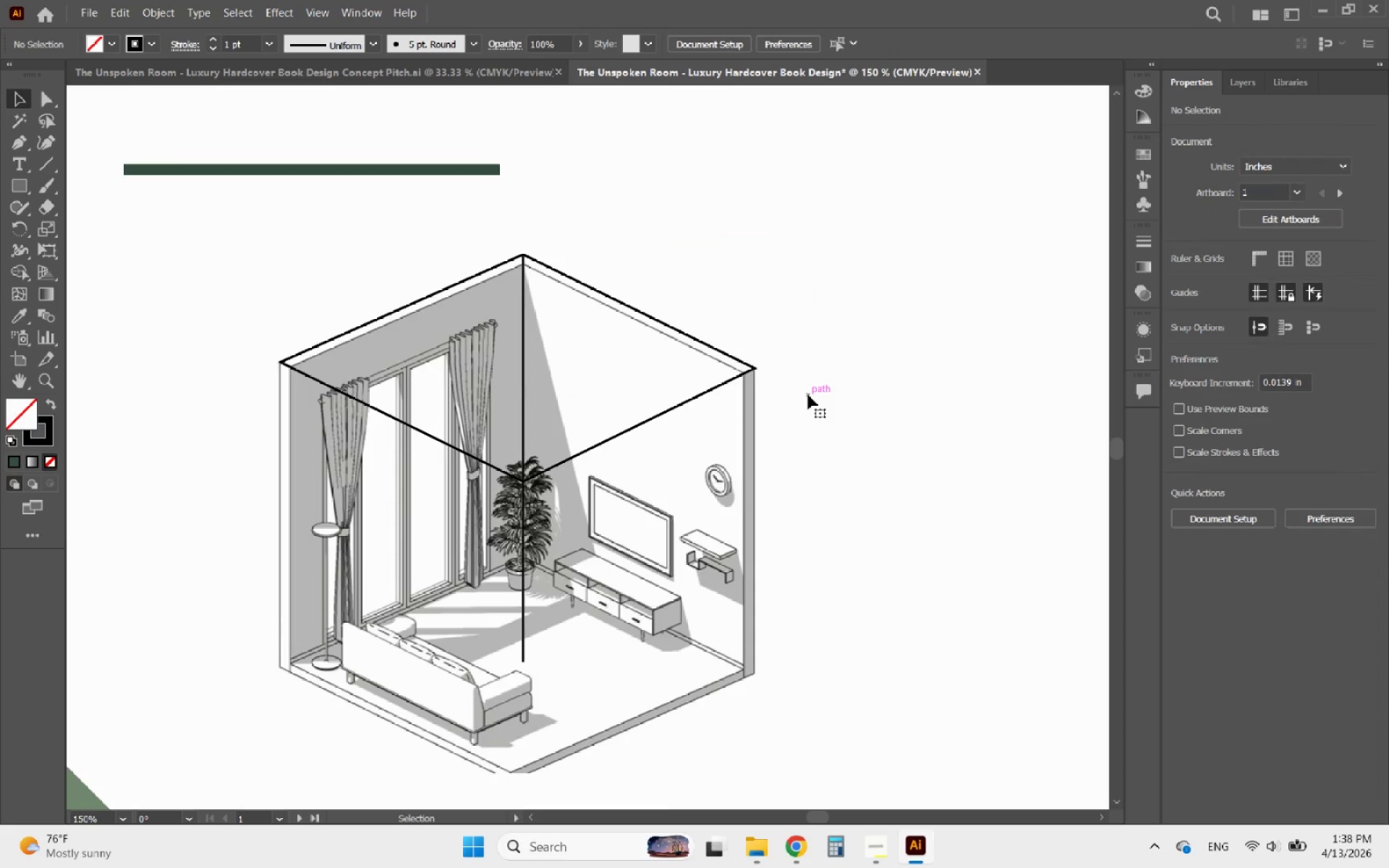 
hold_key(key=AltLeft, duration=1.0)
scroll: coordinate [699, 399], scroll_direction: none, amount: 0.0
 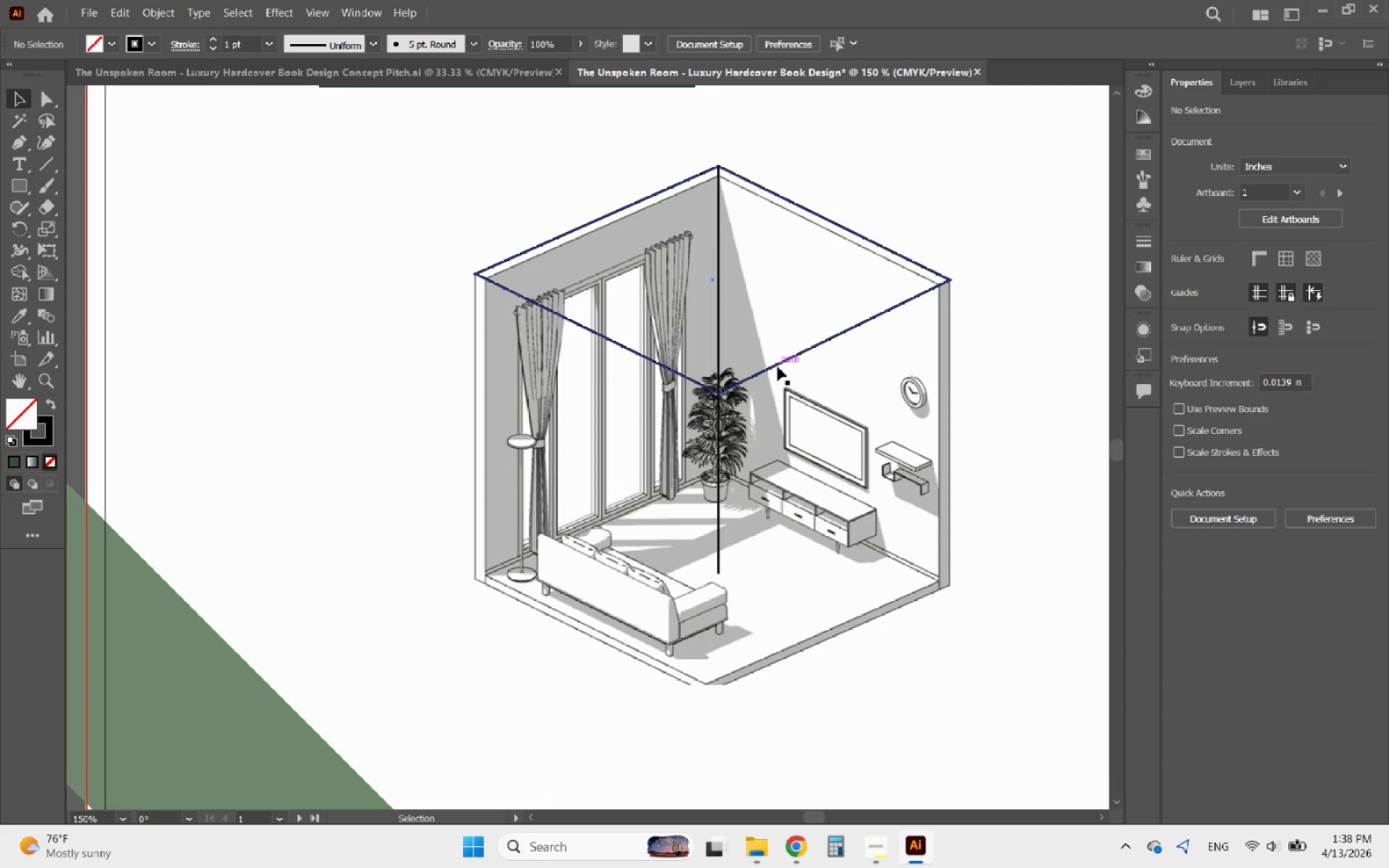 
left_click([778, 367])
 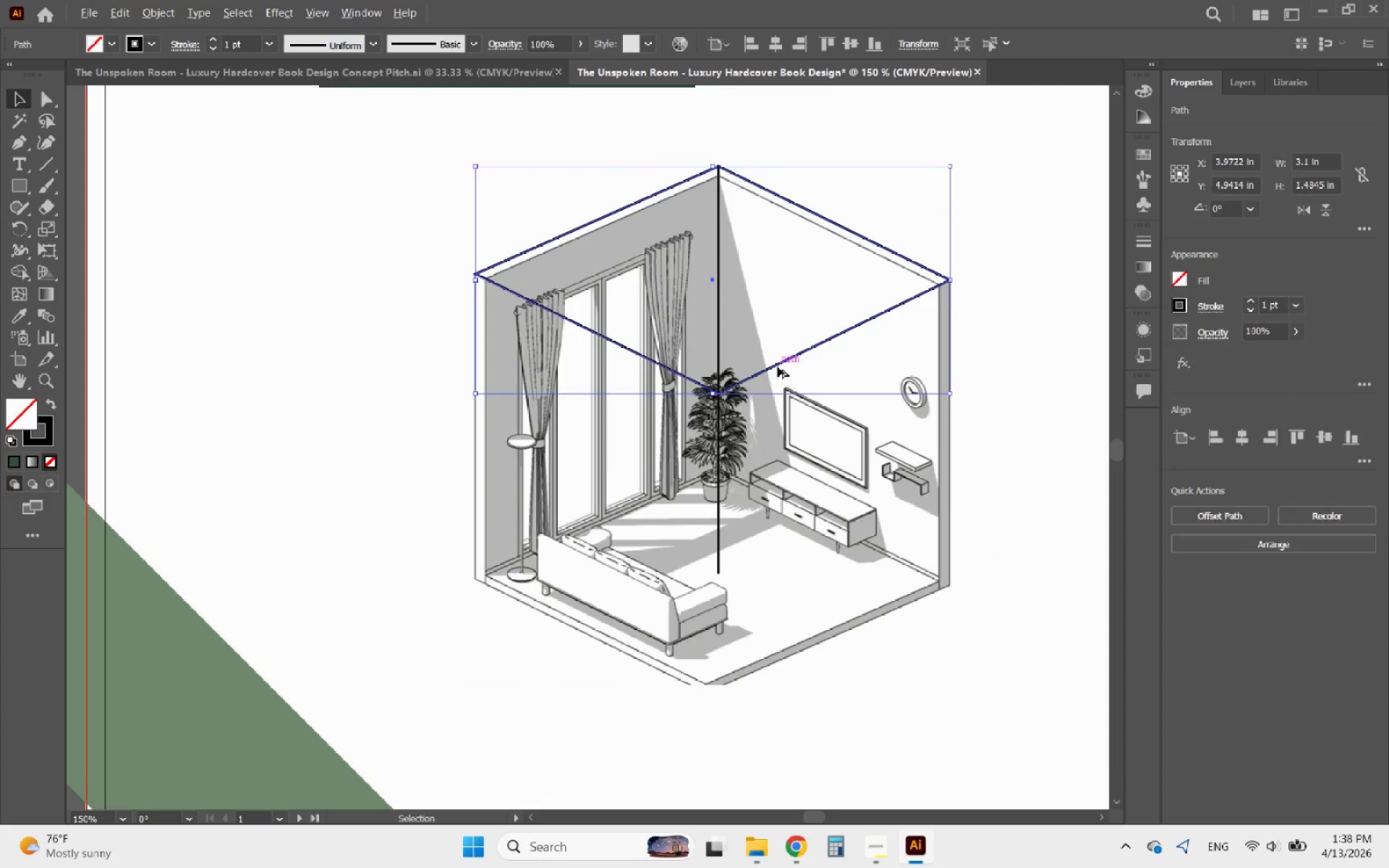 
hold_key(key=AltLeft, duration=16.06)
left_click_drag(start_coordinate=[778, 367], to_coordinate=[752, 662])
 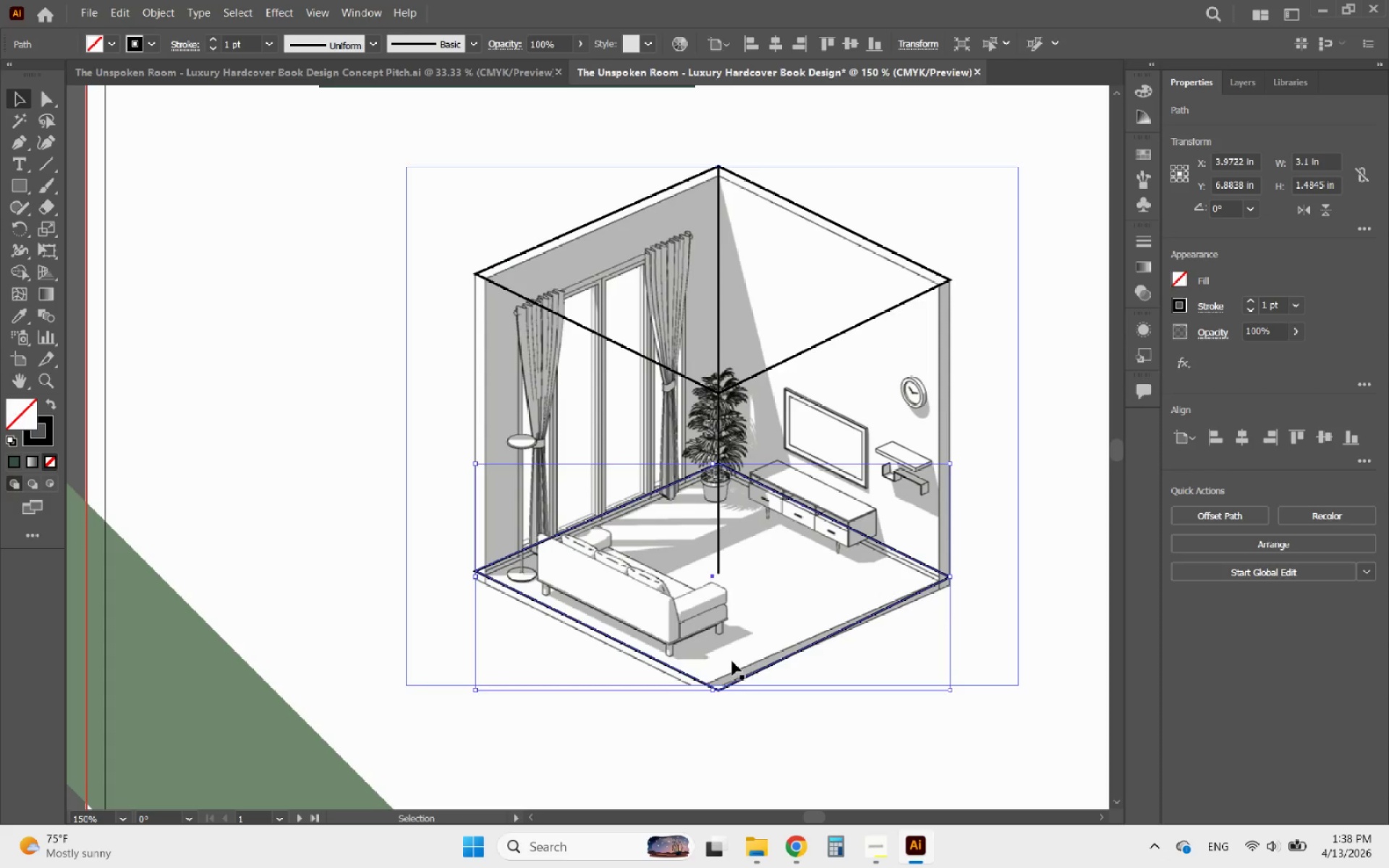 
hold_key(key=ShiftLeft, duration=15.3)
 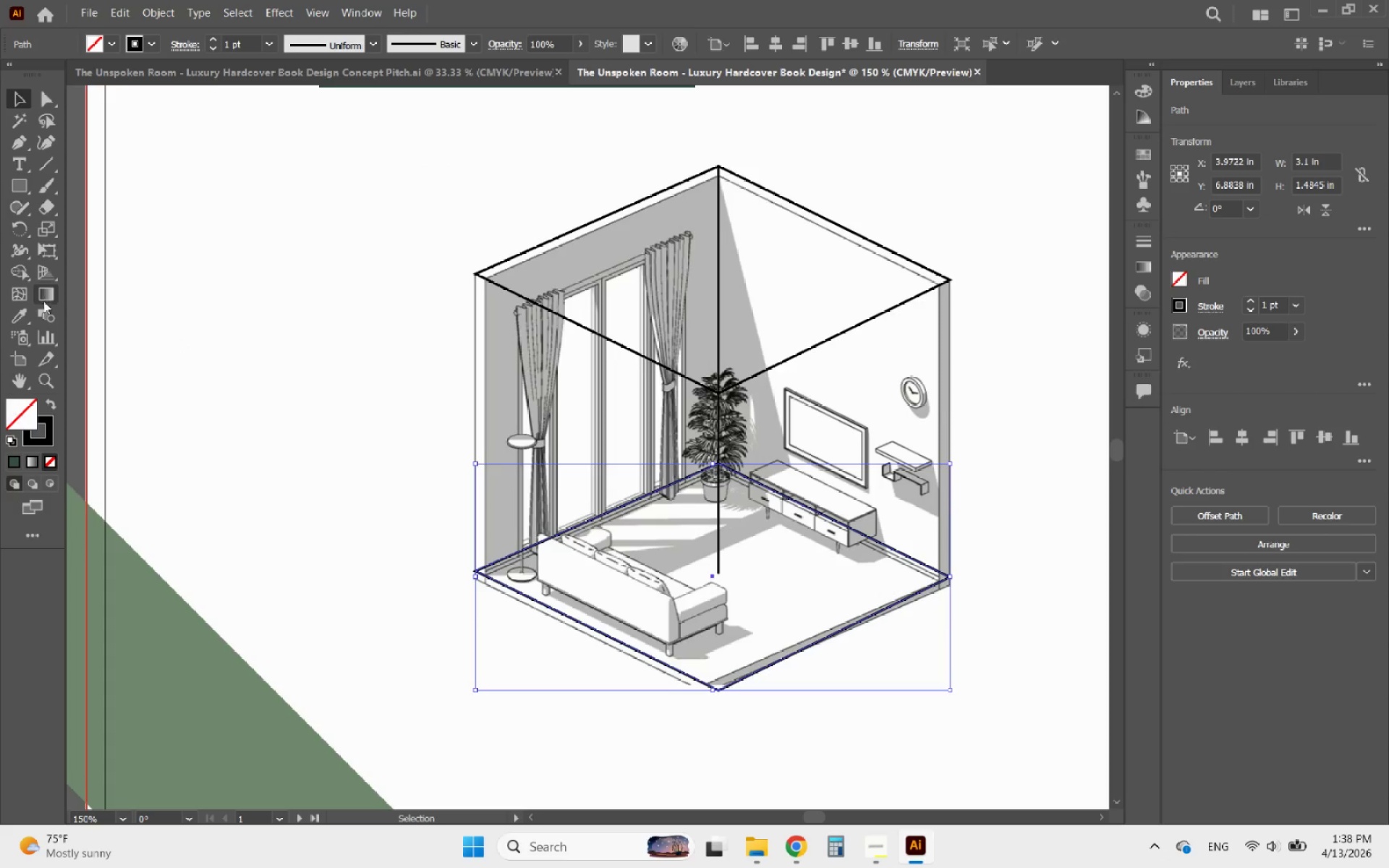 
left_click([43, 141])
 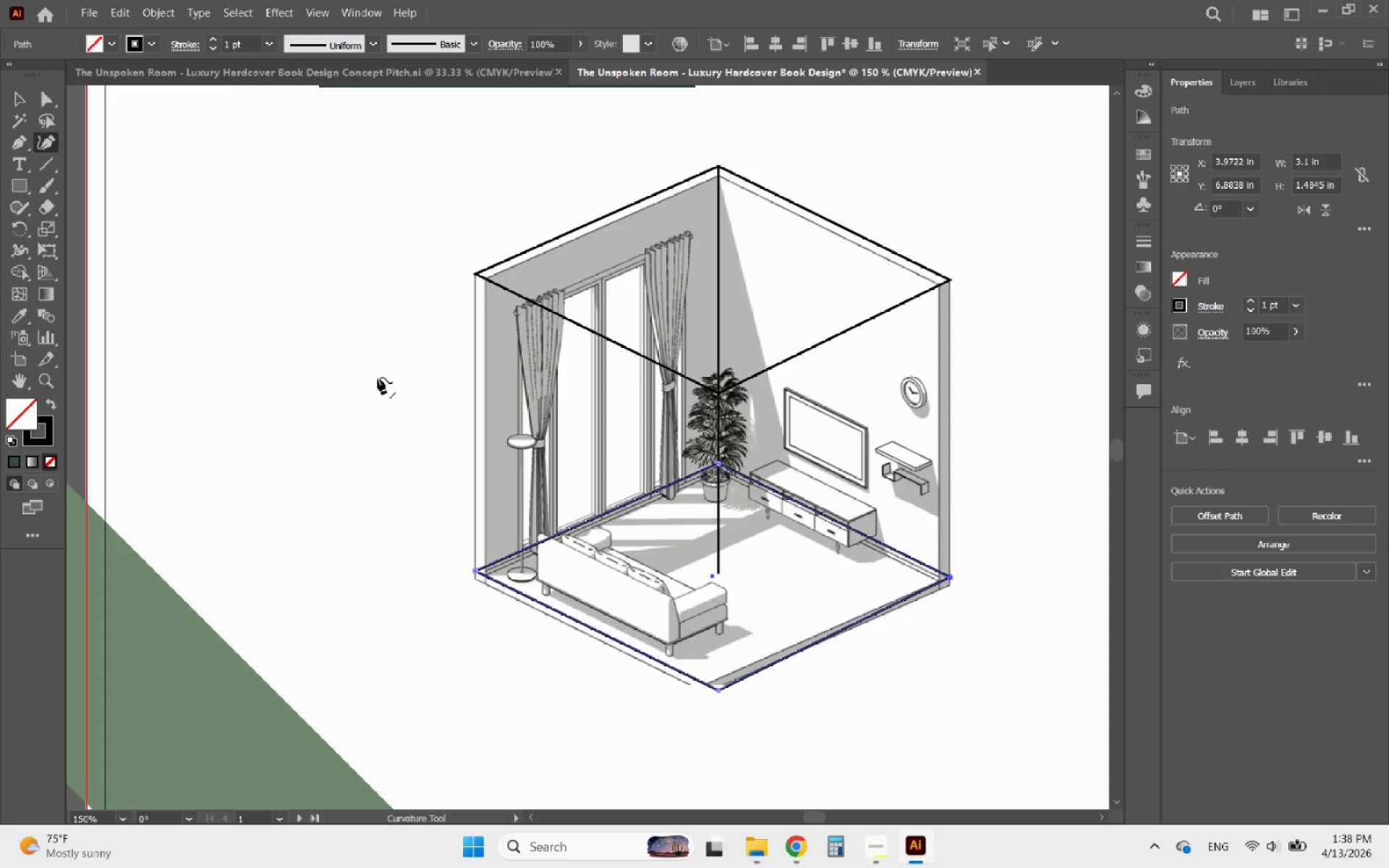 
hold_key(key=AltLeft, duration=1.06)
scroll: coordinate [501, 649], scroll_direction: up, amount: 7.0
 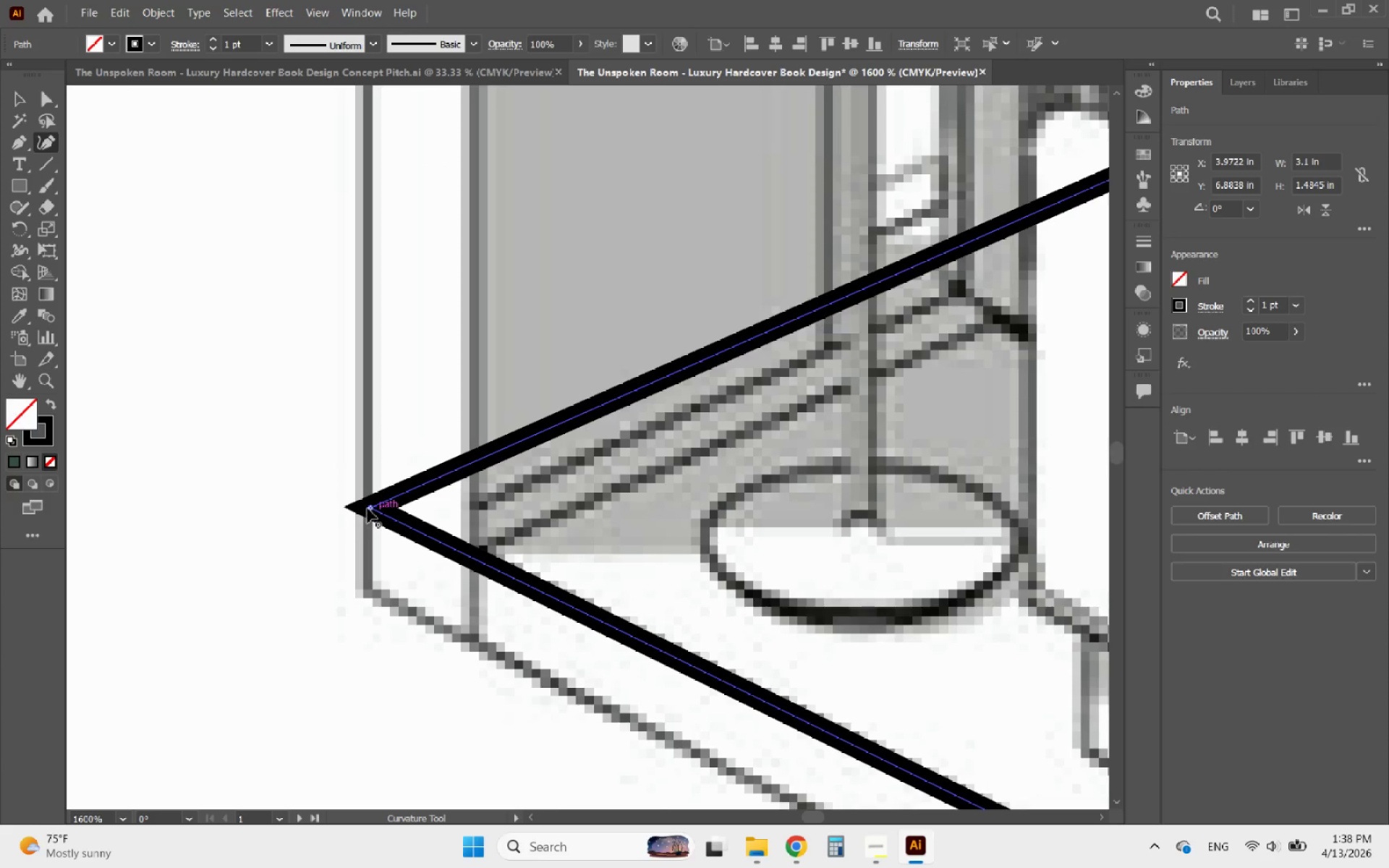 
left_click_drag(start_coordinate=[373, 507], to_coordinate=[465, 541])
 